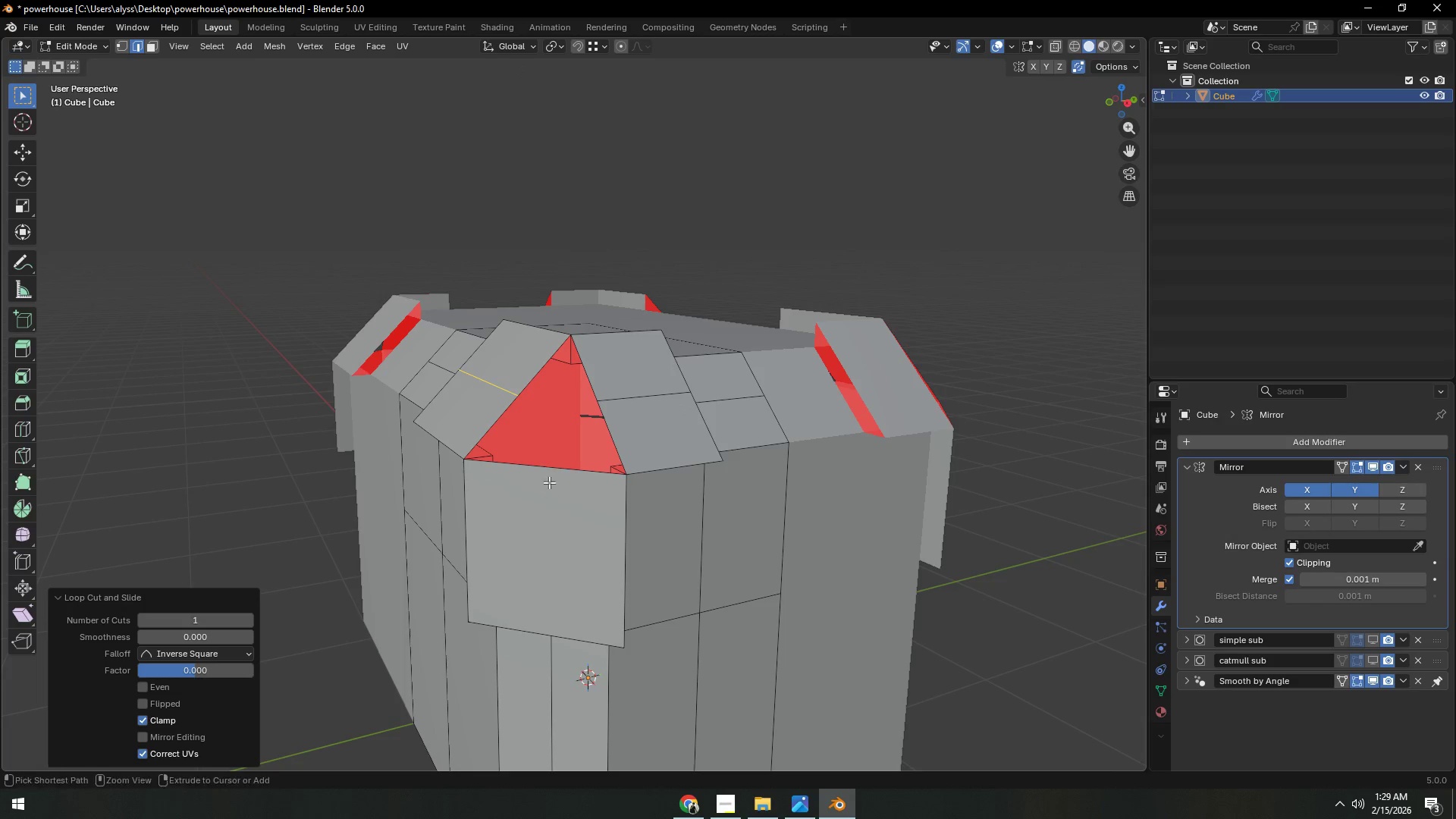 
key(Control+R)
 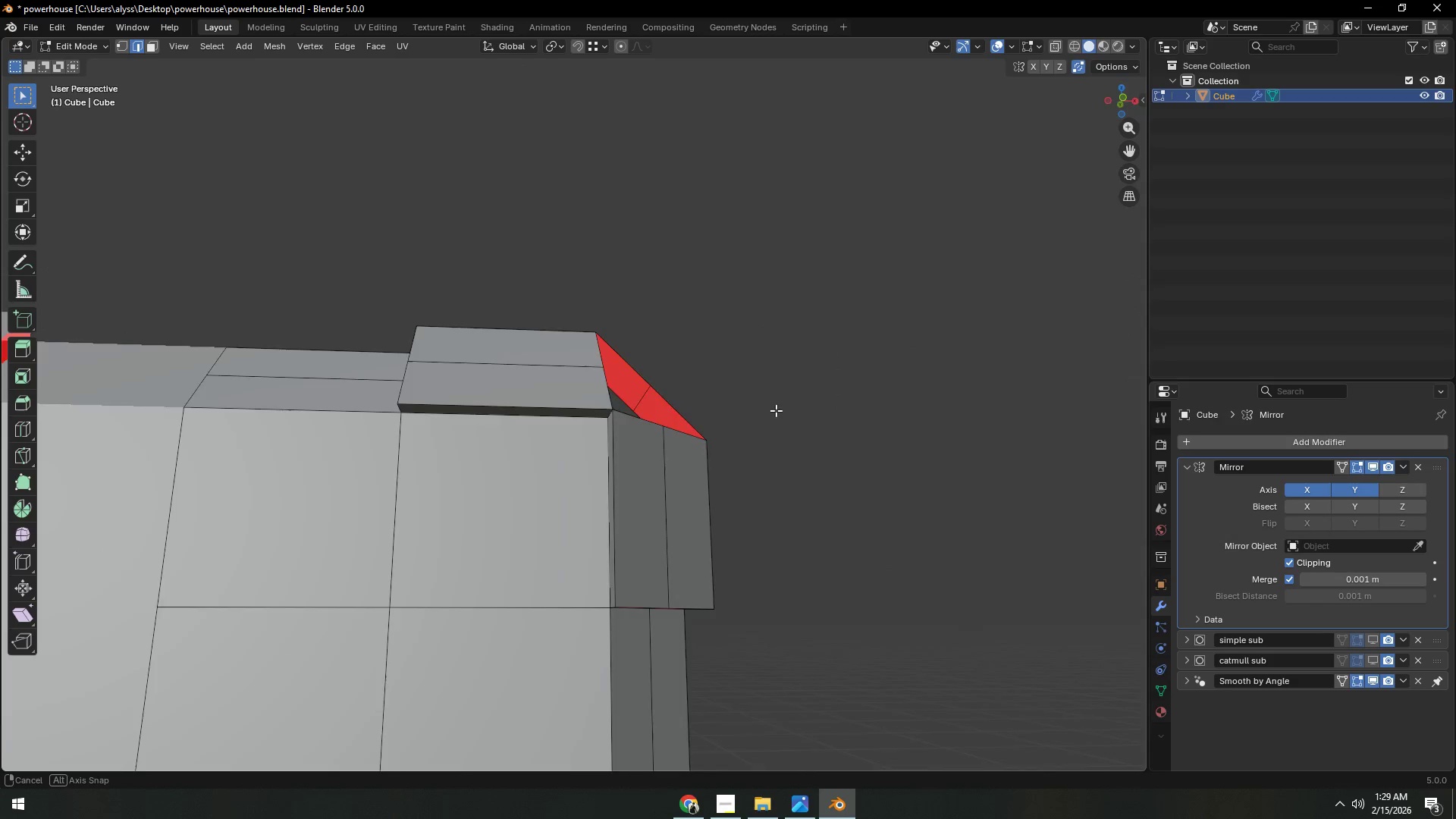 
wait(8.47)
 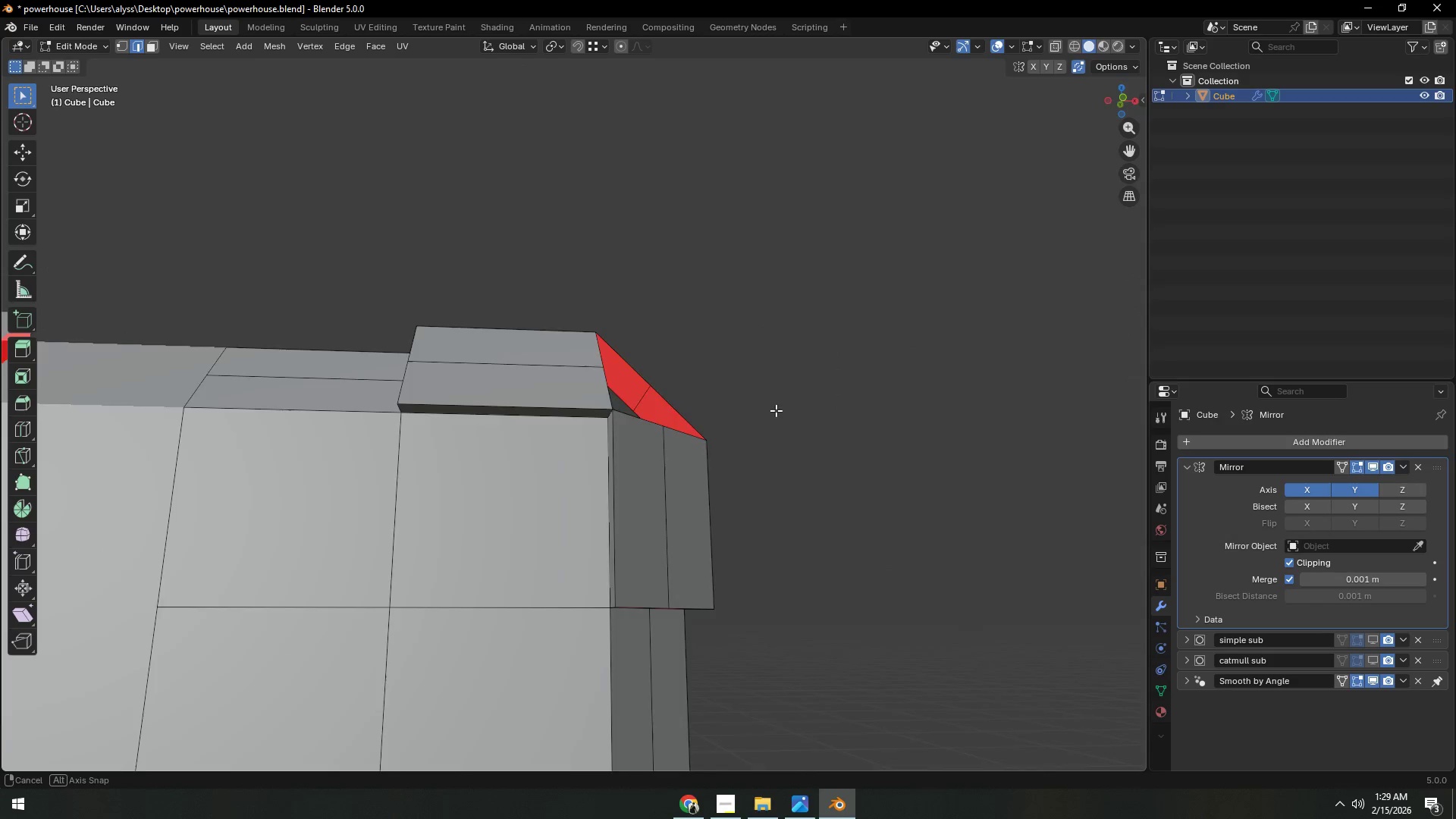 
left_click([674, 433])
 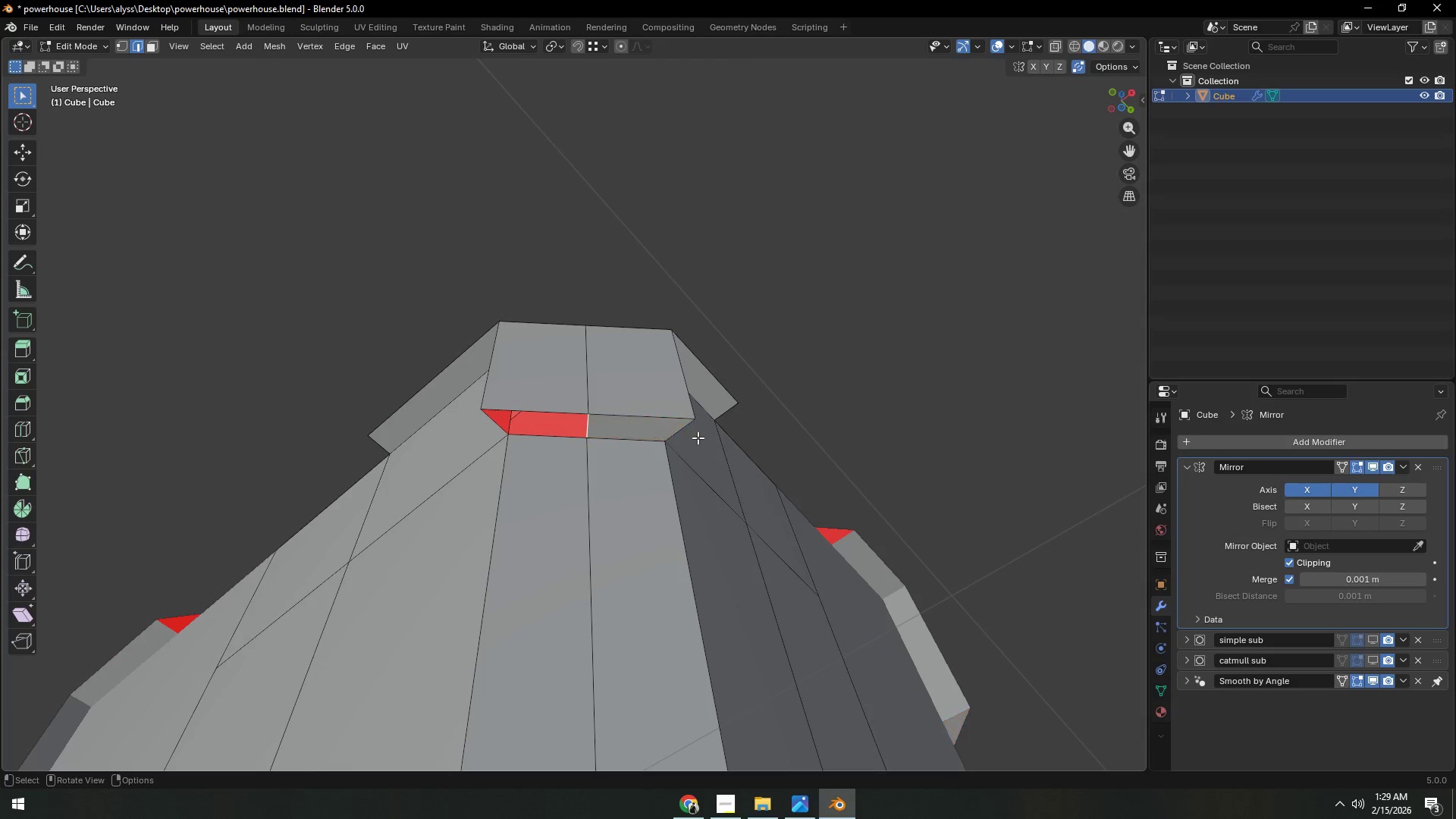 
type(ff)
 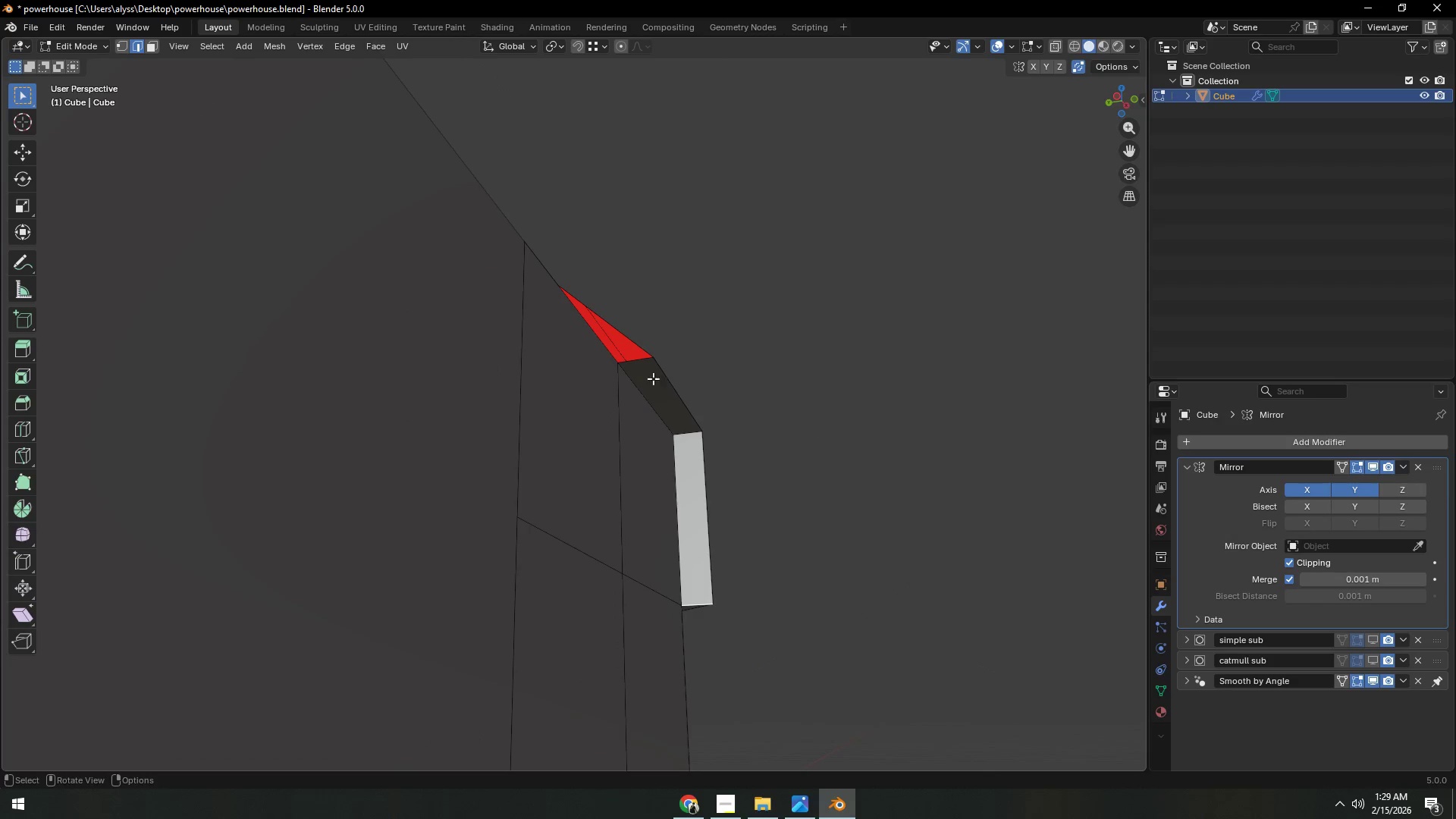 
left_click([634, 364])
 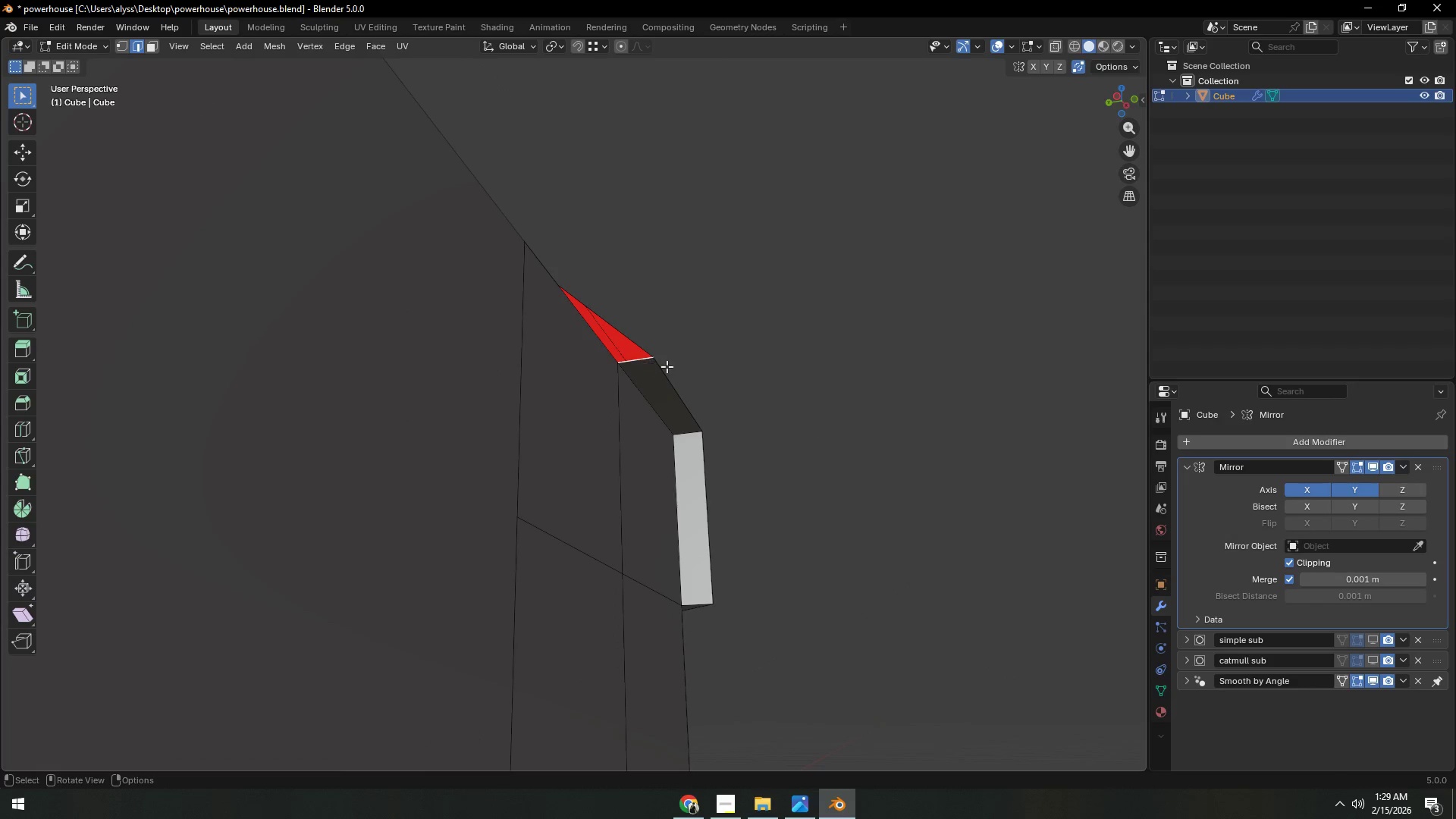 
type(ff)
 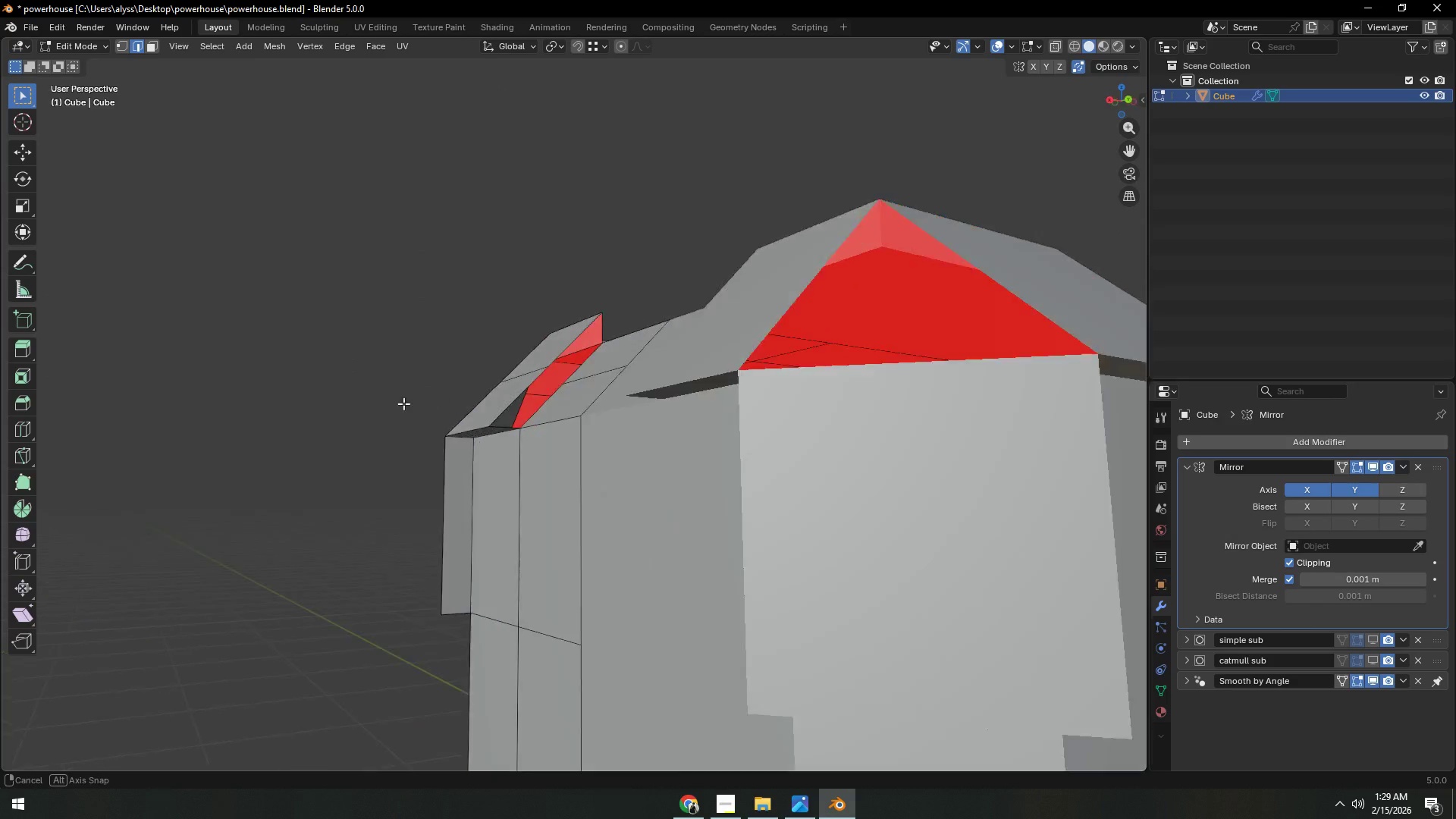 
left_click([501, 433])
 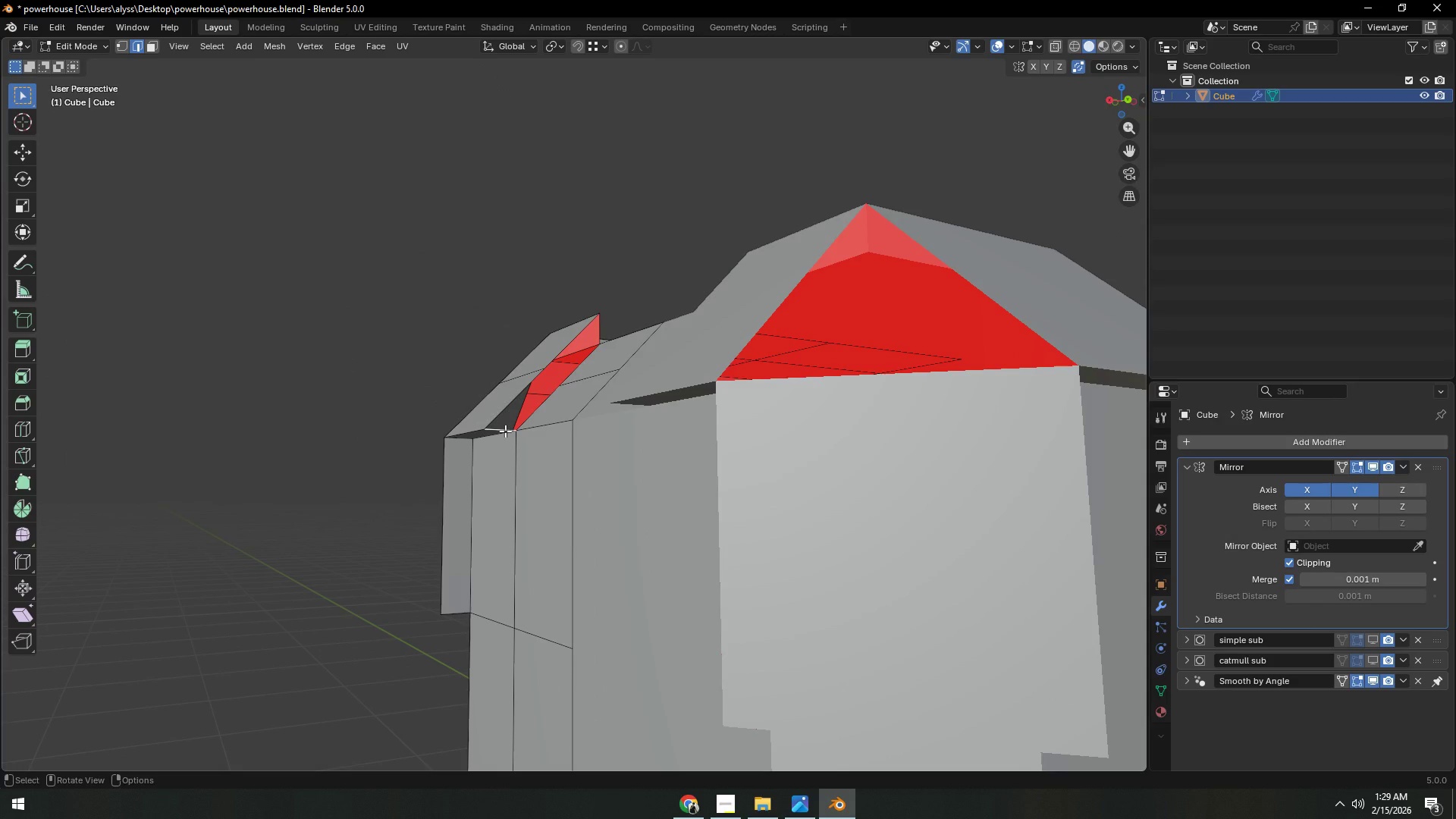 
type(ff)
 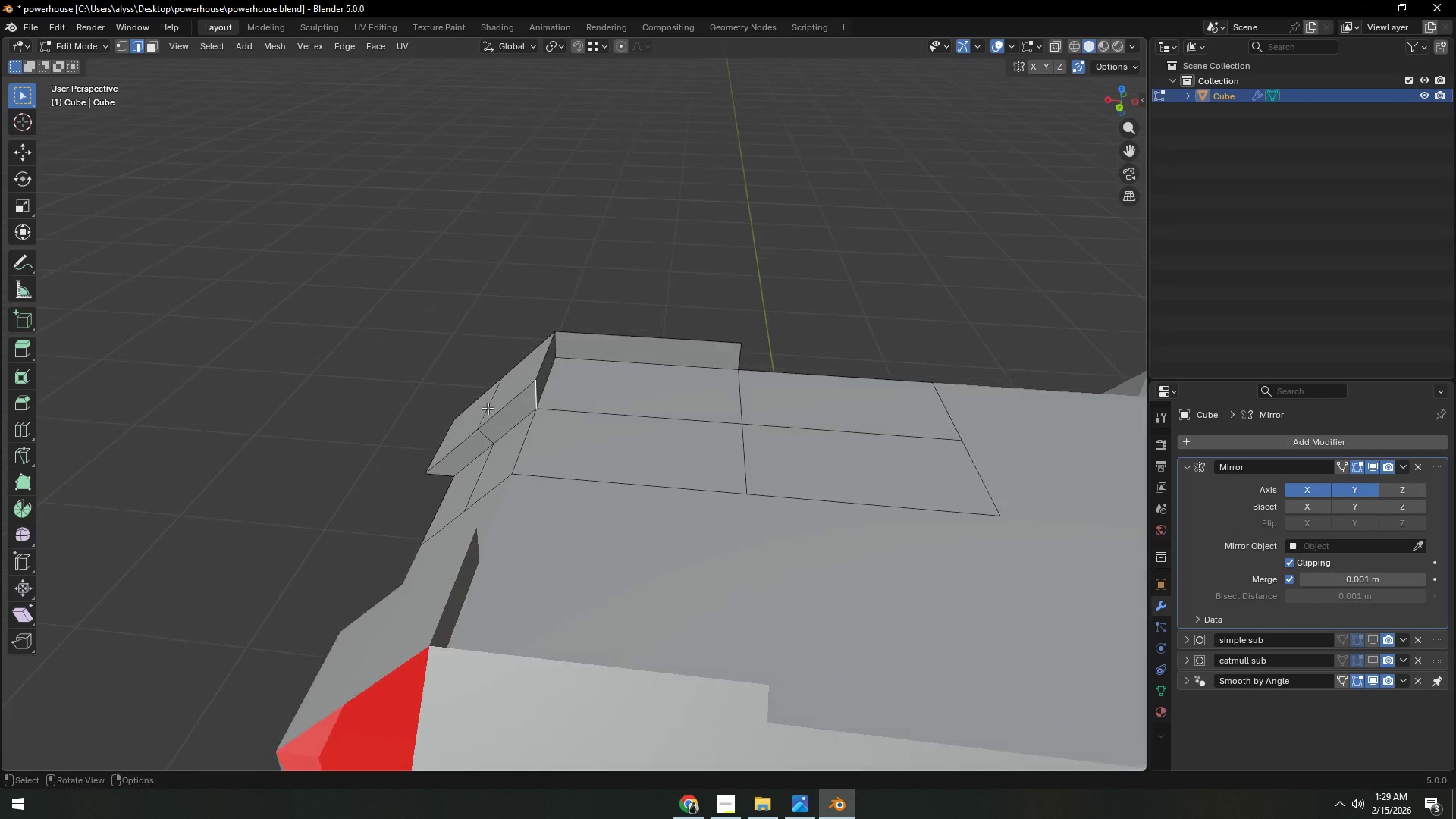 
scroll: coordinate [485, 409], scroll_direction: down, amount: 2.0
 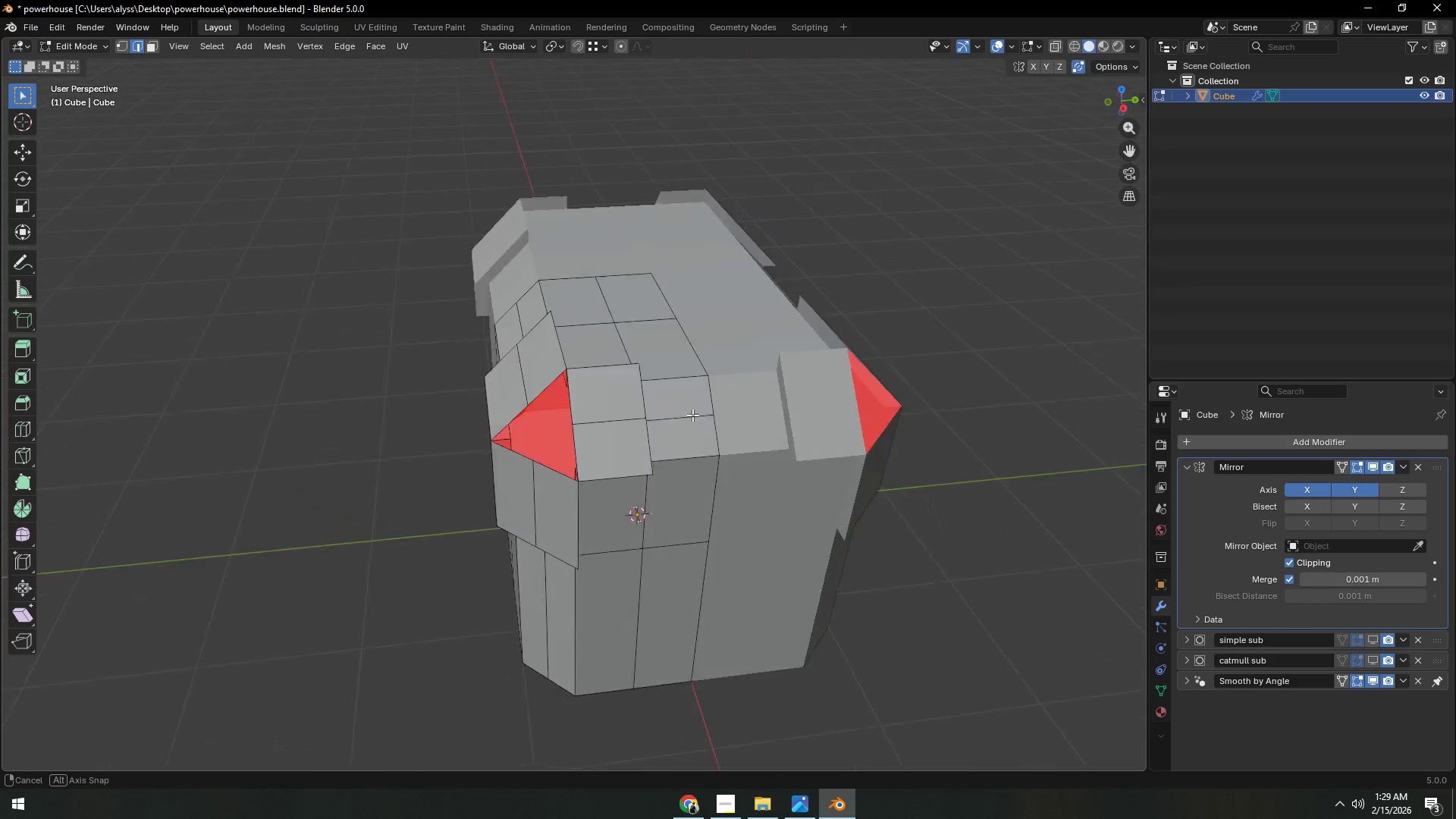 
scroll: coordinate [723, 413], scroll_direction: up, amount: 6.0
 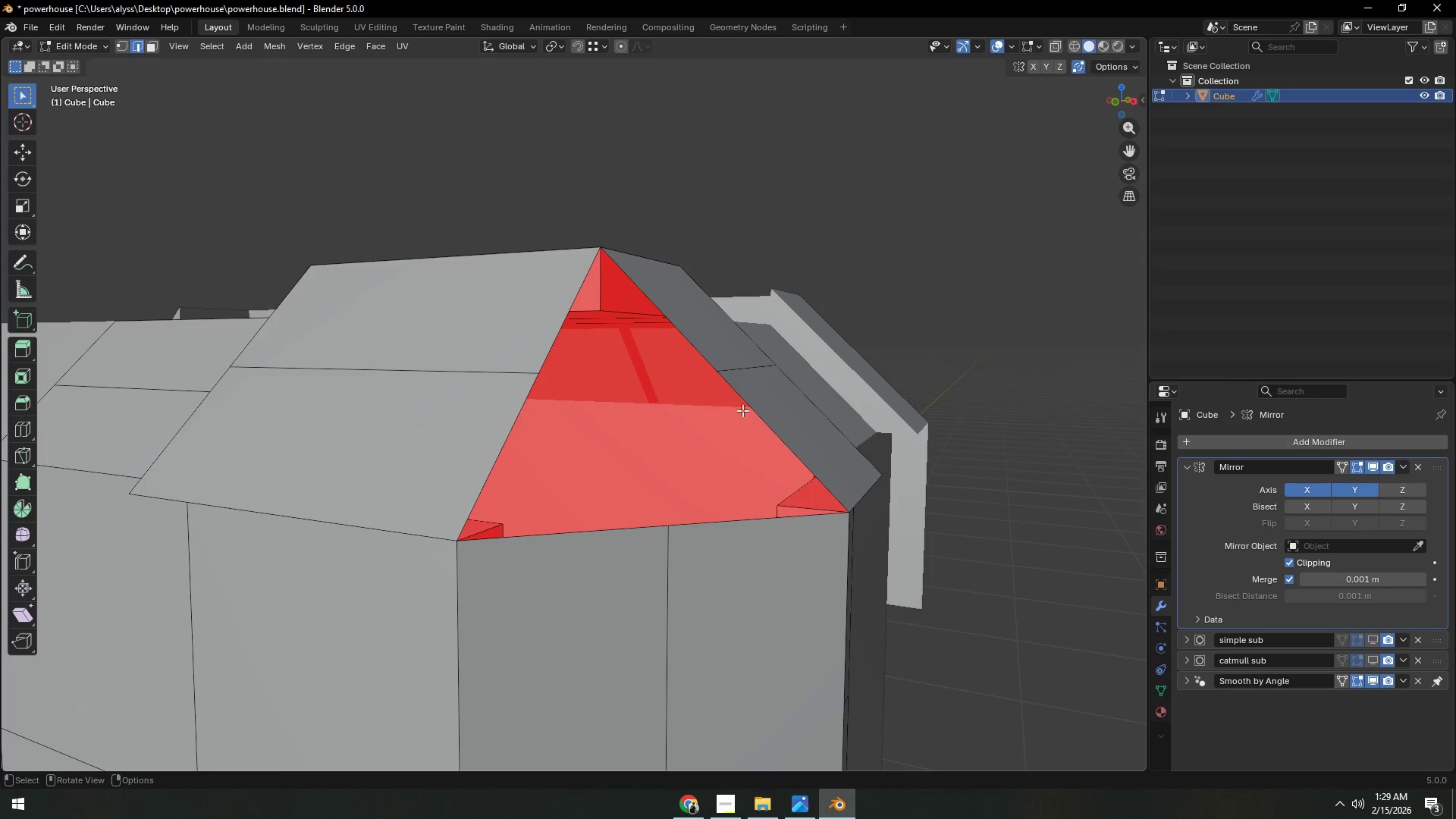 
key(3)
 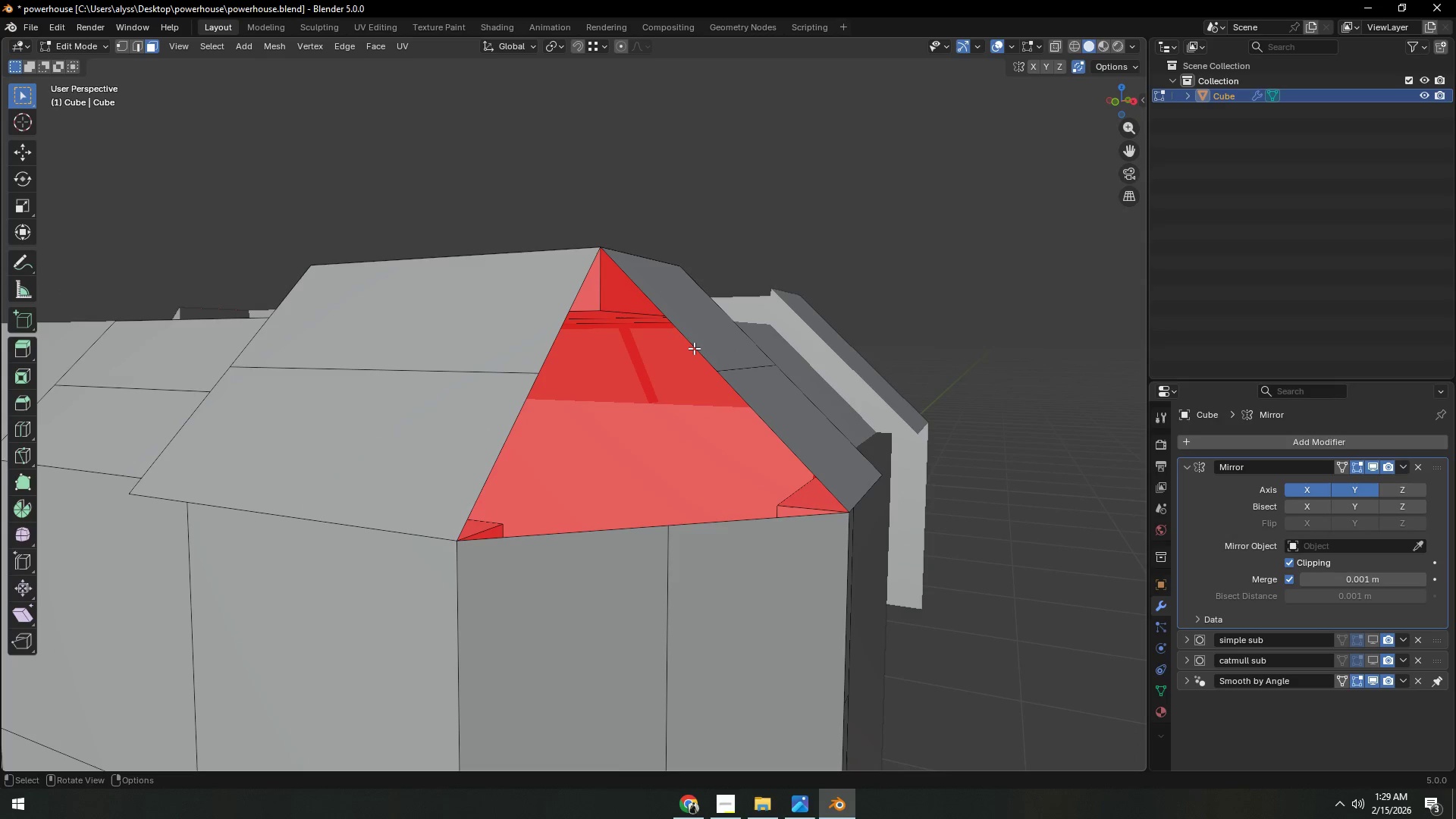 
left_click([694, 347])
 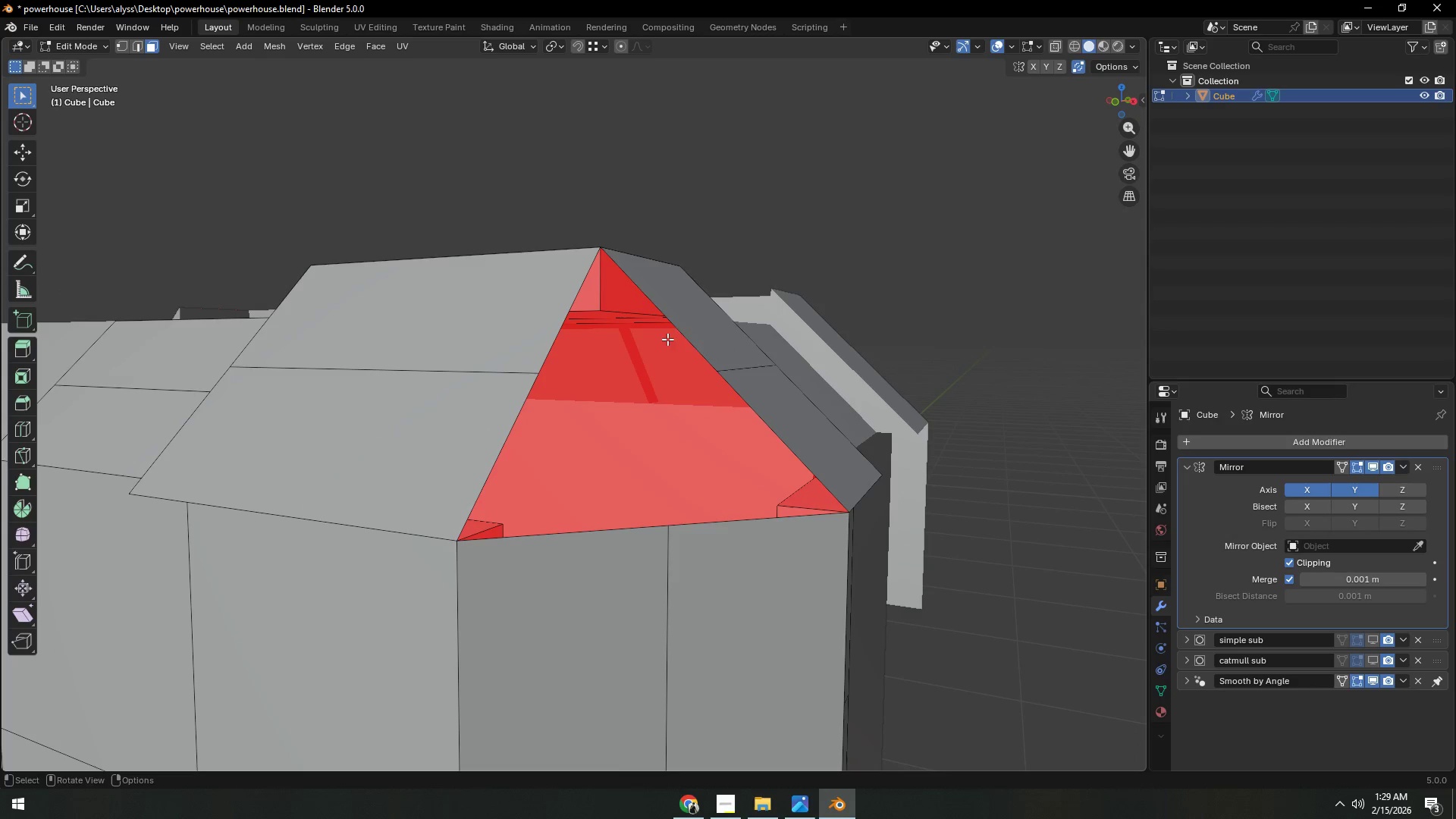 
left_click([686, 325])
 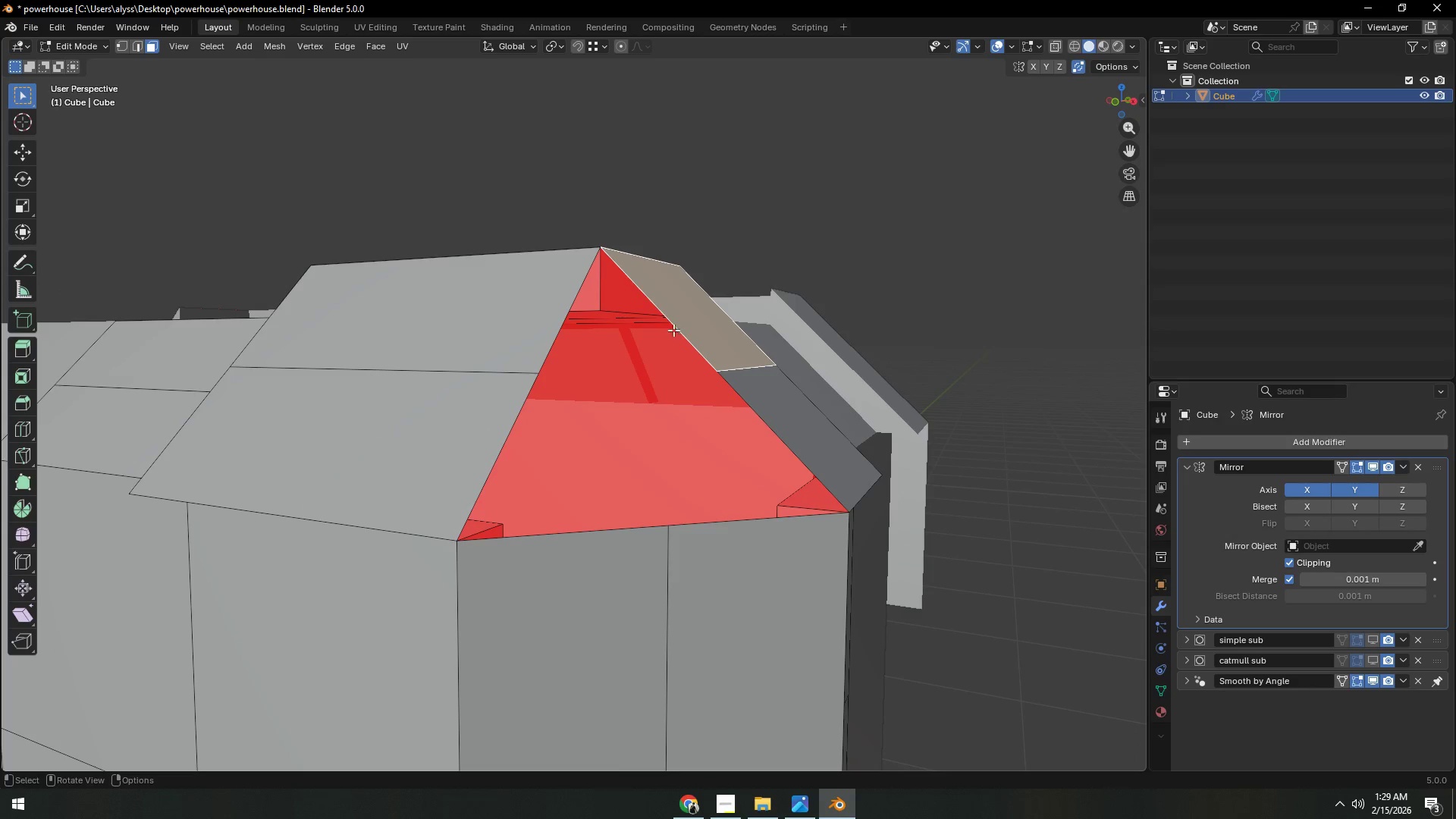 
key(2)
 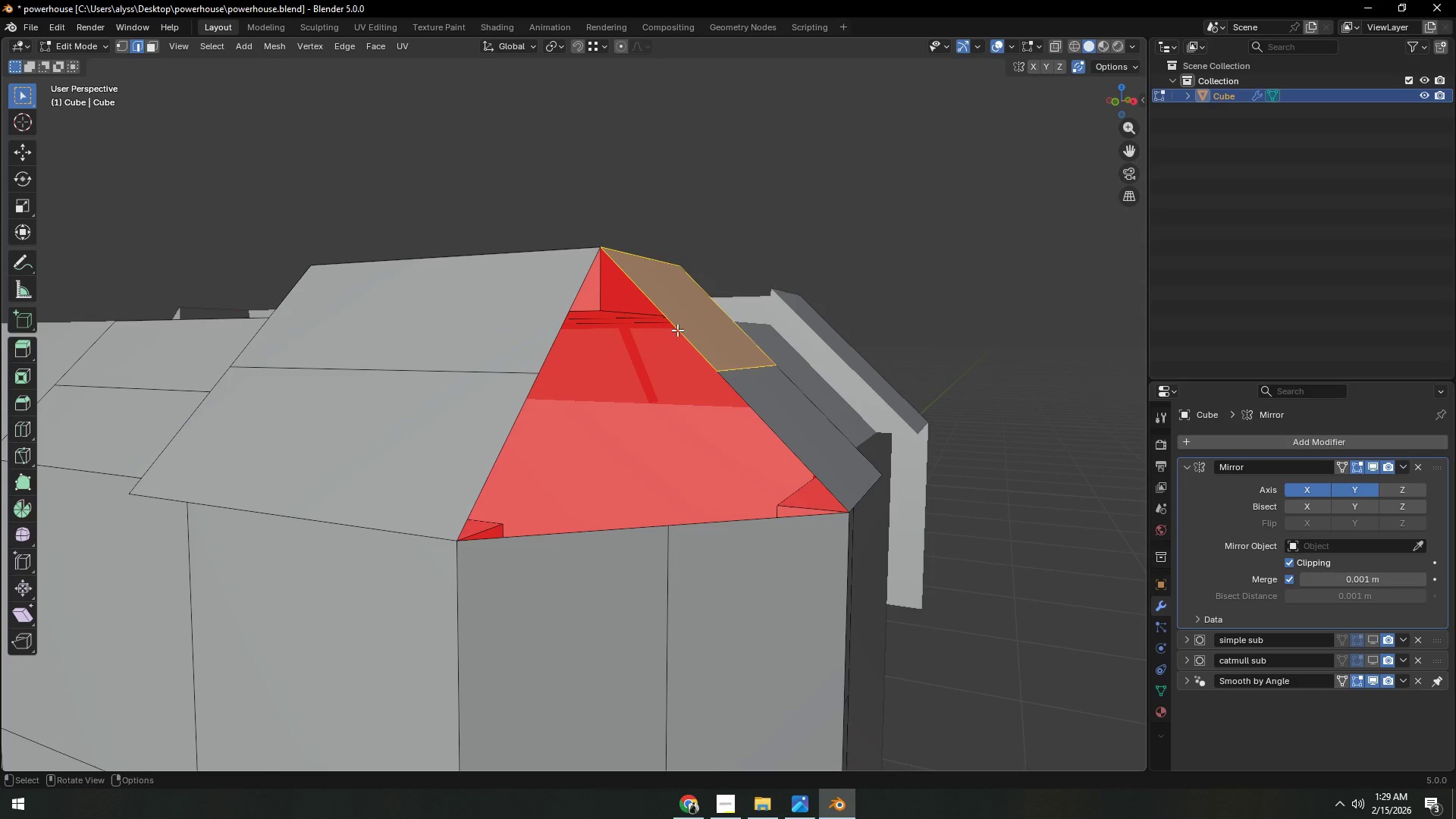 
left_click([677, 330])
 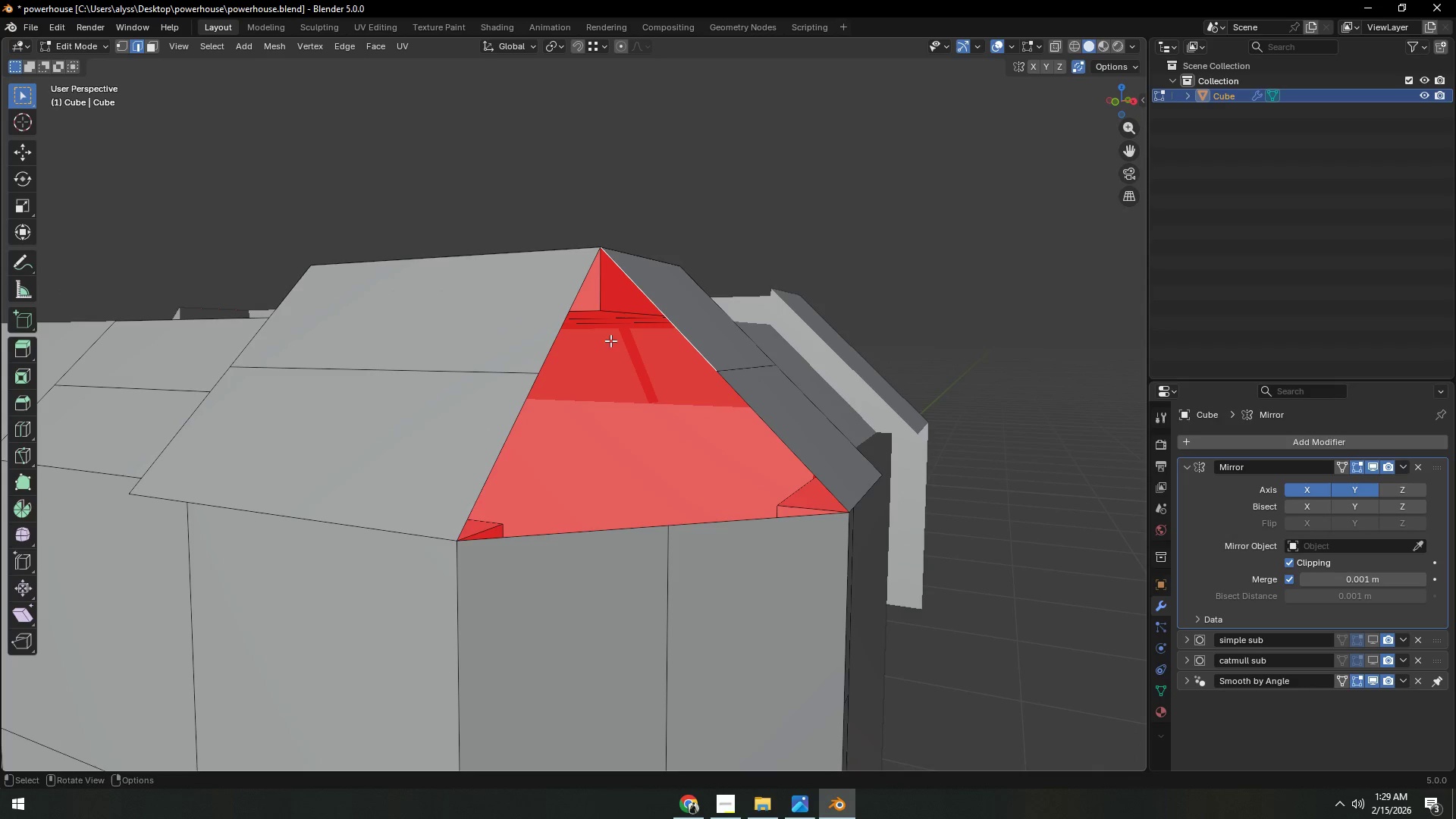 
hold_key(key=ShiftLeft, duration=1.5)
left_click([543, 345])
 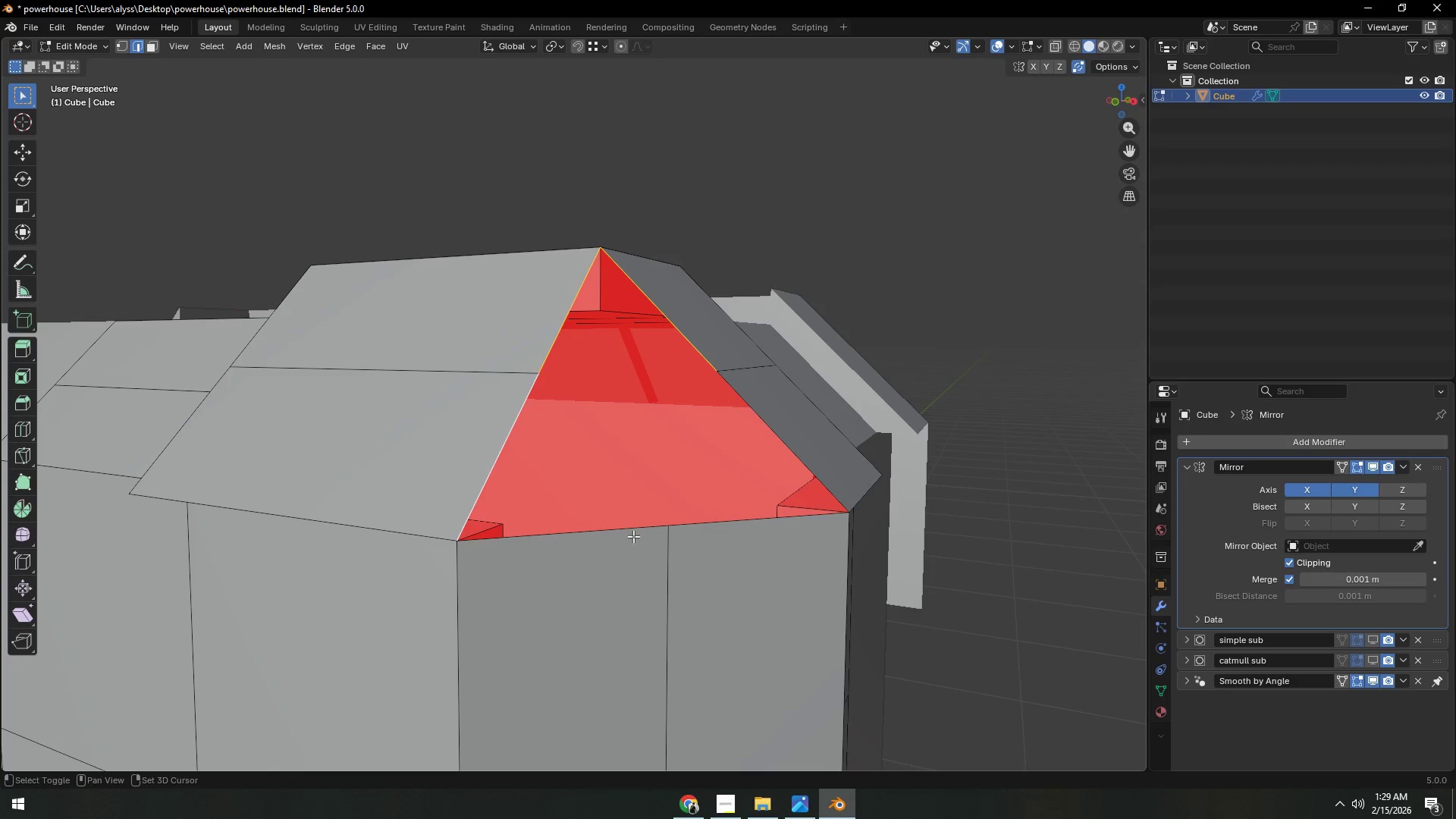 
hold_key(key=ShiftLeft, duration=0.73)
triple_click([794, 438])
 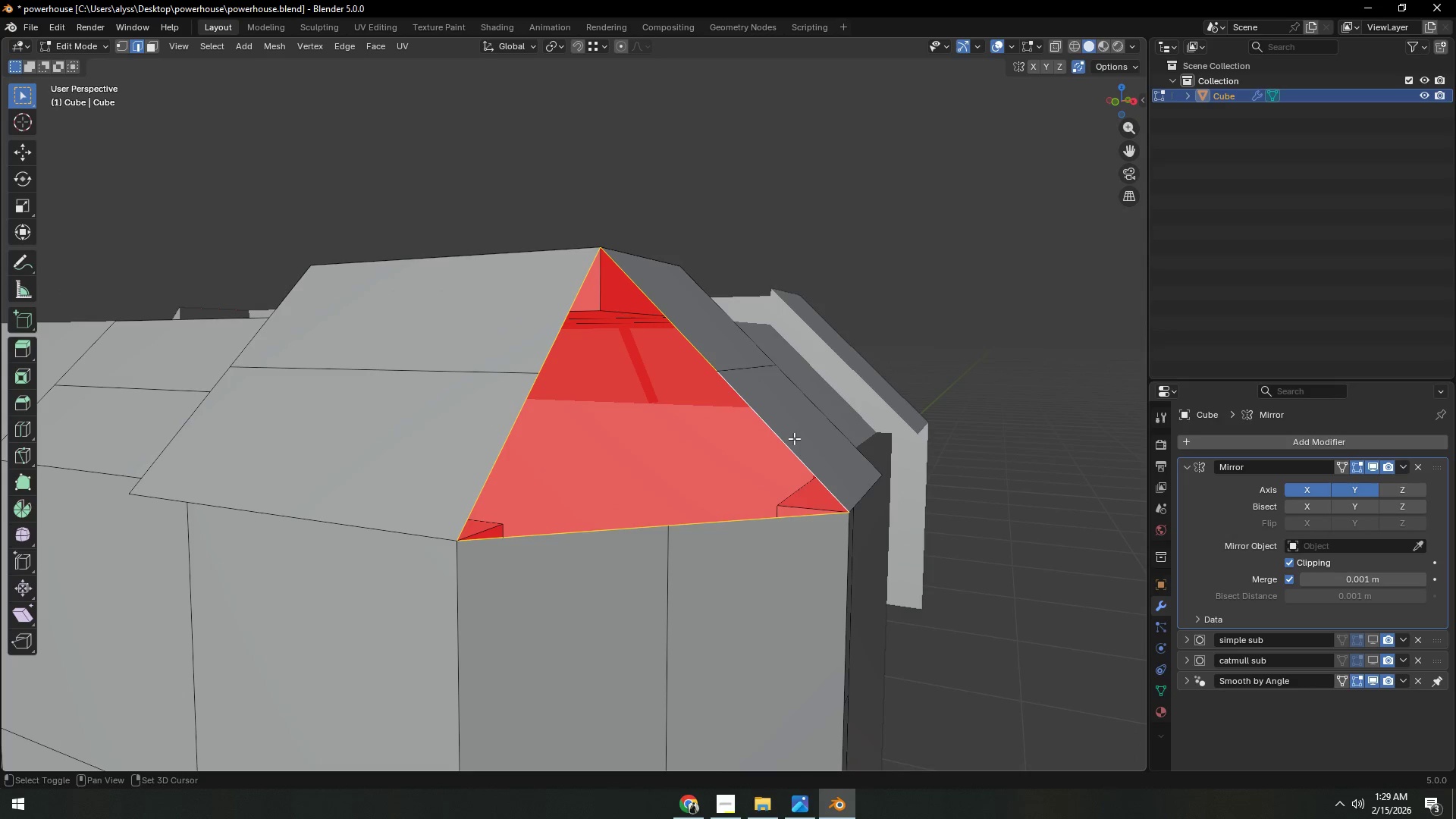 
key(Control+D)
 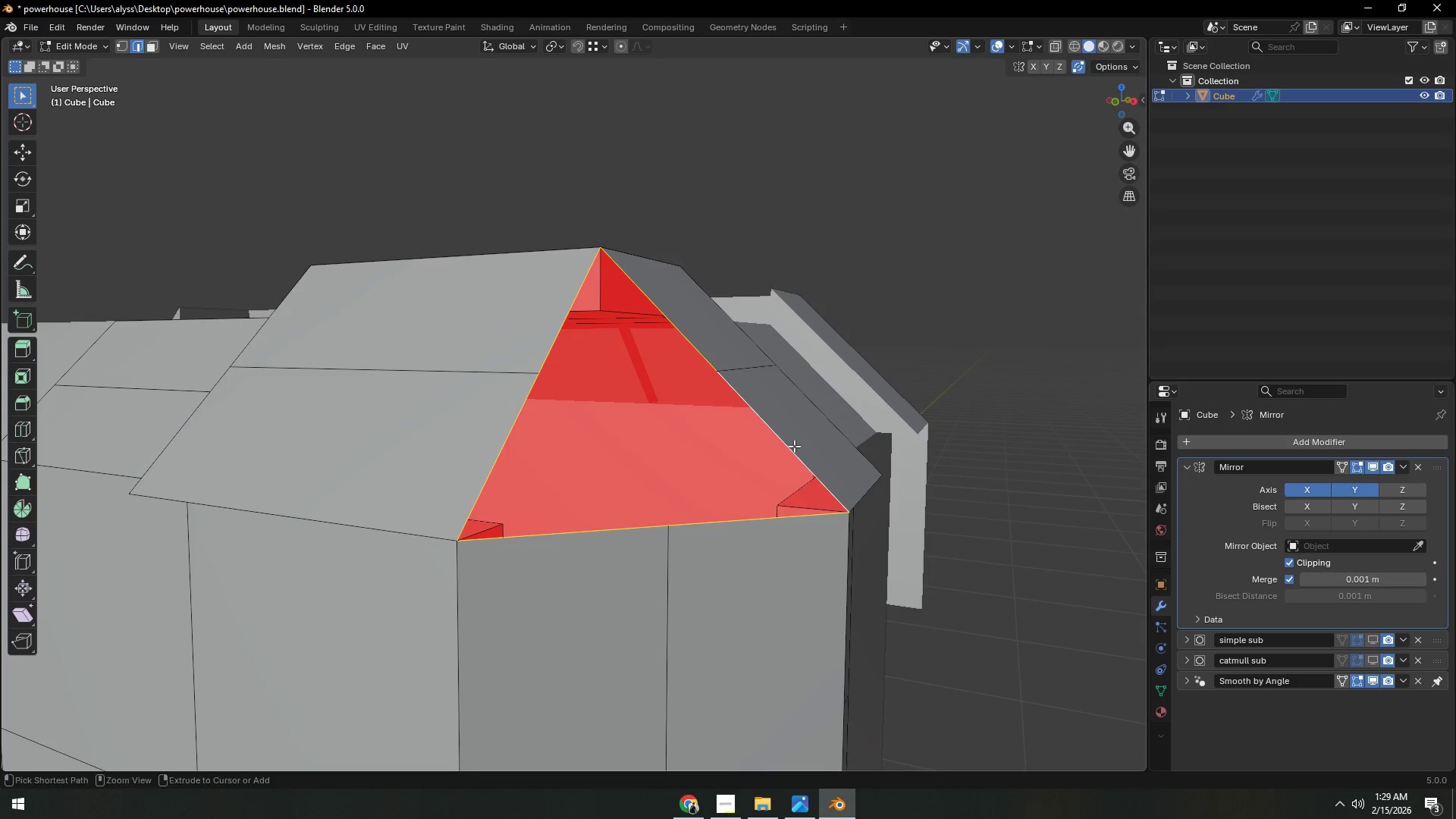 
key(Control+F)
 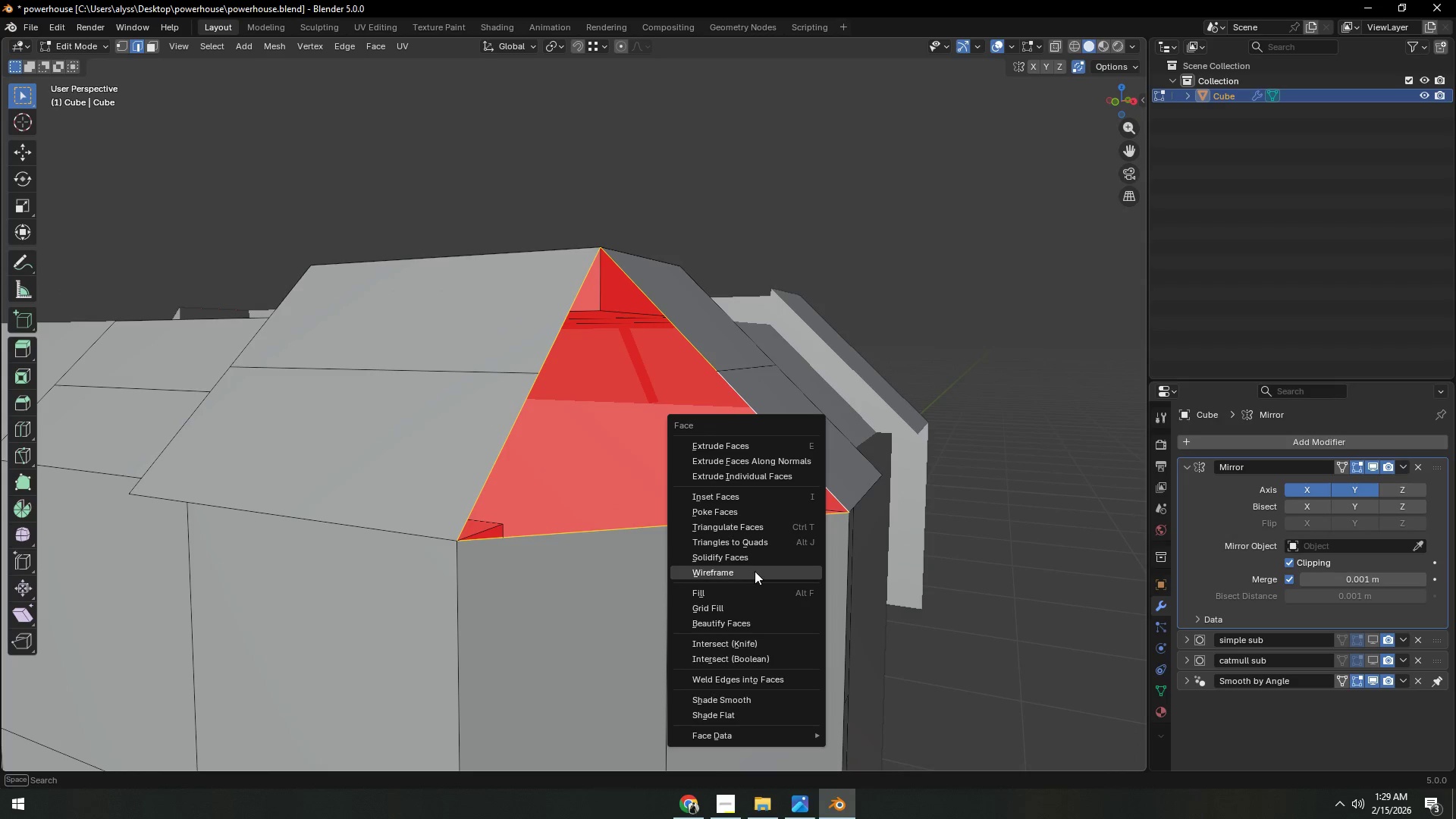 
left_click([734, 601])
 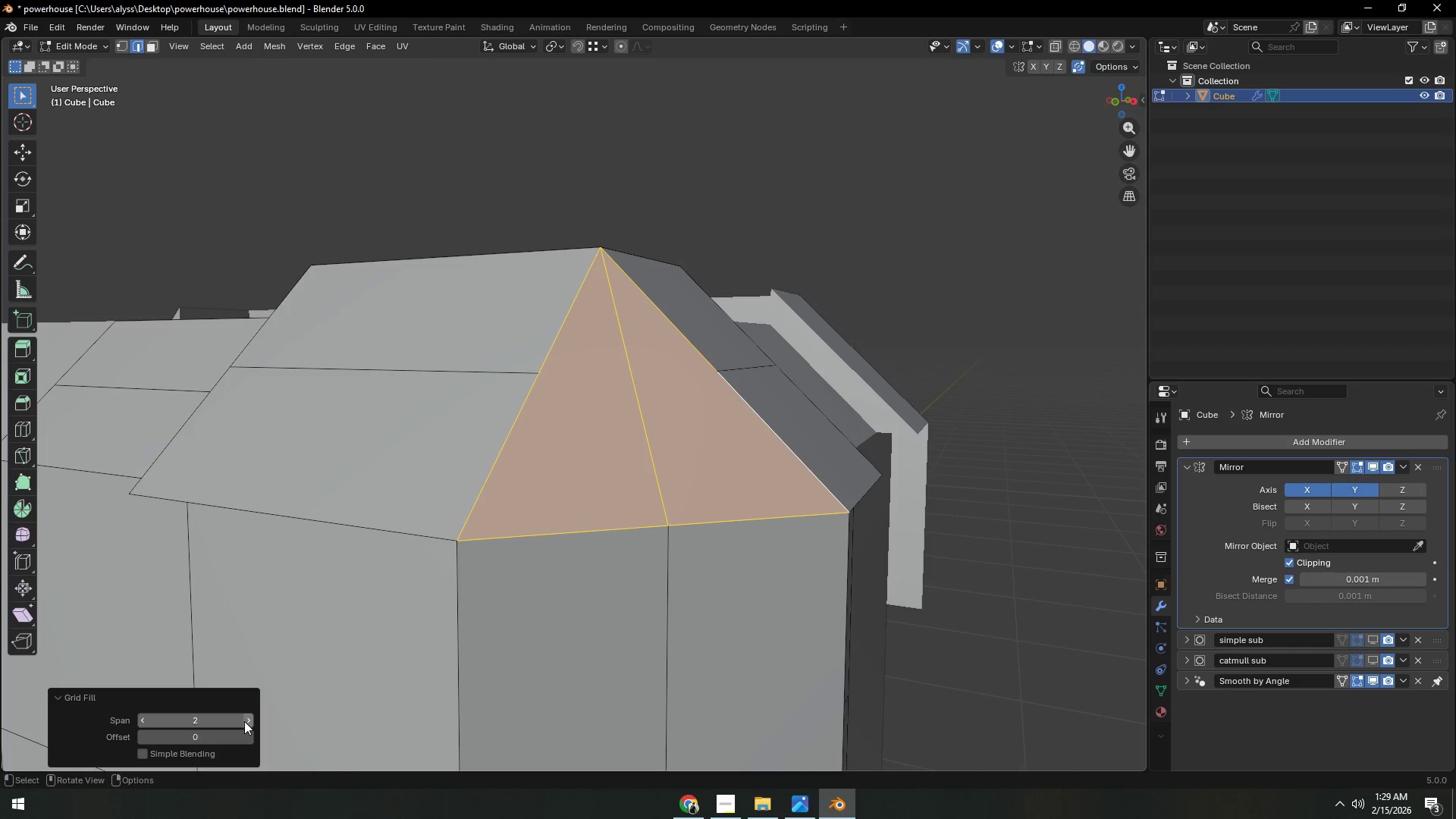 
left_click_drag(start_coordinate=[247, 719], to_coordinate=[248, 239])
 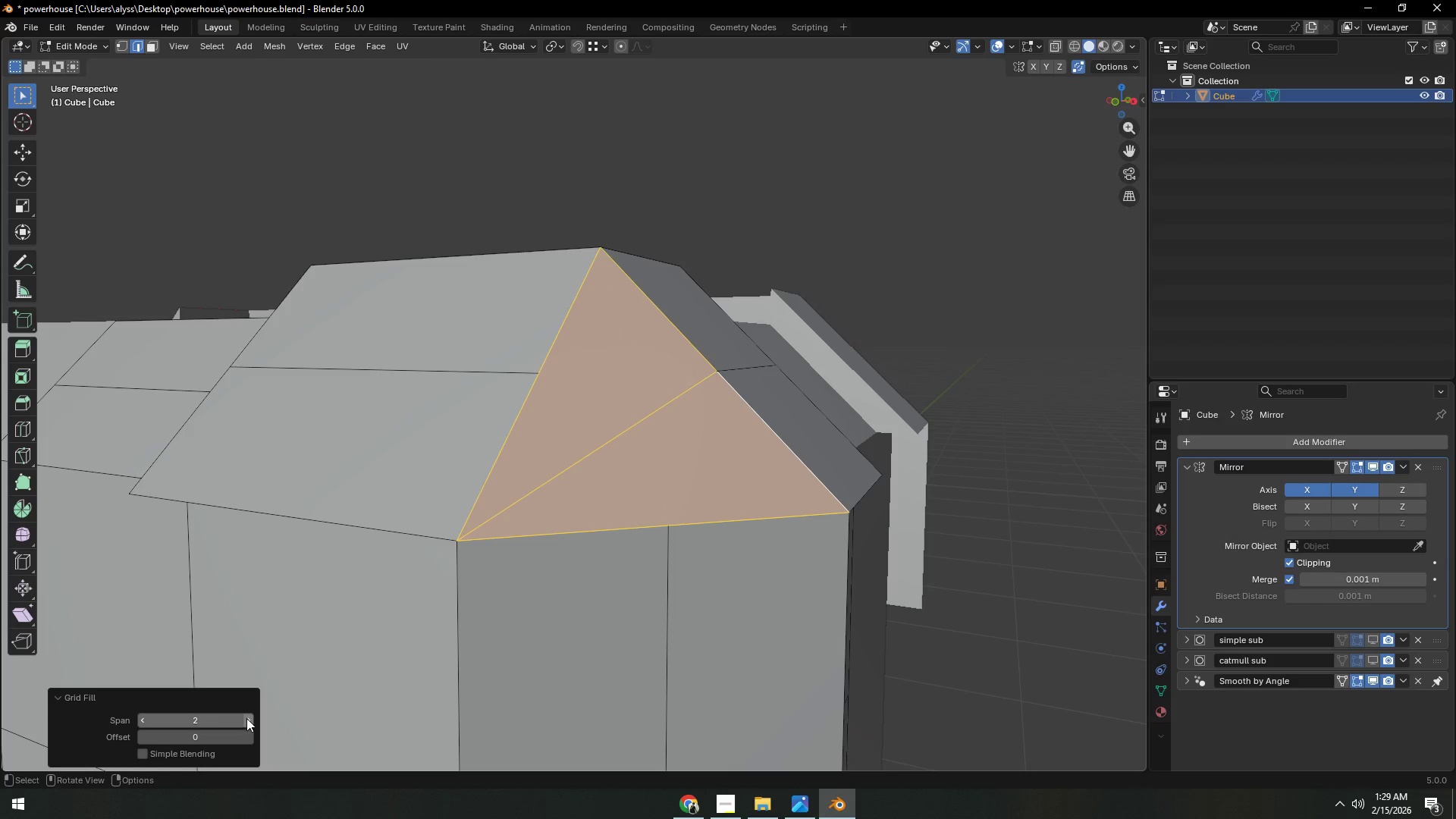 
double_click([246, 718])
 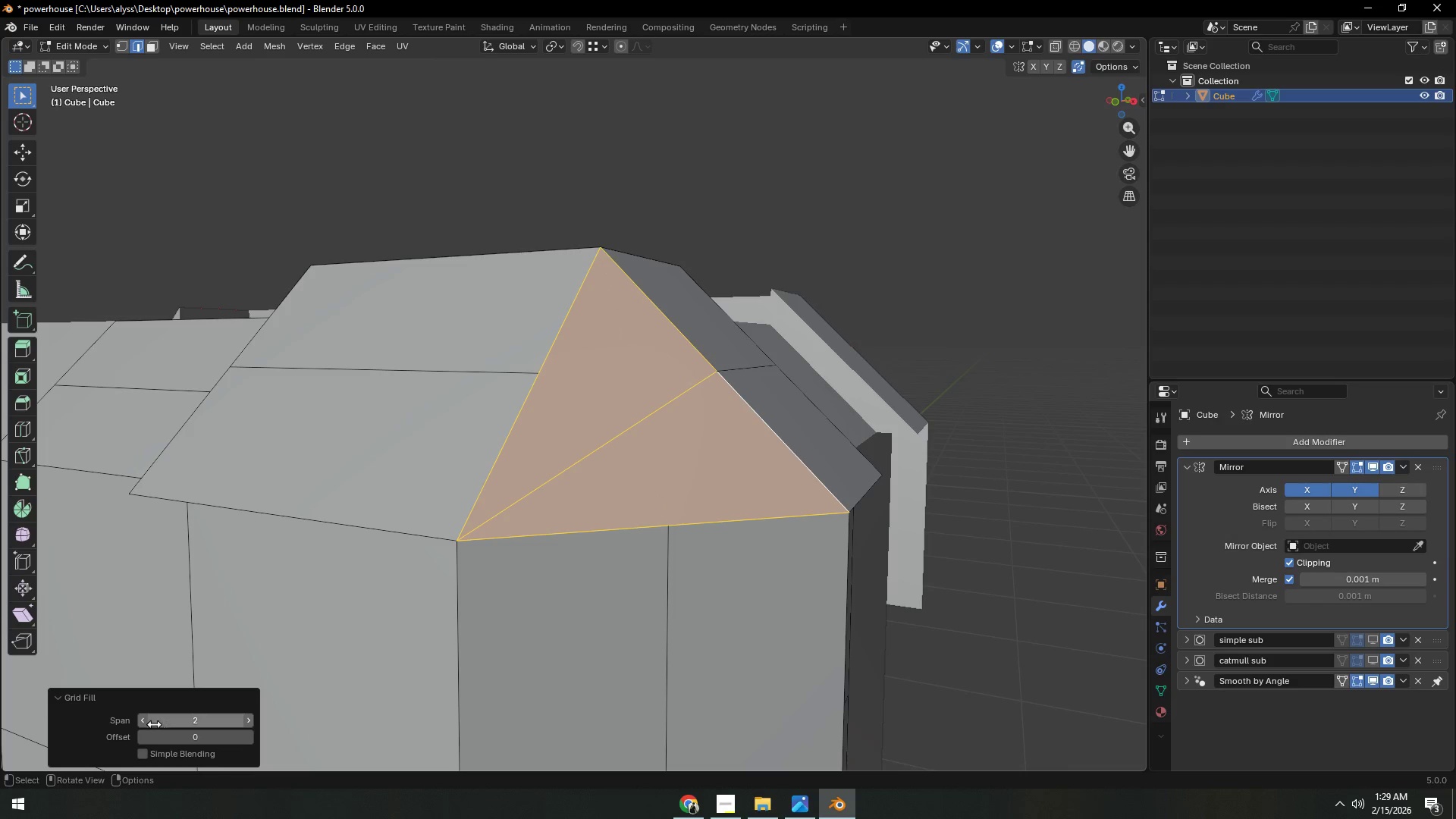 
double_click([142, 723])
 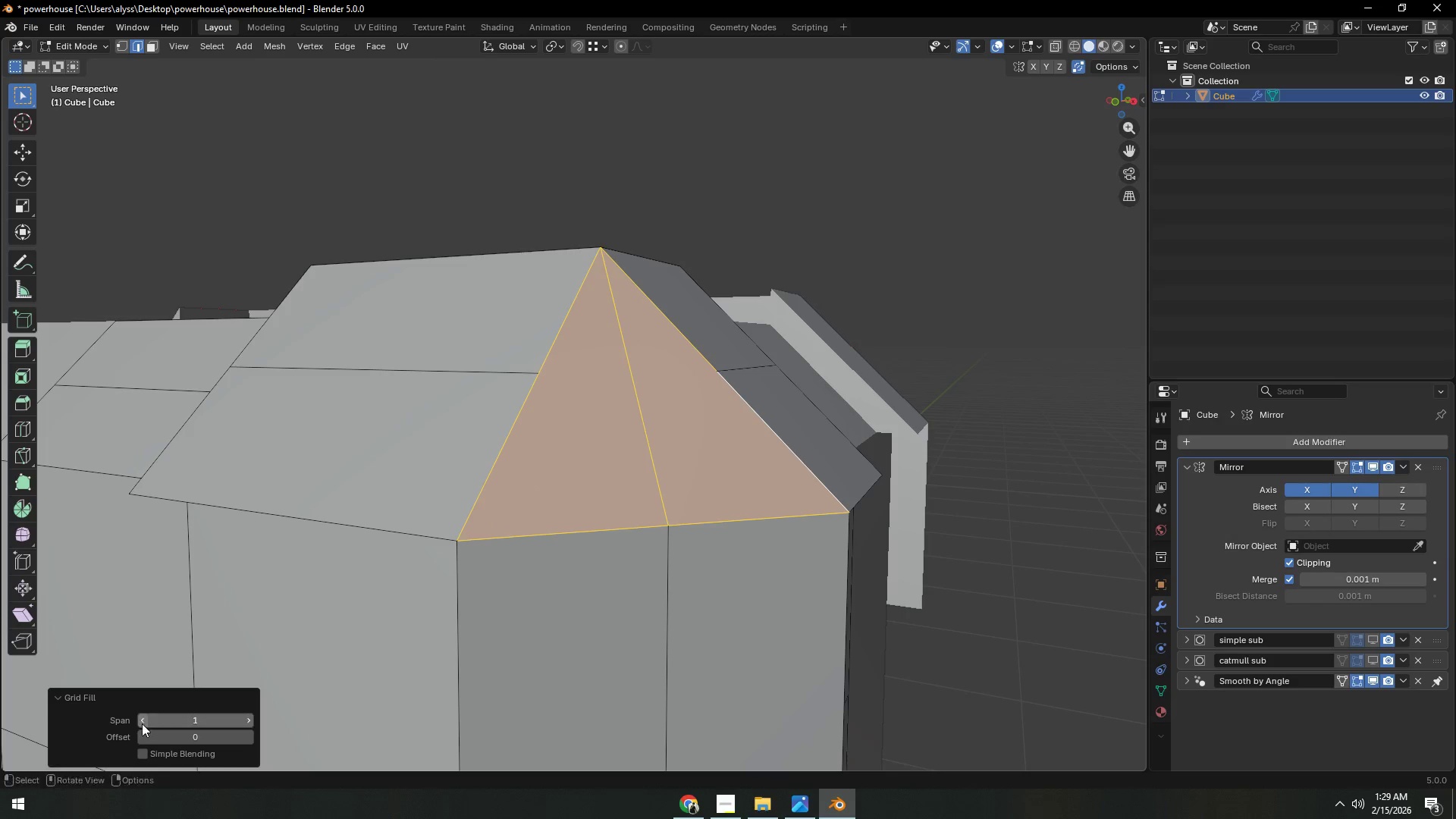 
triple_click([142, 723])
 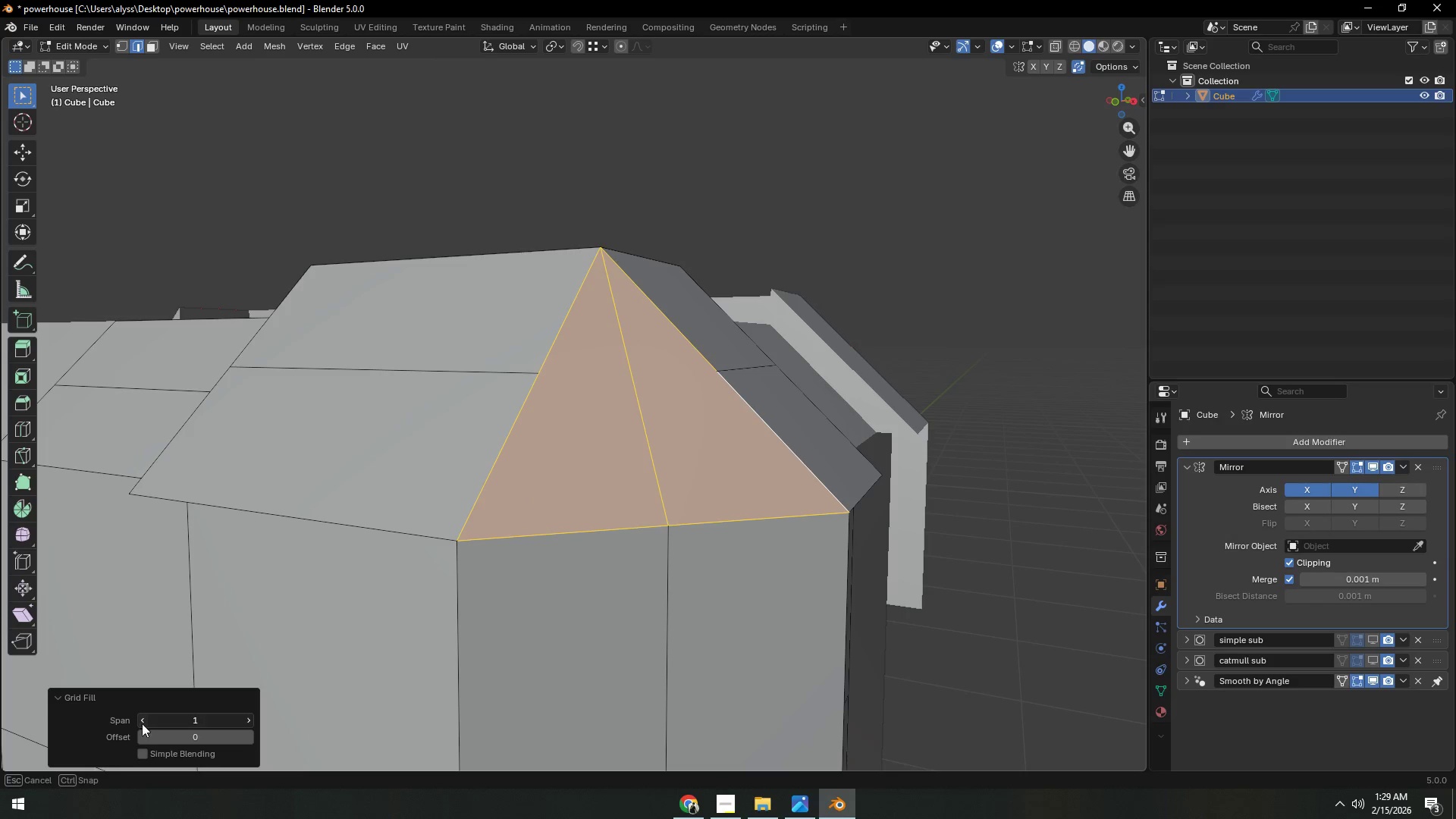 
triple_click([142, 723])
 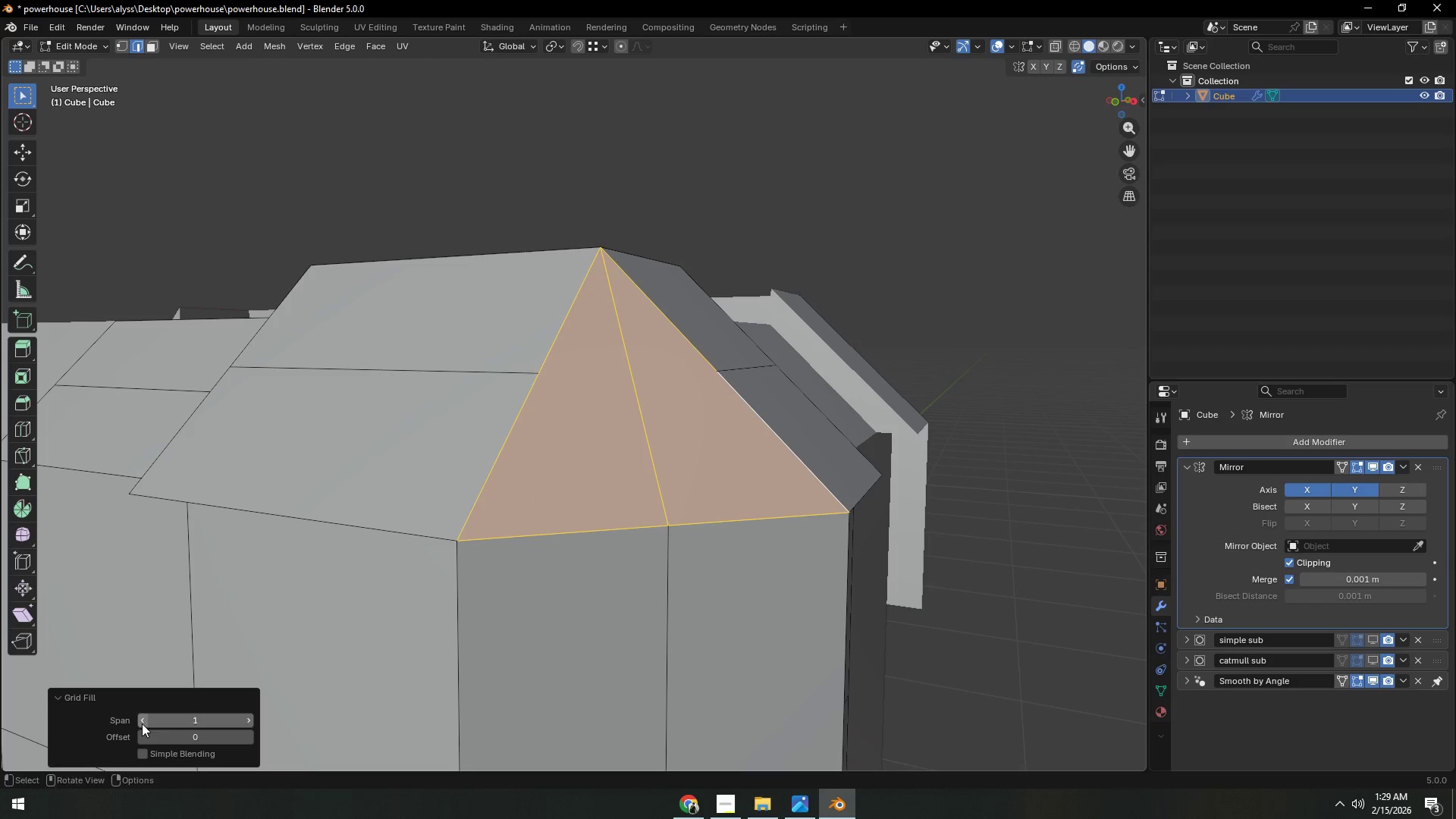 
triple_click([142, 723])
 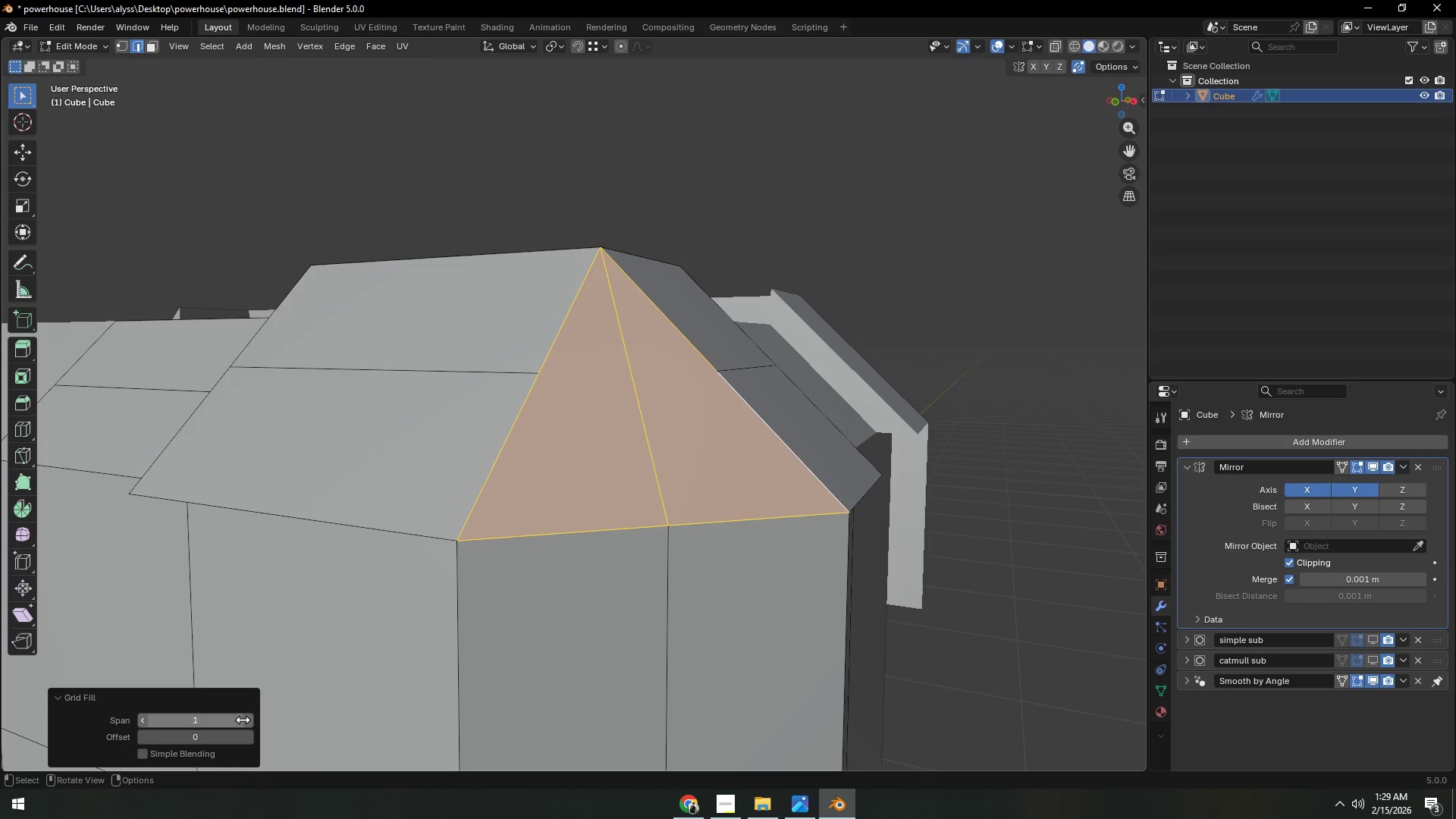 
left_click([247, 721])
 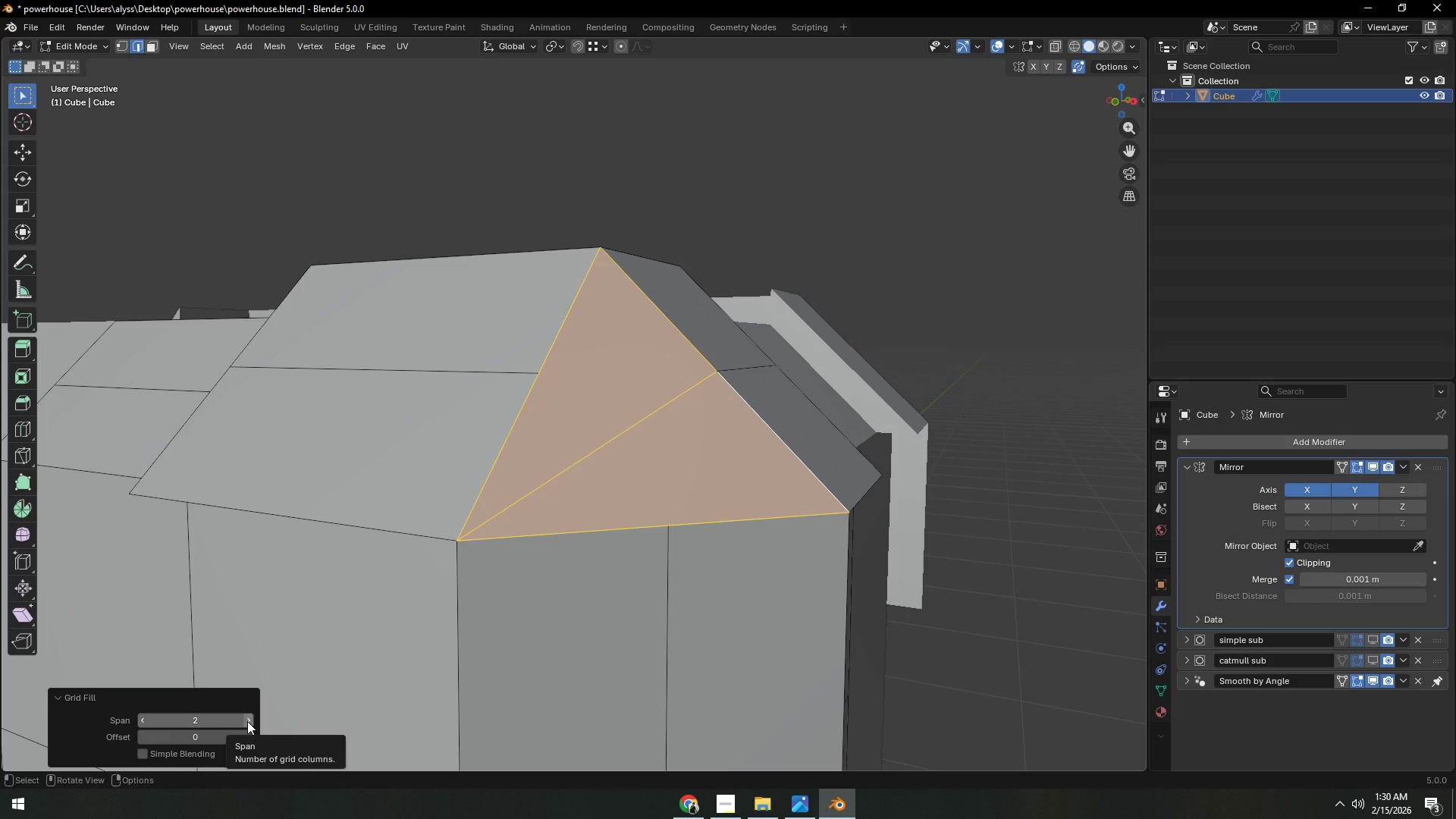 
wait(6.16)
 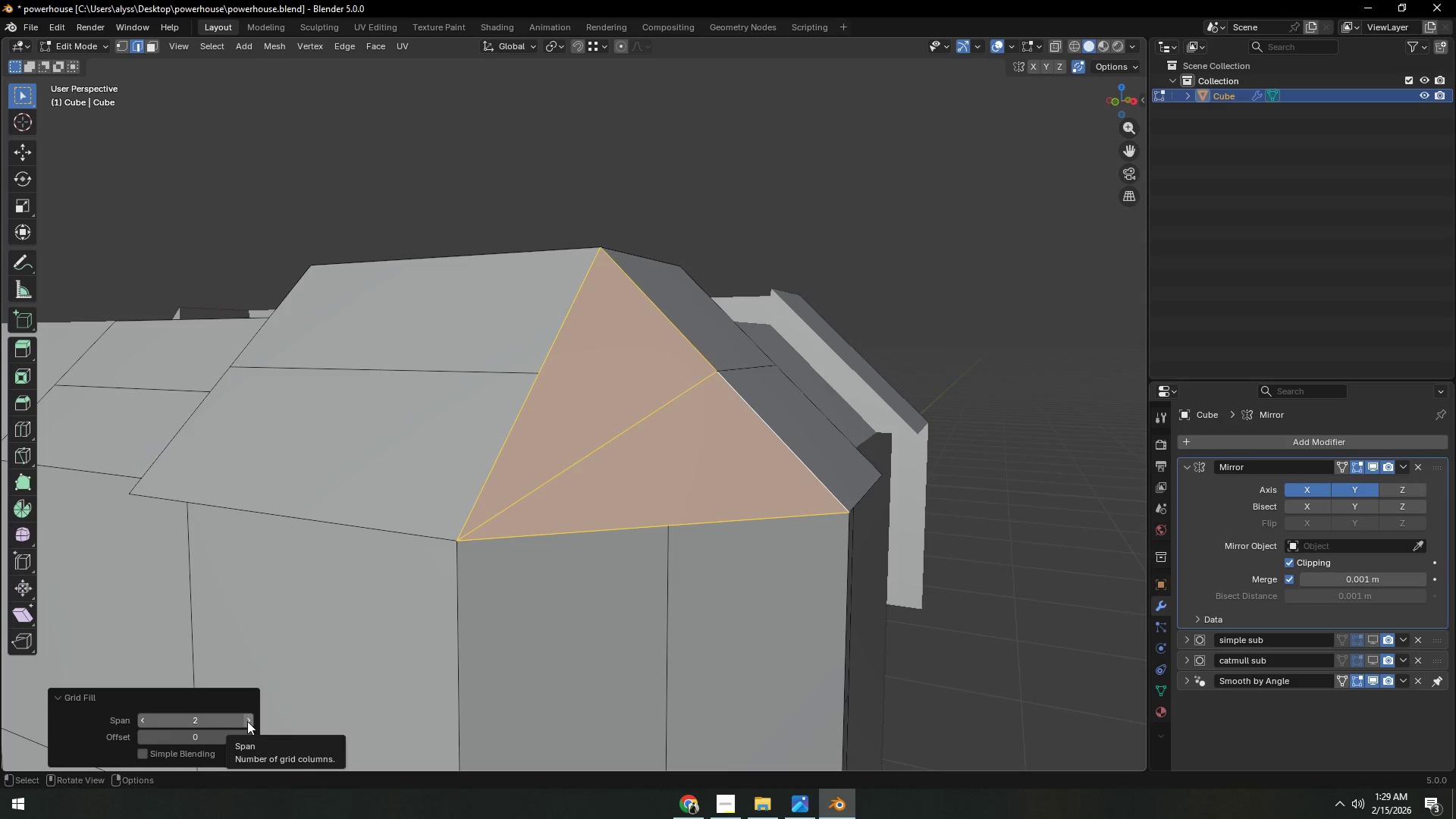 
left_click([247, 721])
 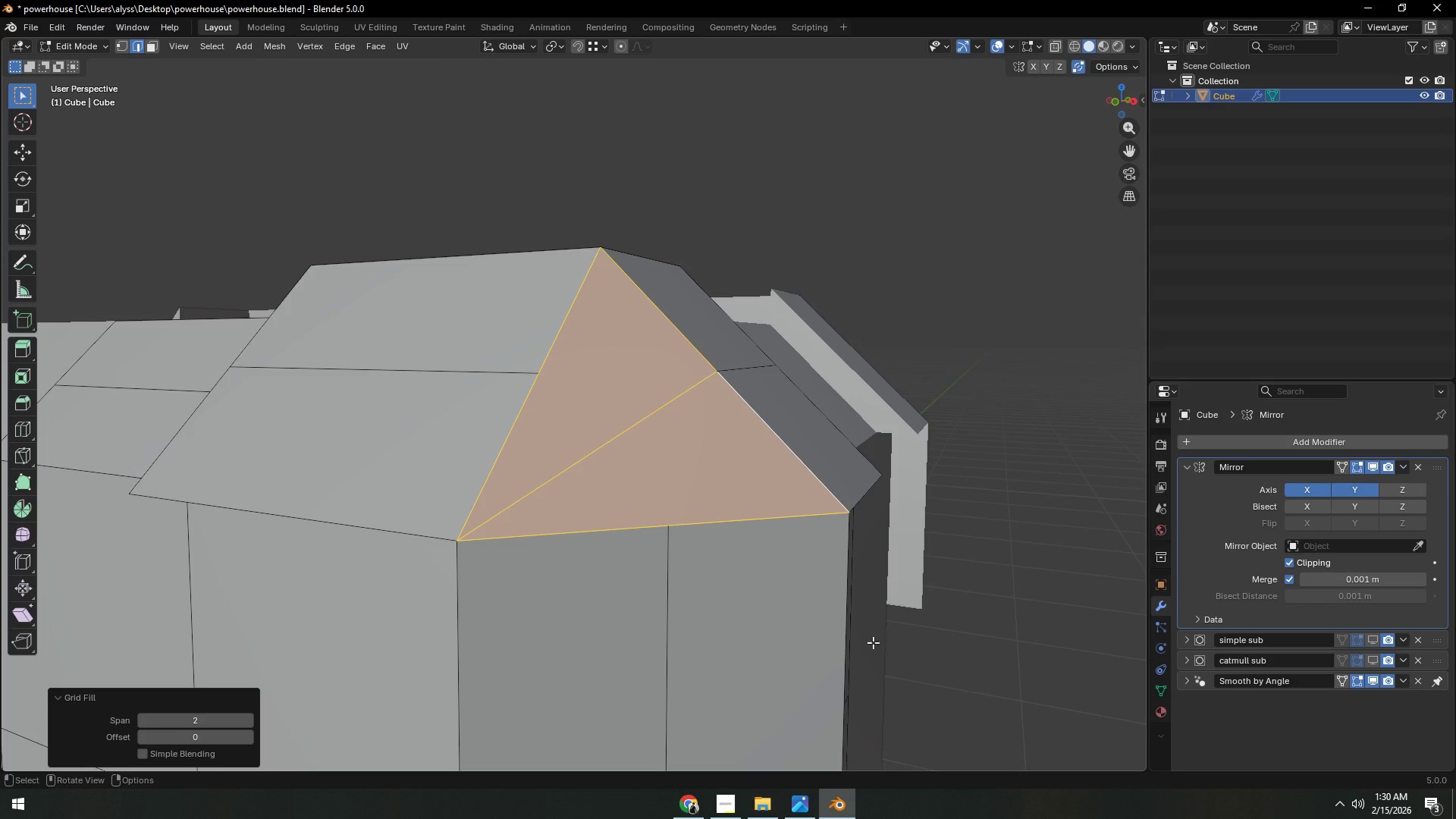 
right_click([995, 636])
 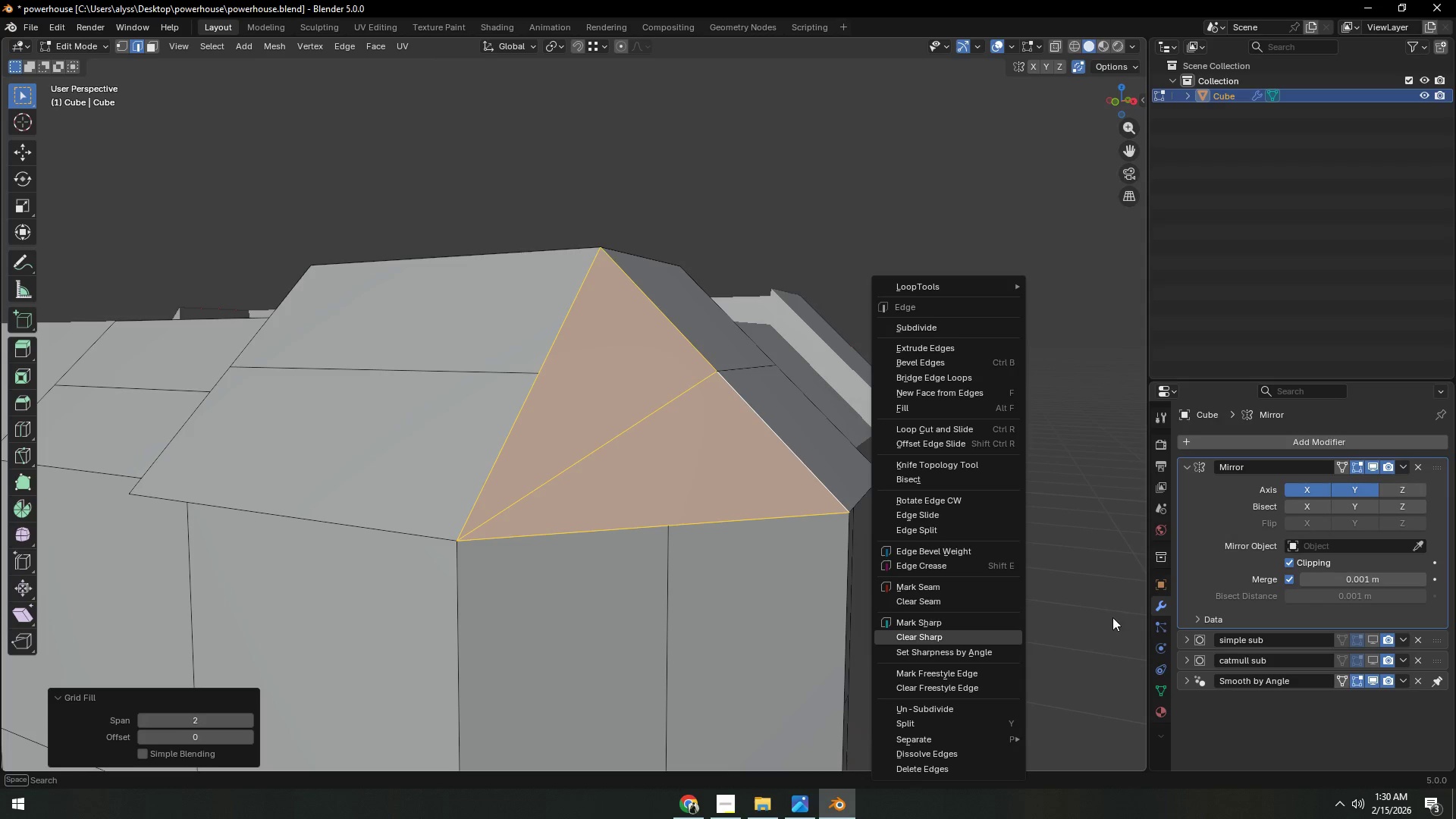 
left_click([1112, 617])
 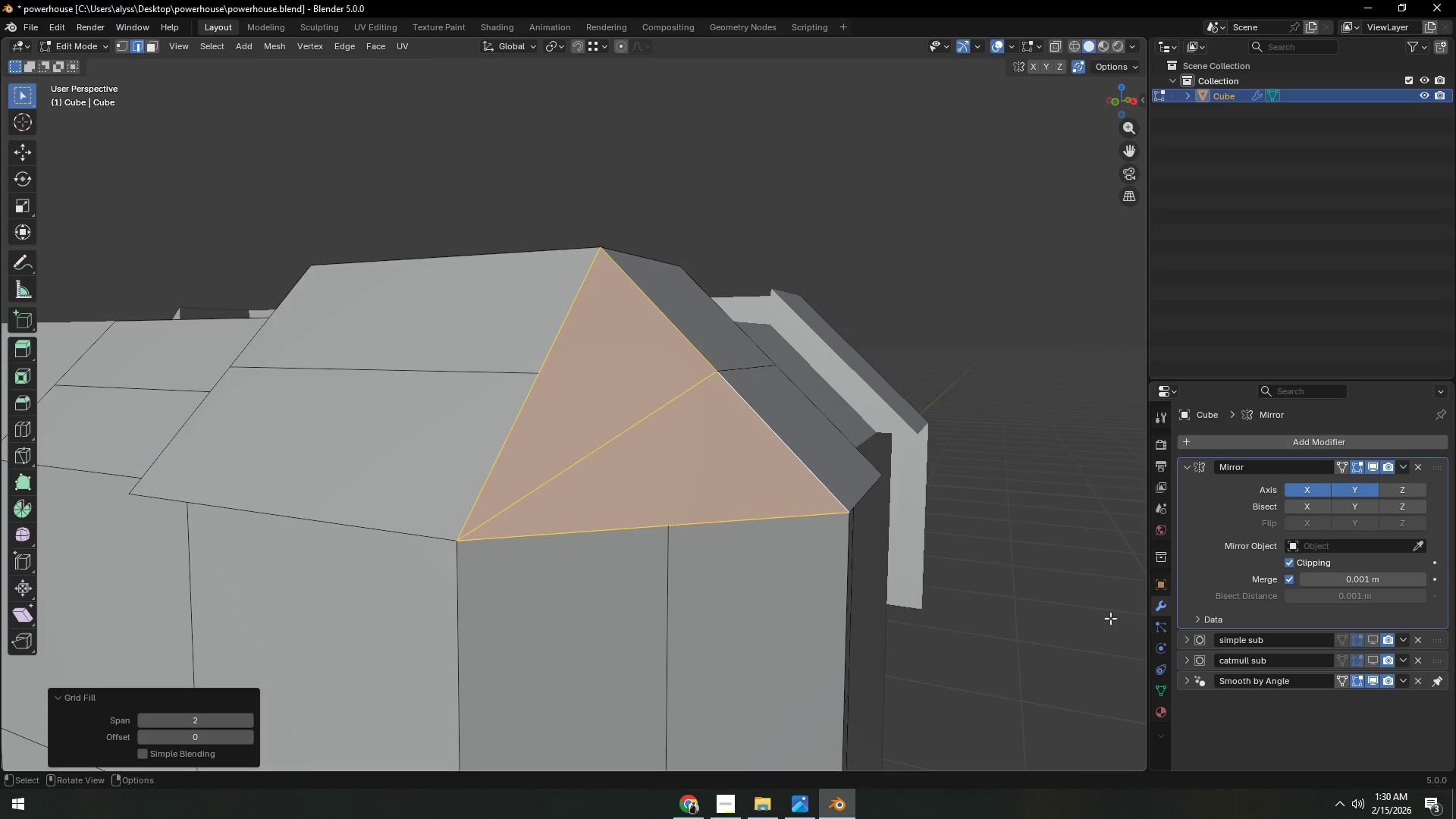 
key(Control+Z)
 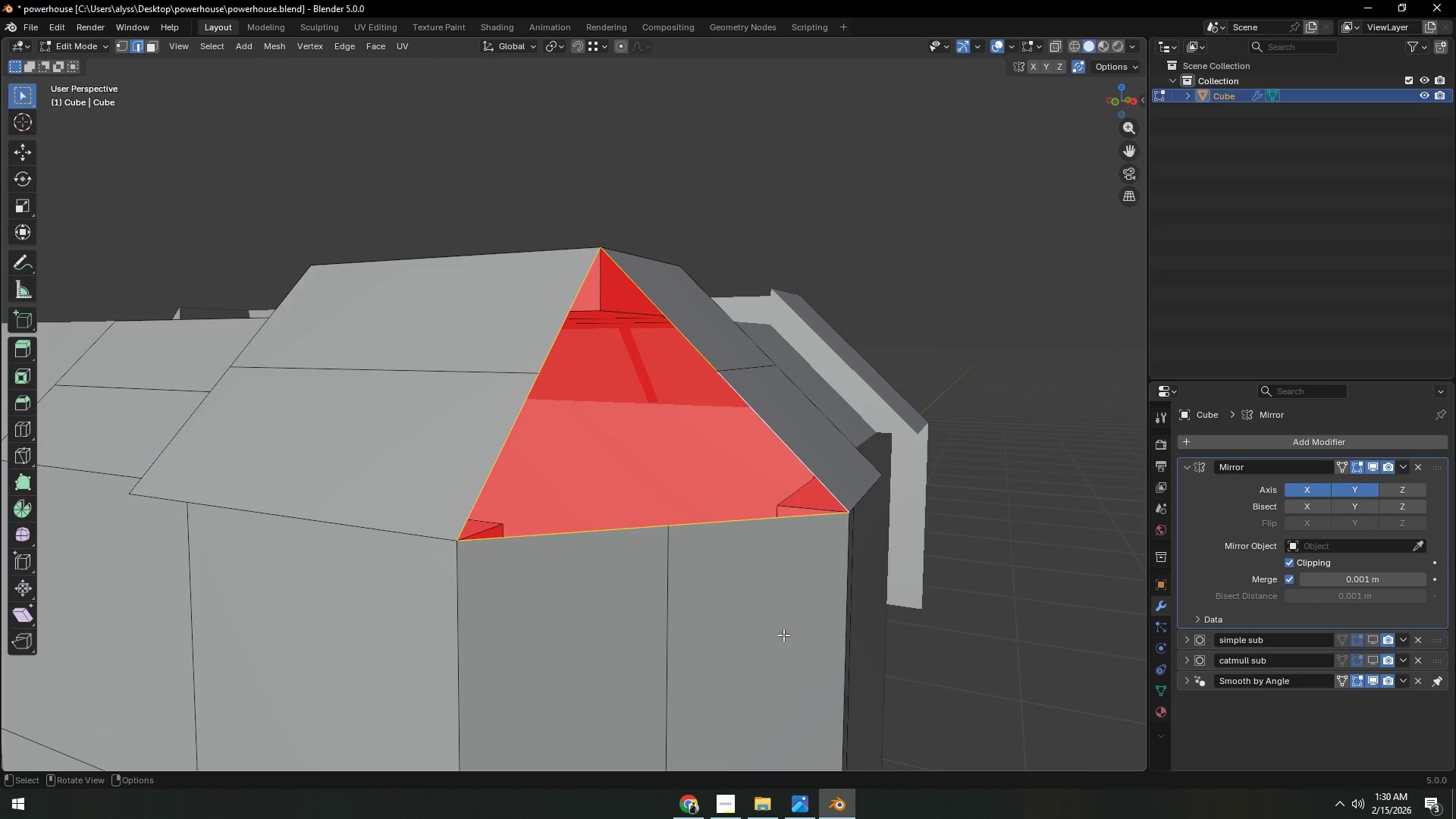 
key(Control+F)
 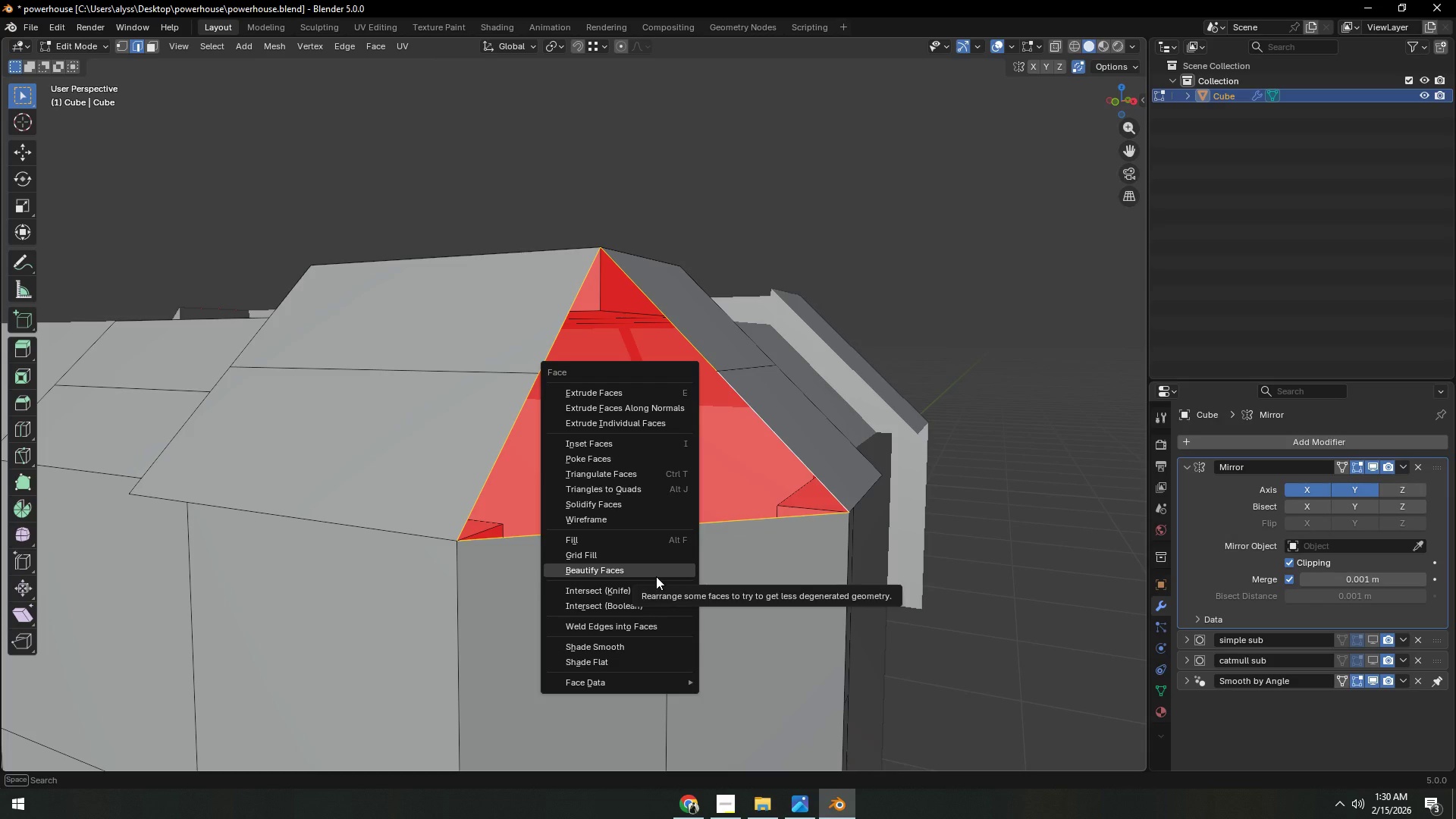 
wait(7.83)
 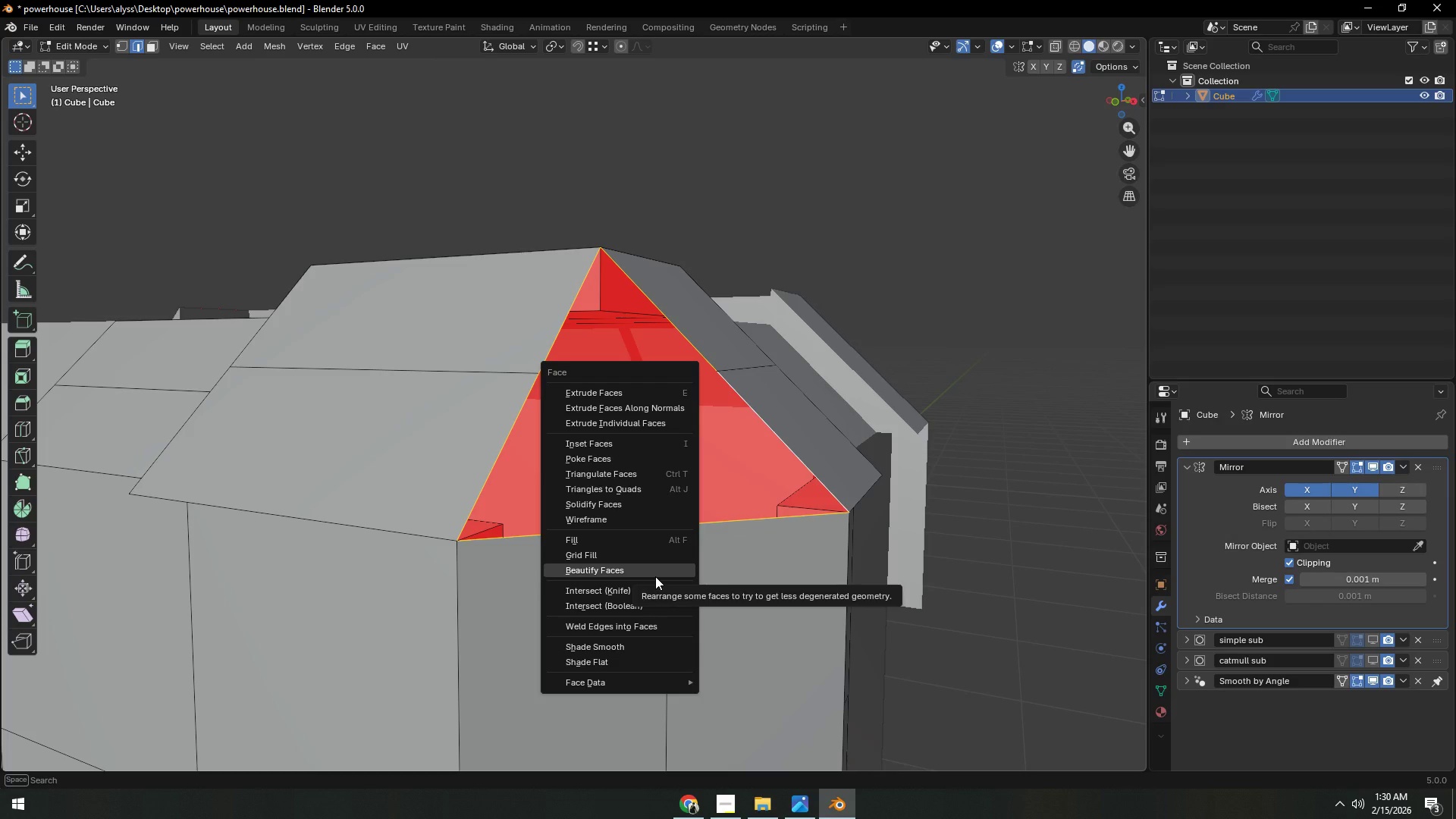 
key(F)
 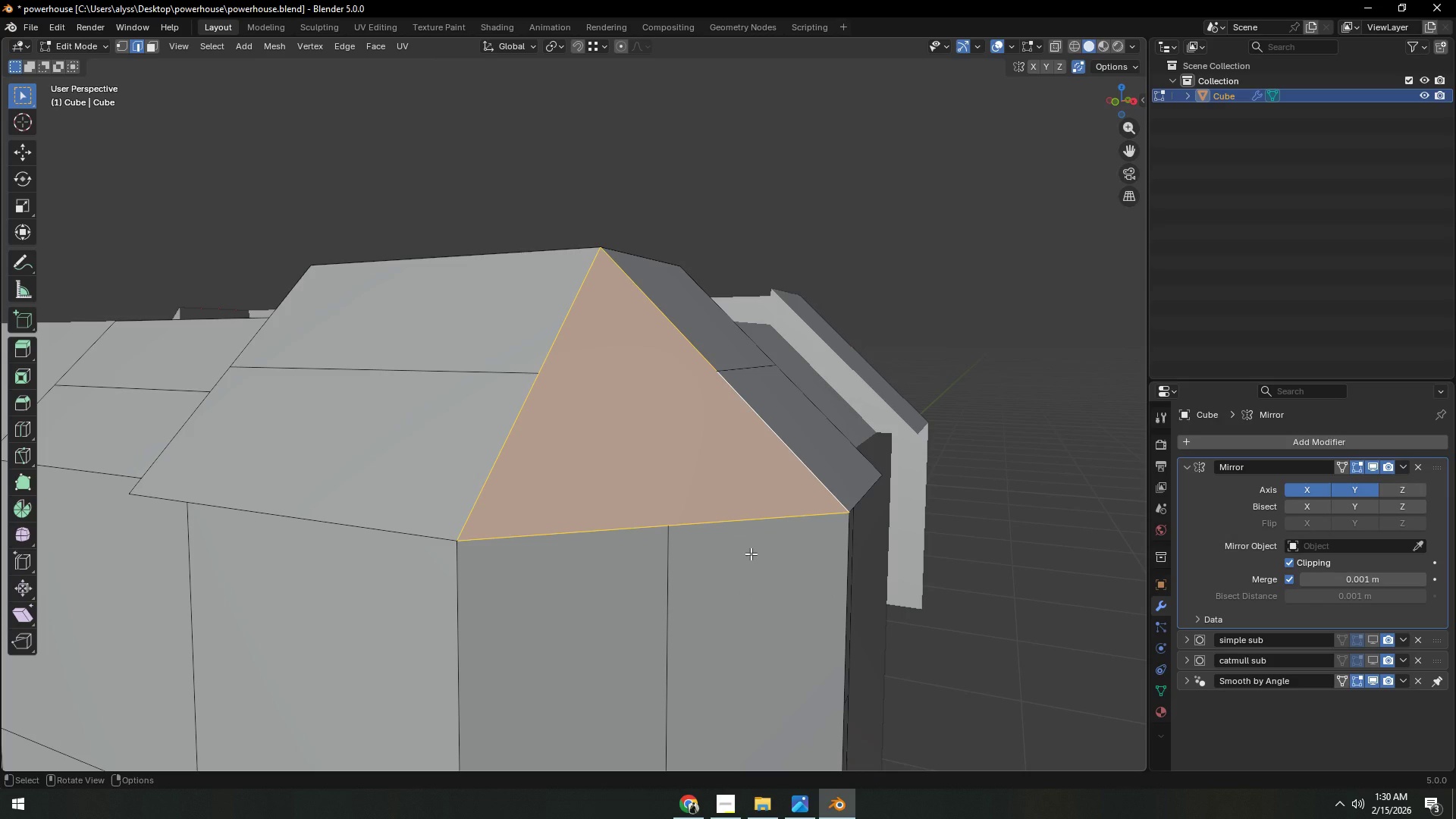 
key(F3)
 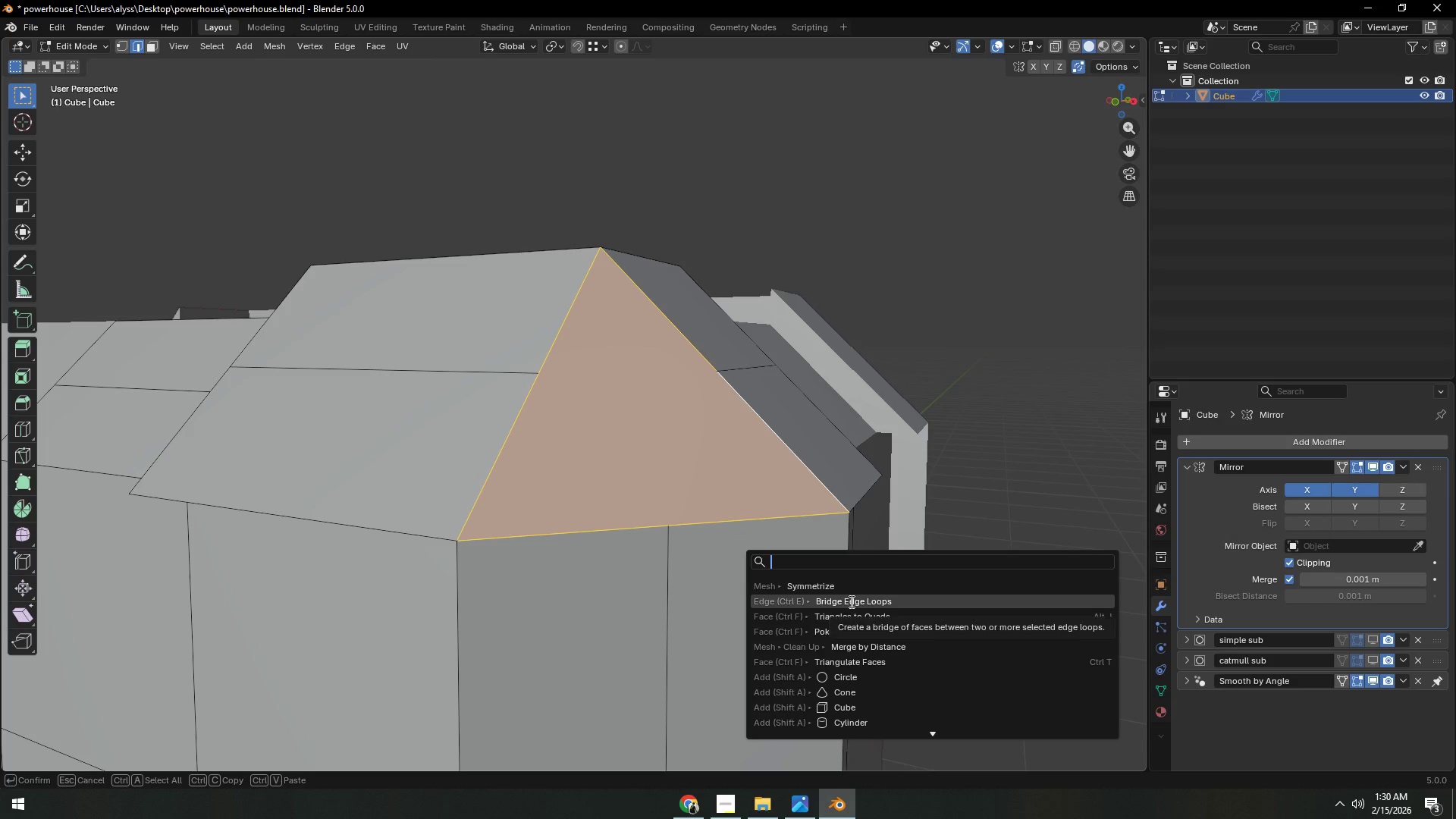 
type(ti)
key(Backspace)
type(r)
 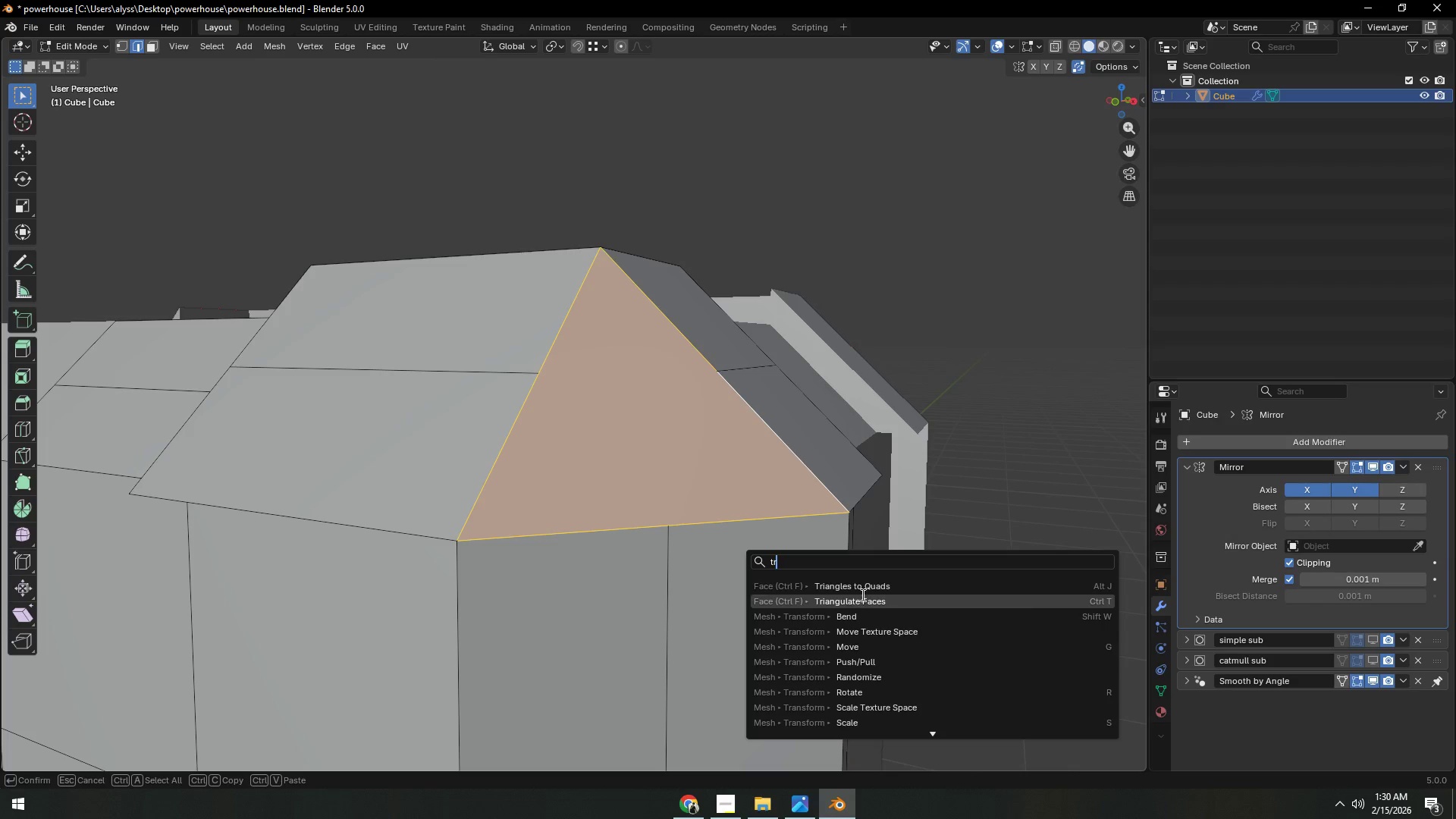 
left_click([862, 592])
 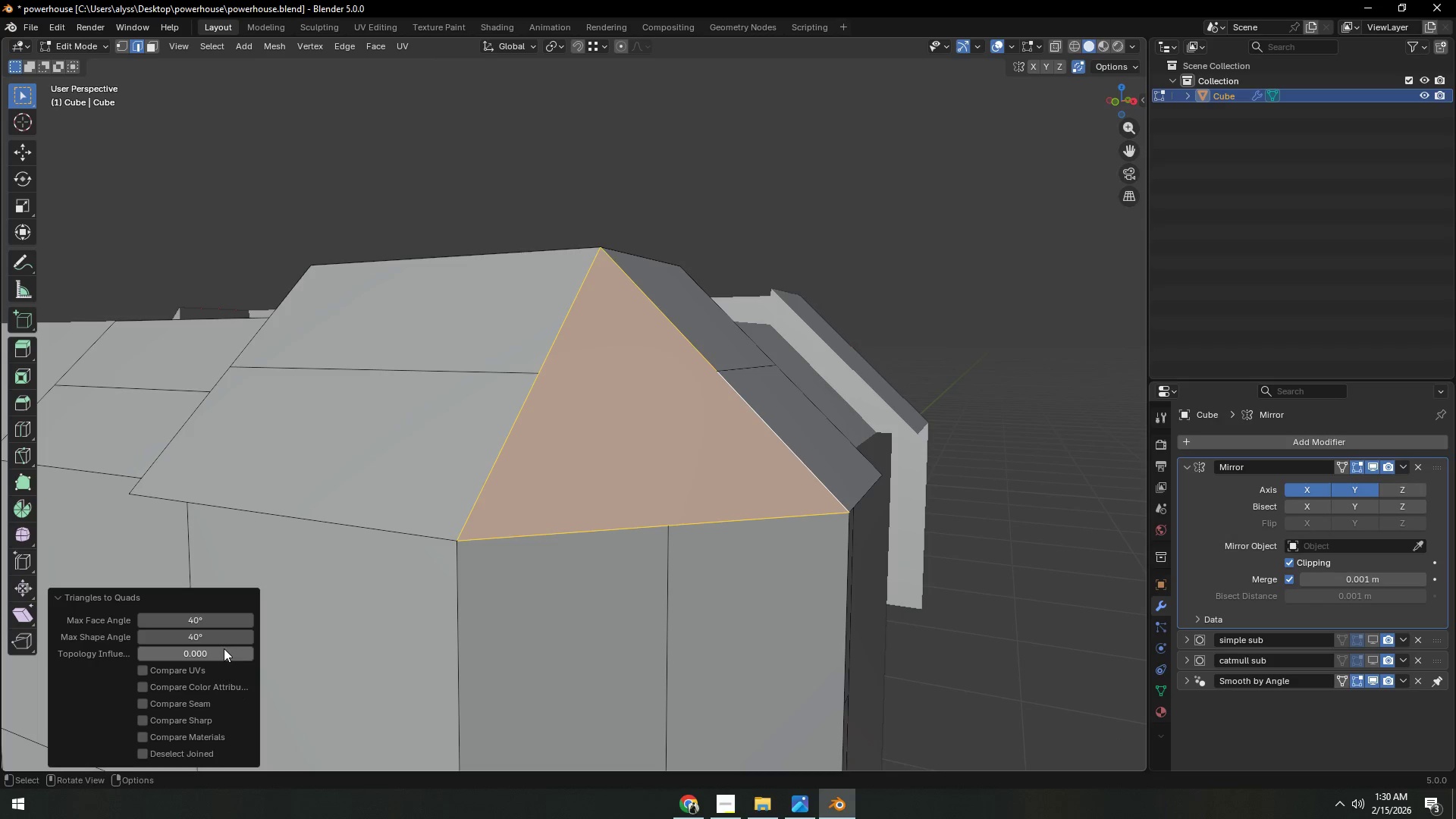 
wait(9.23)
 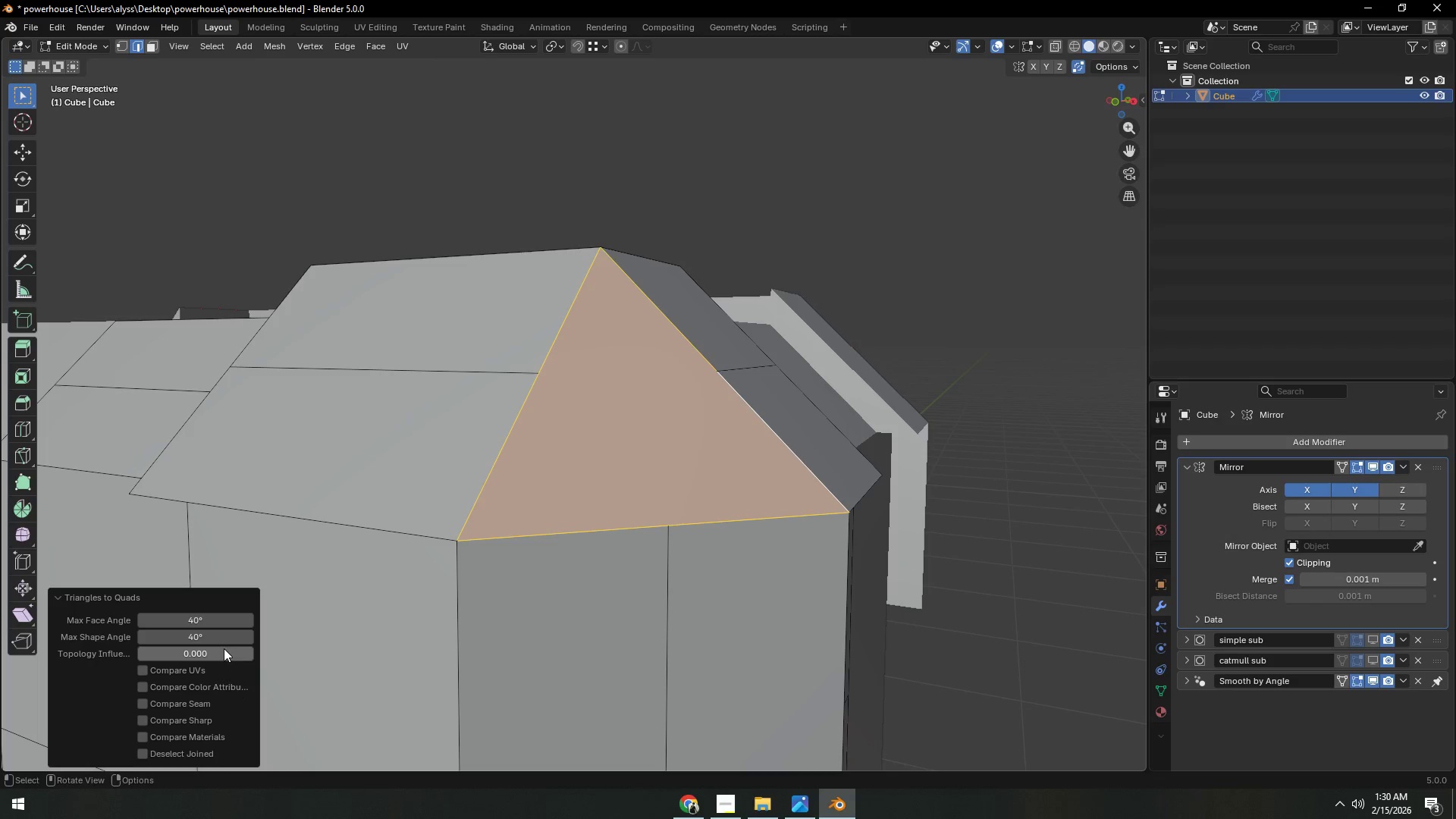 
left_click_drag(start_coordinate=[199, 650], to_coordinate=[172, 653])
 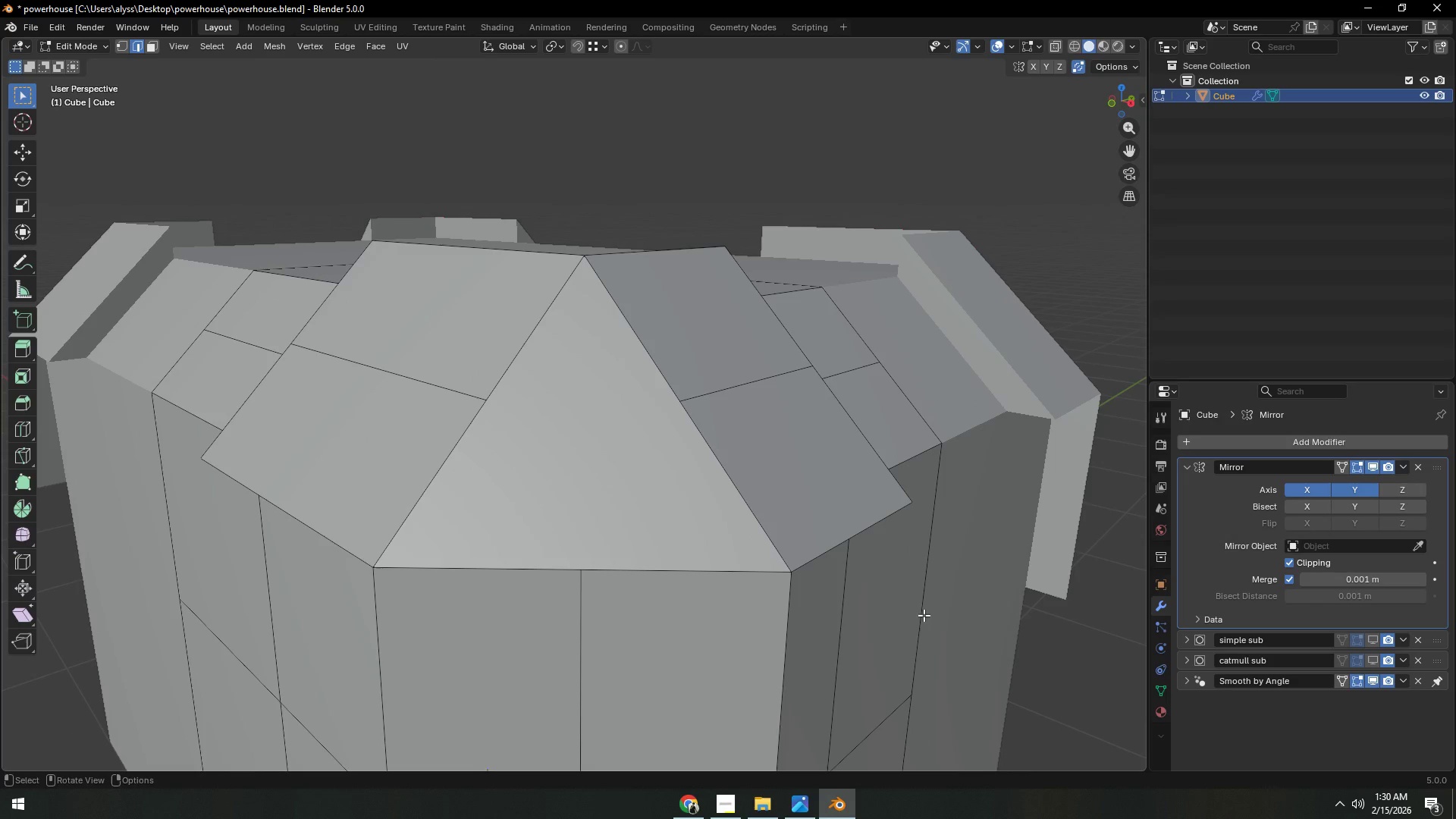 
wait(5.55)
 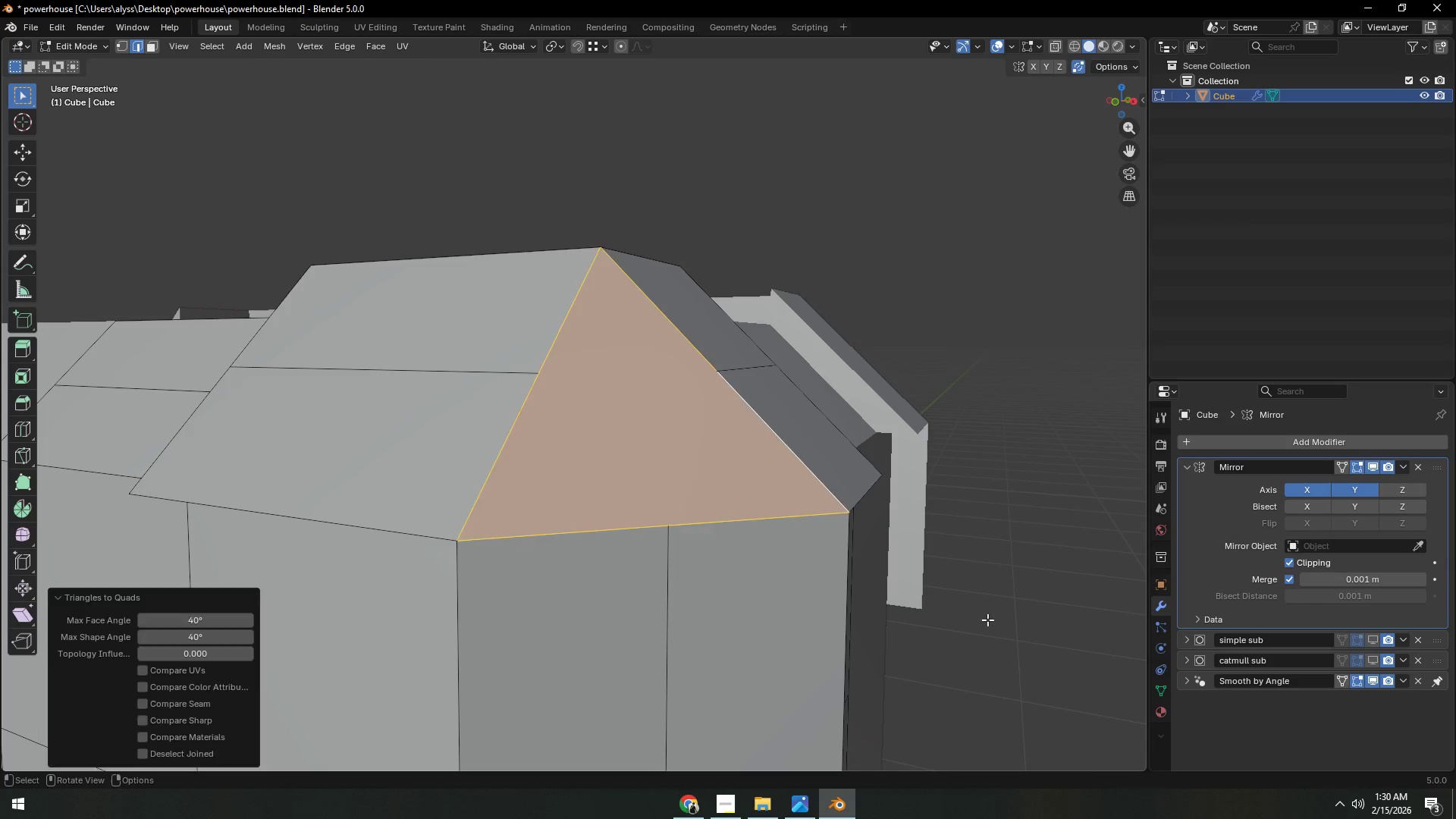 
key(3)
 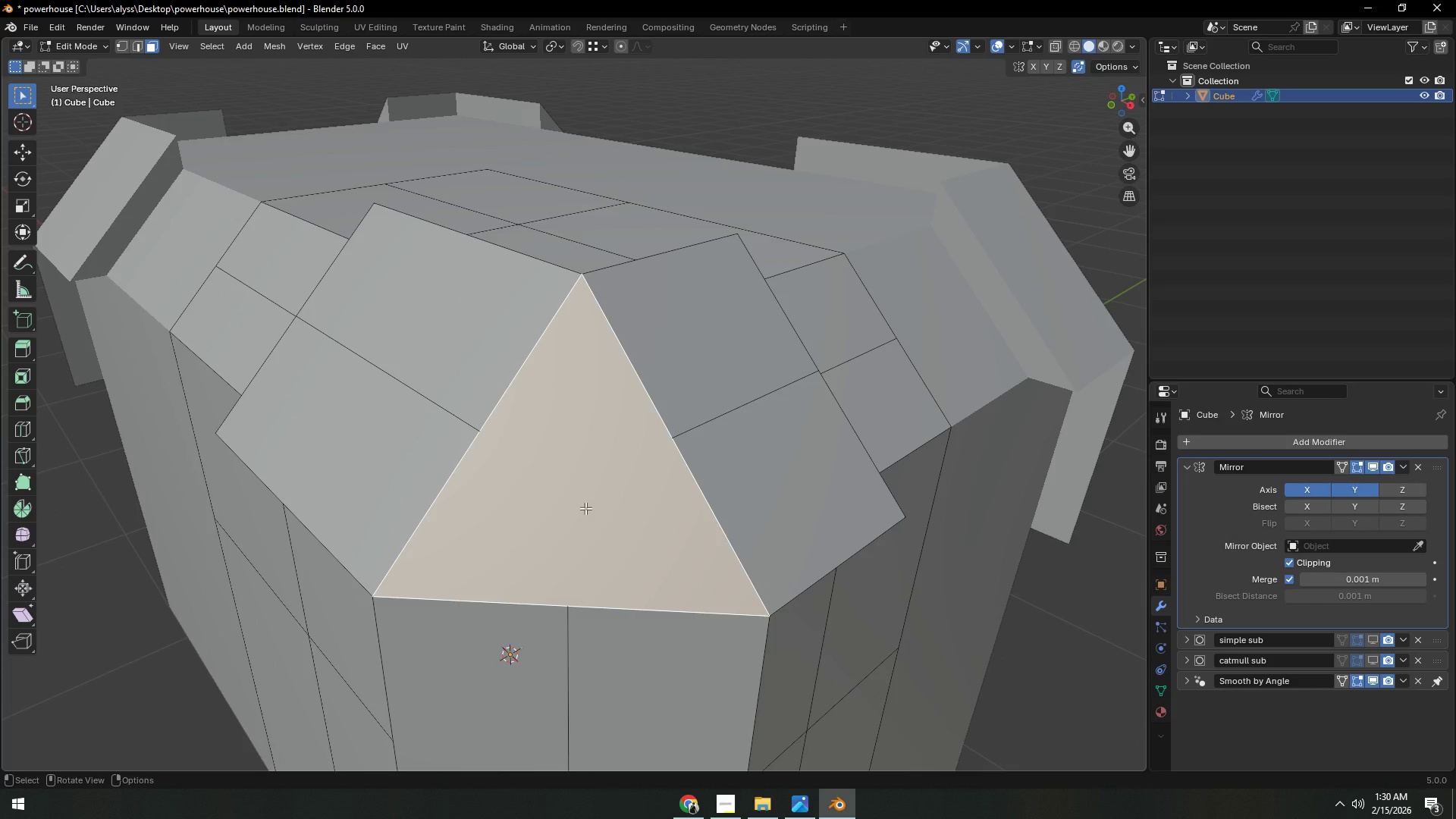 
right_click([585, 508])
 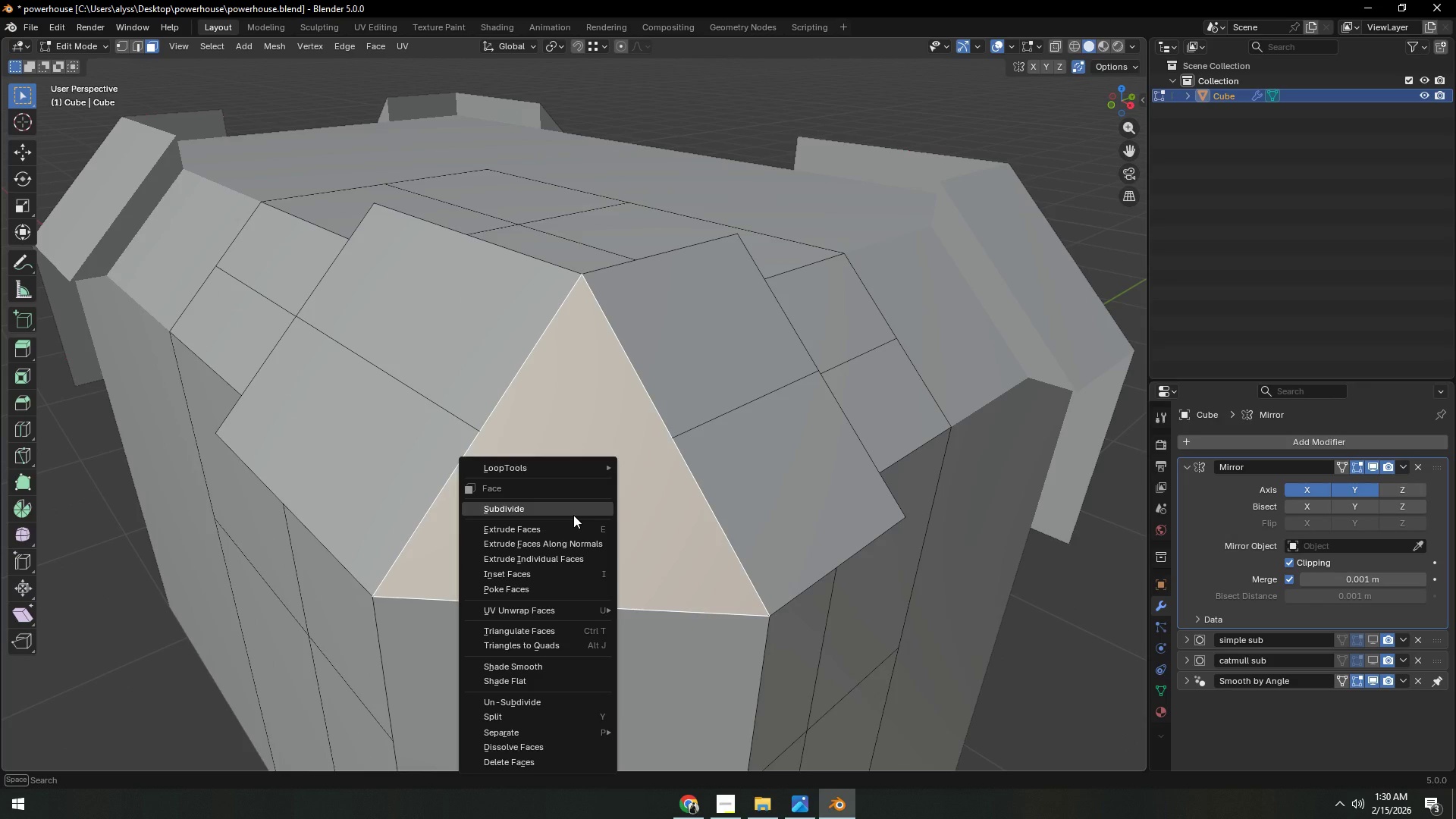 
left_click([573, 515])
 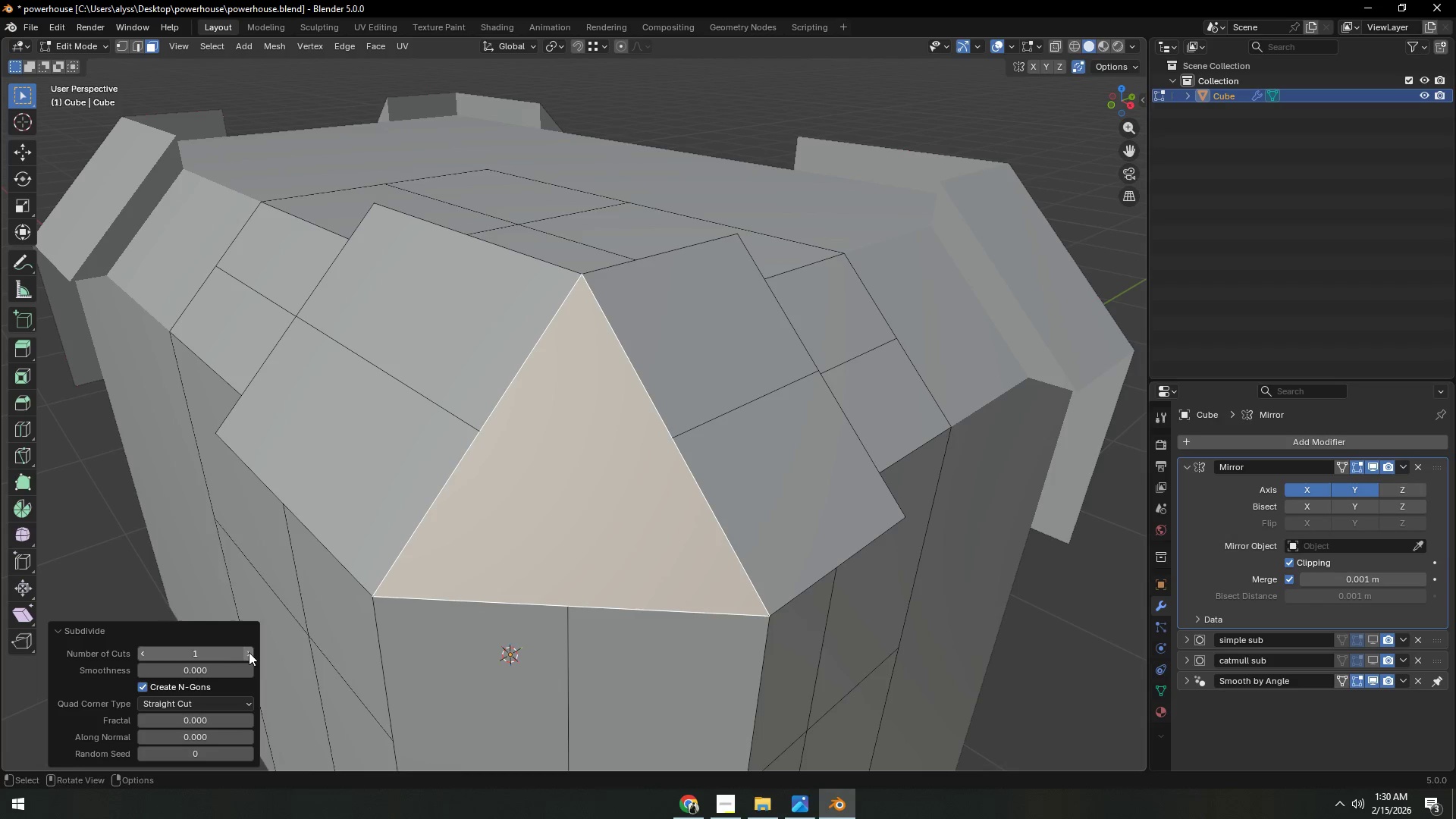 
double_click([250, 652])
 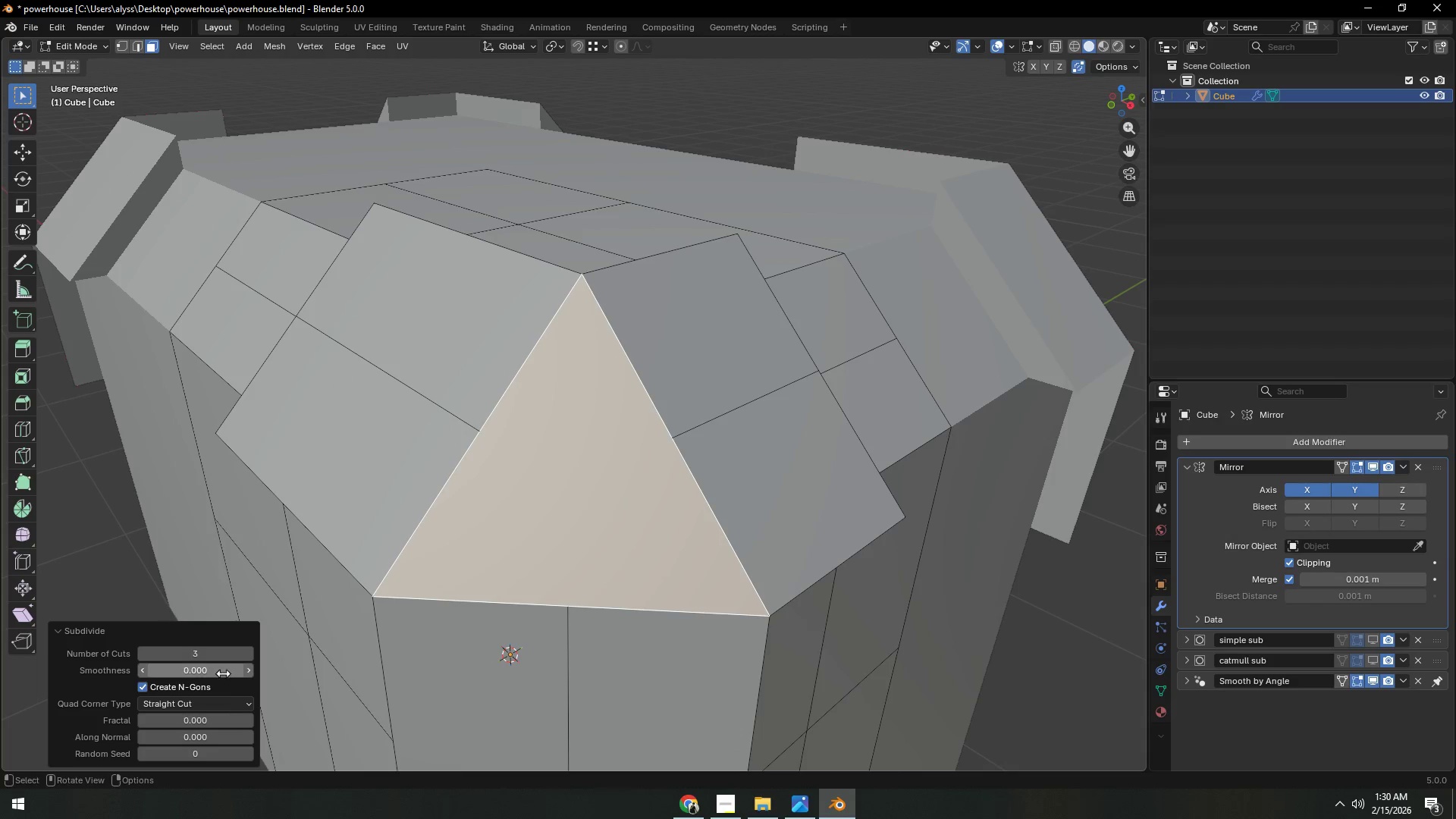 
left_click([238, 703])
 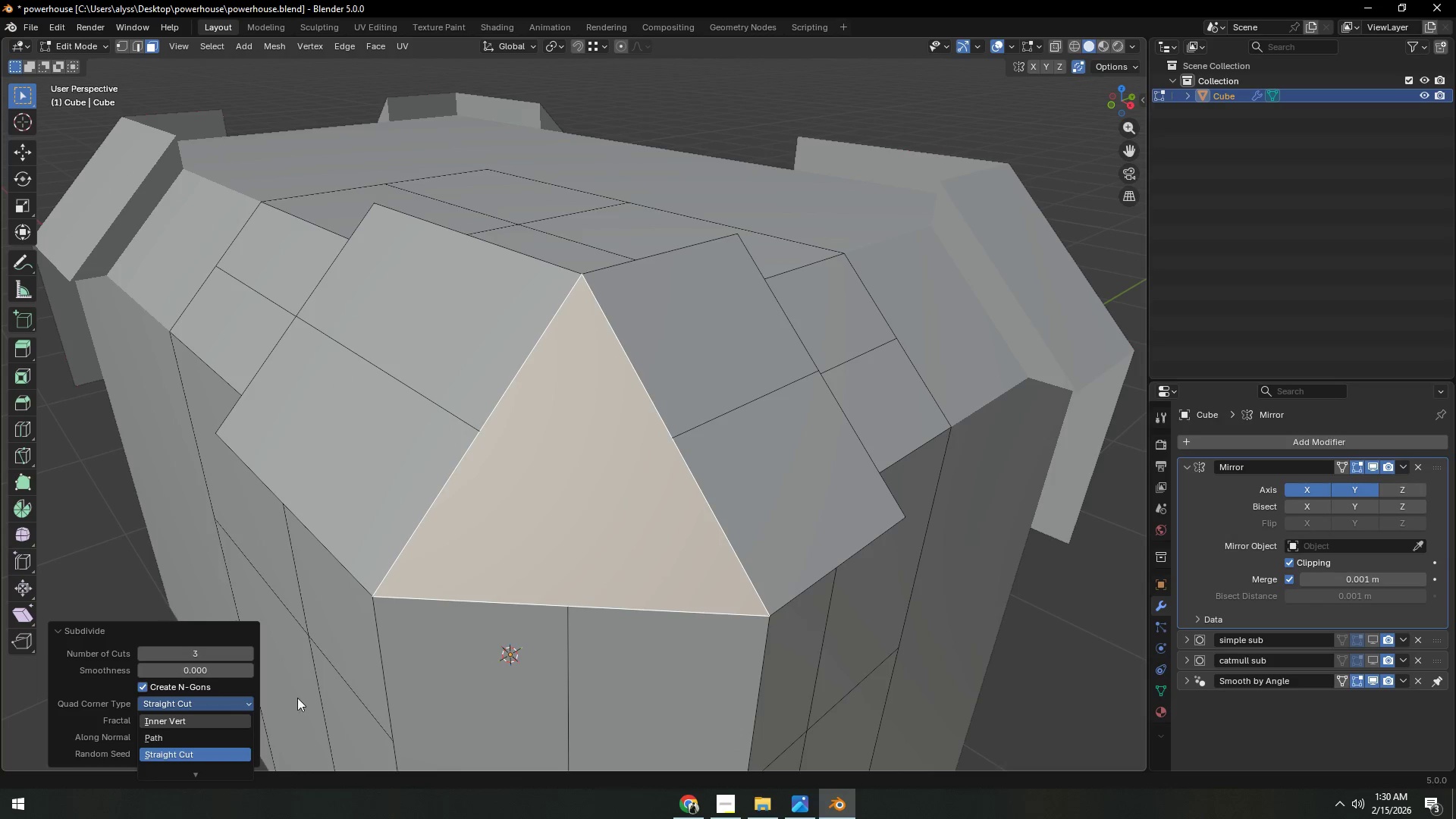 
left_click([205, 733])
 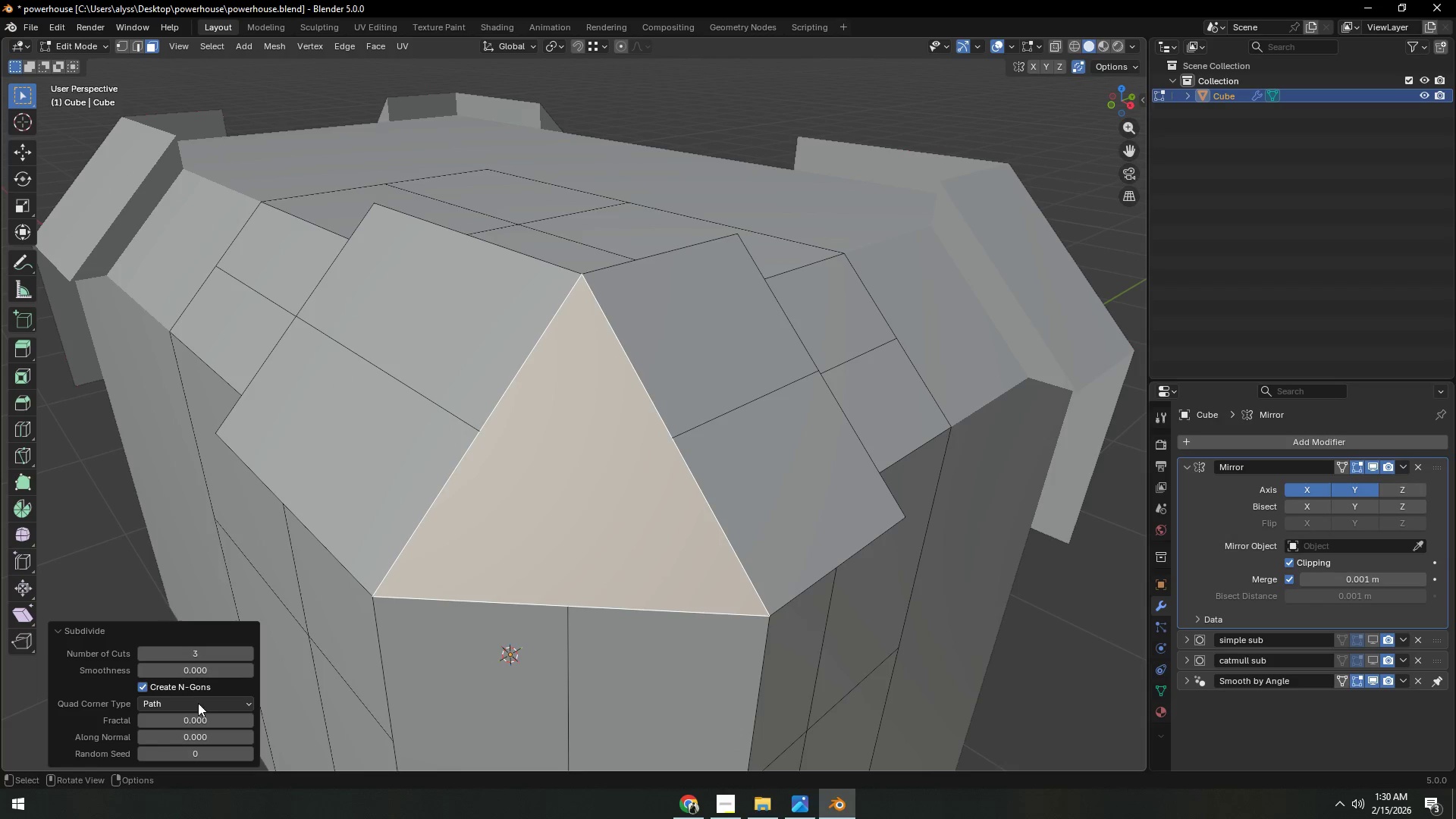 
left_click([99, 573])
 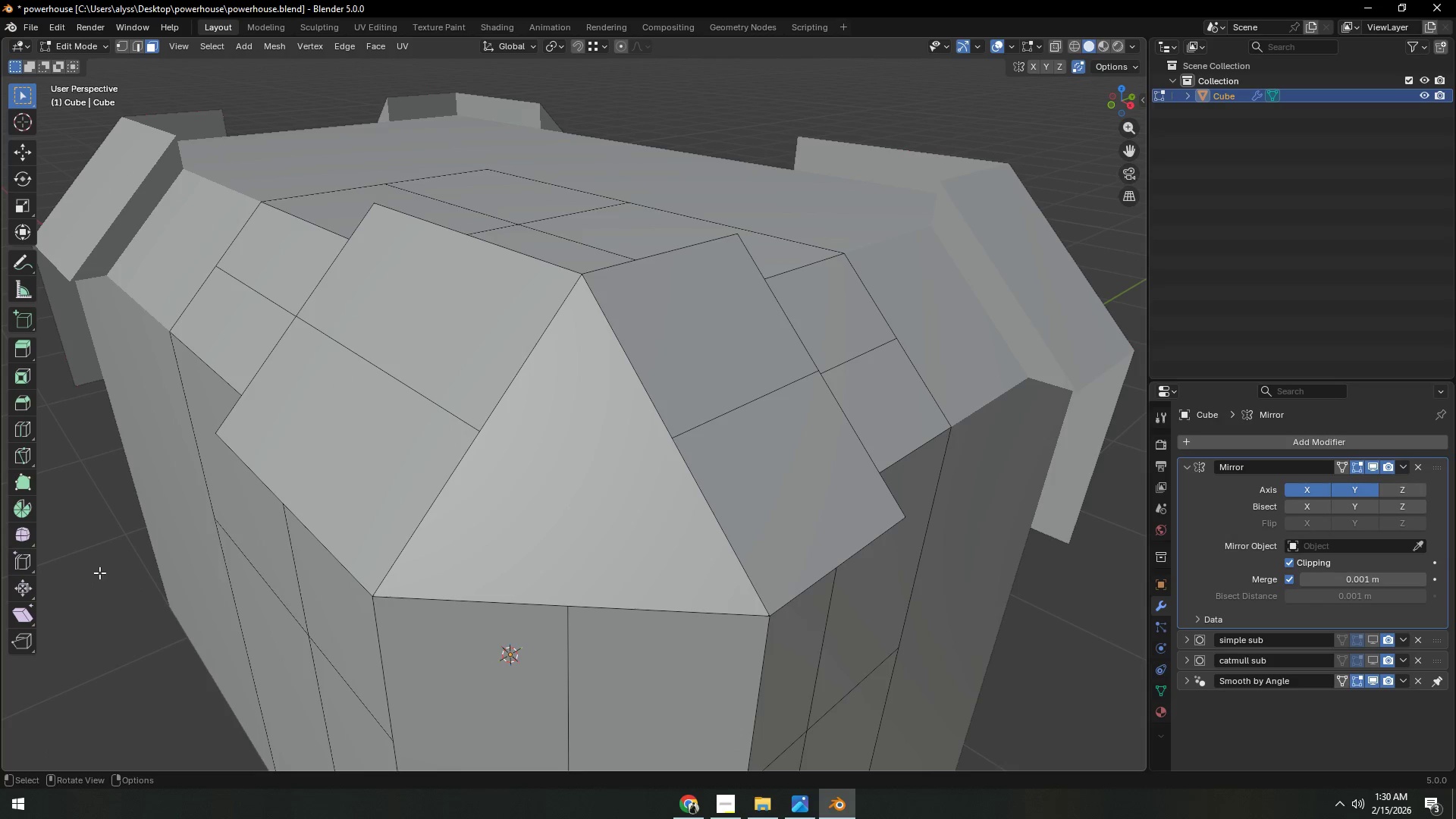 
key(Control+Z)
 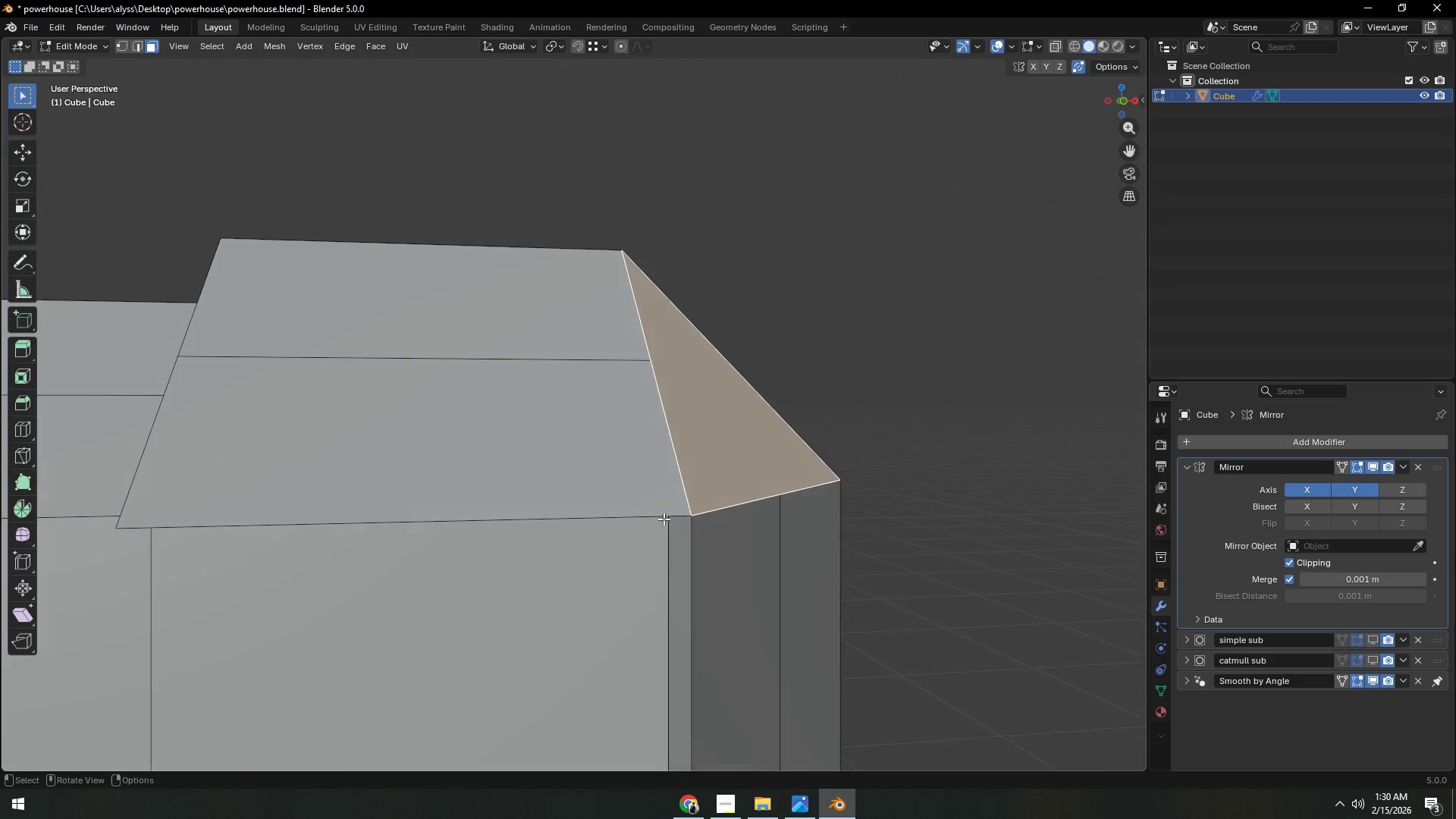 
key(1)
 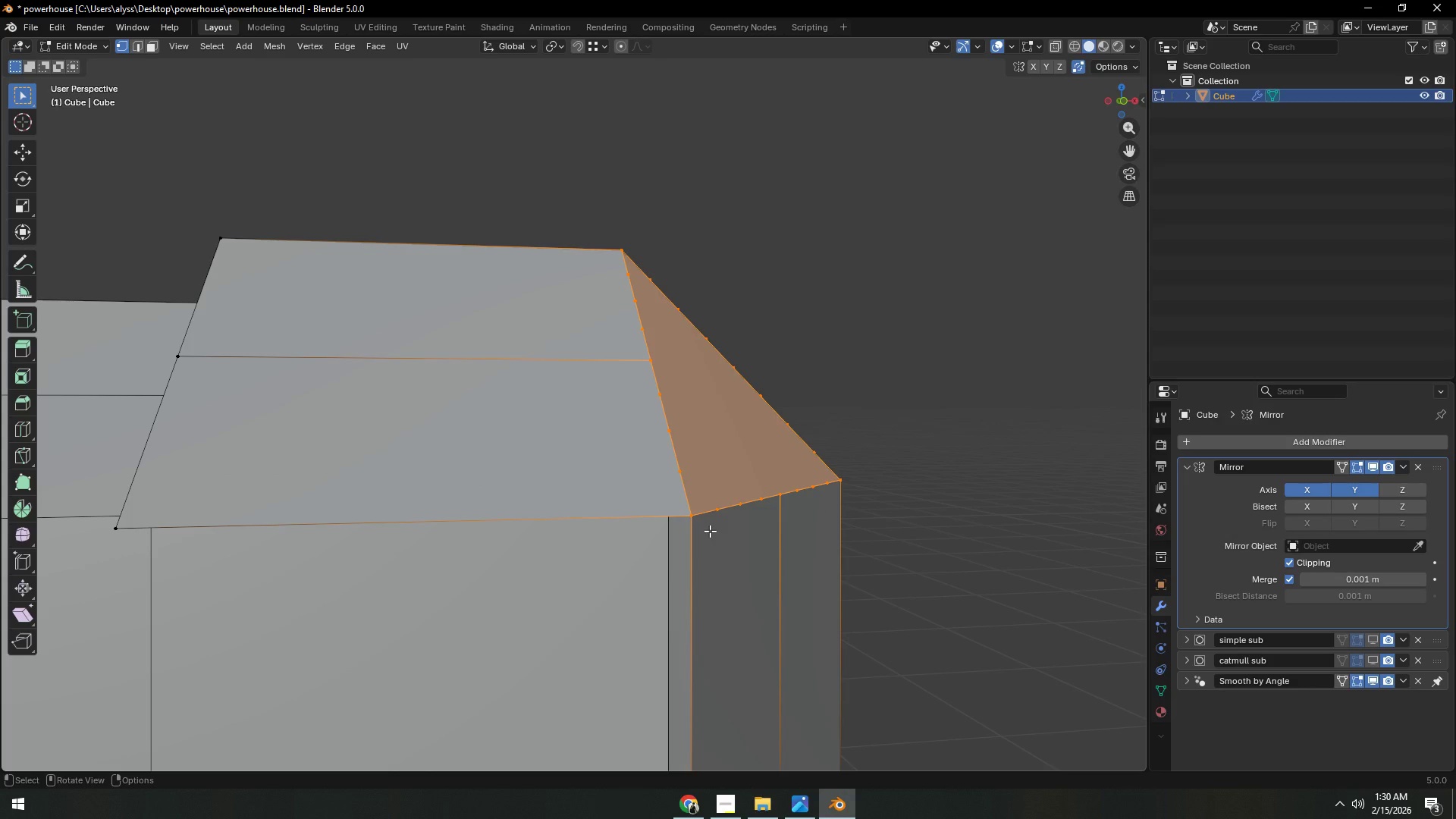 
key(Control+Z)
 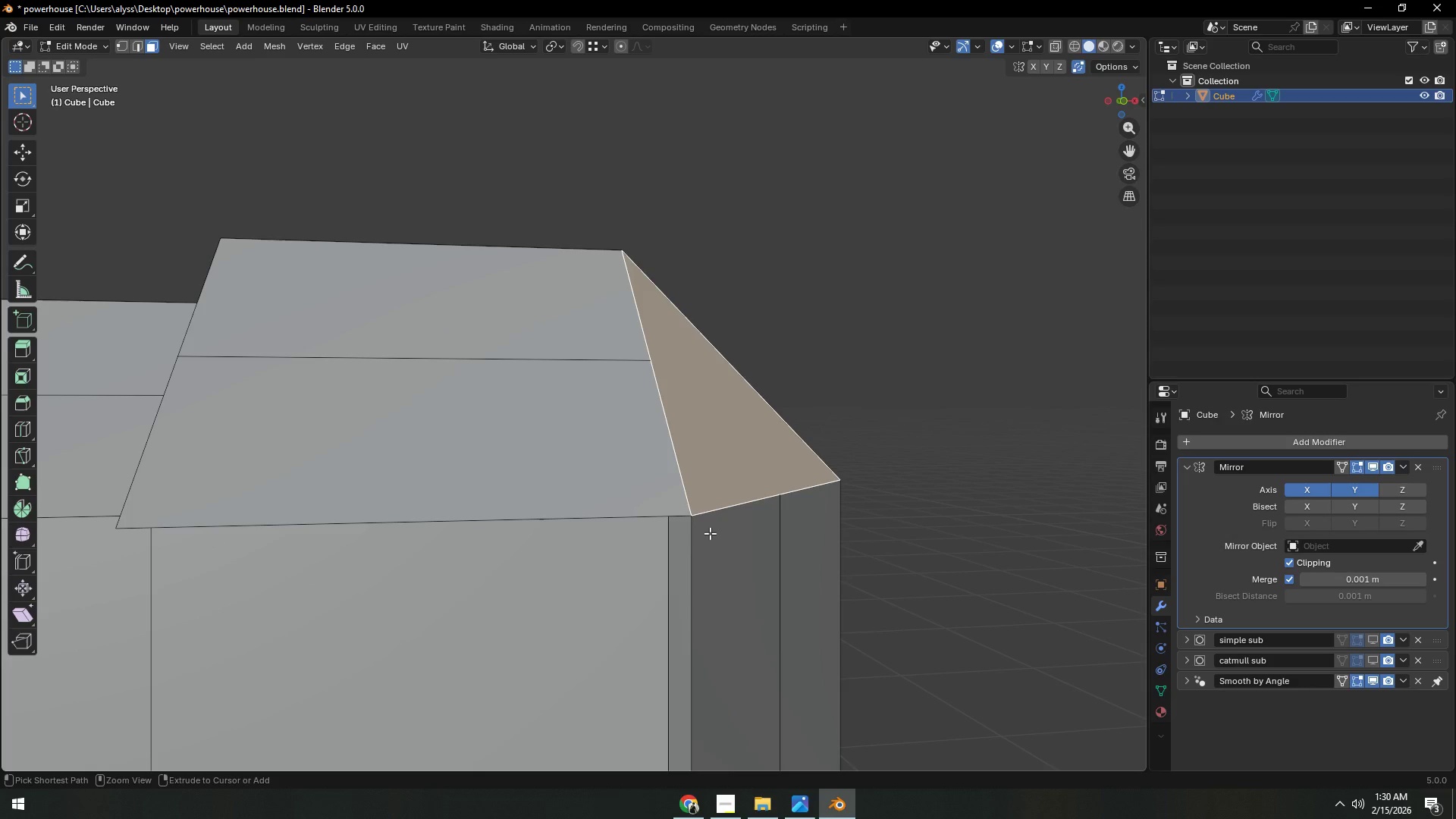 
key(Control+Z)
 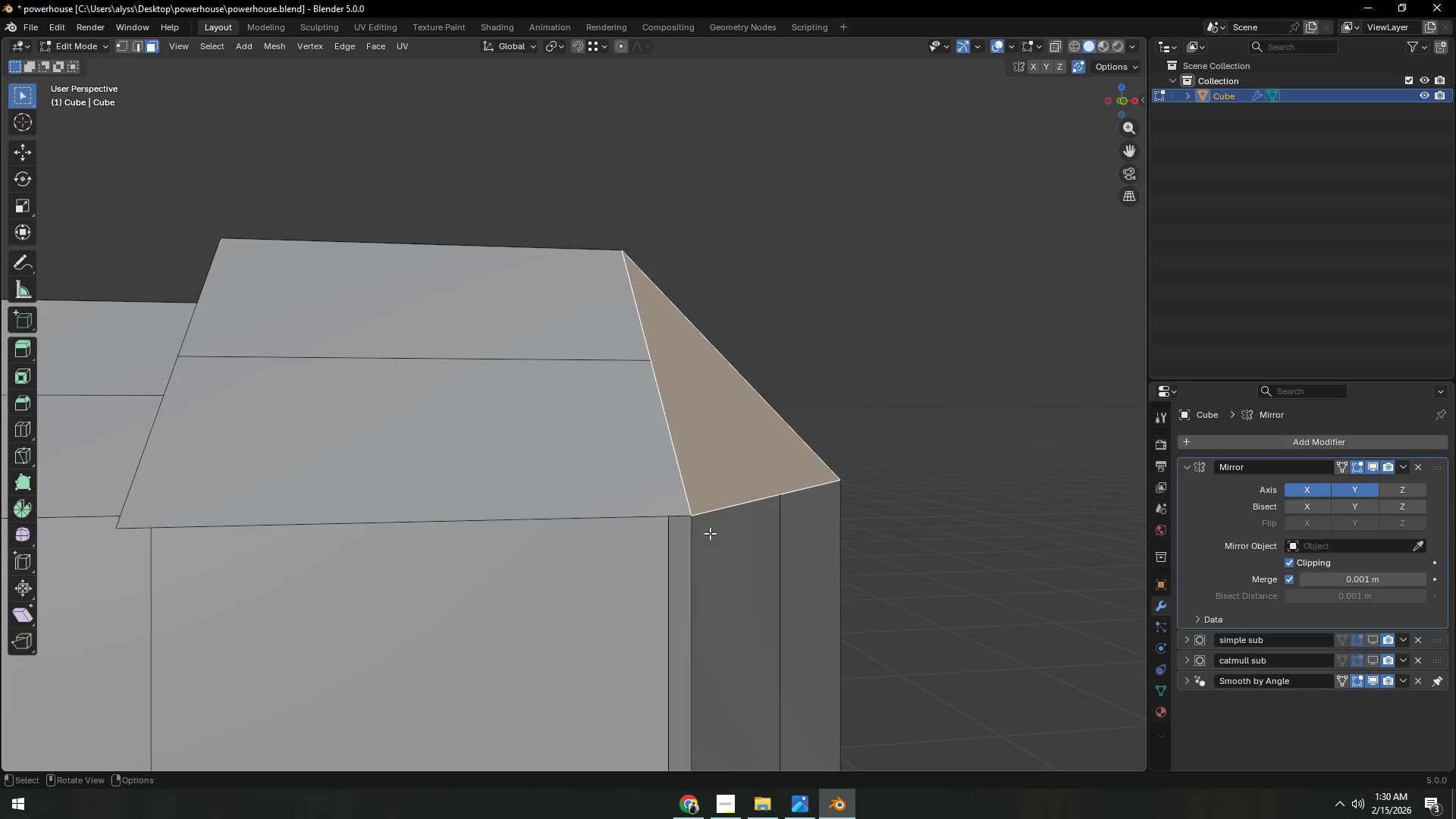 
key(Tab)
 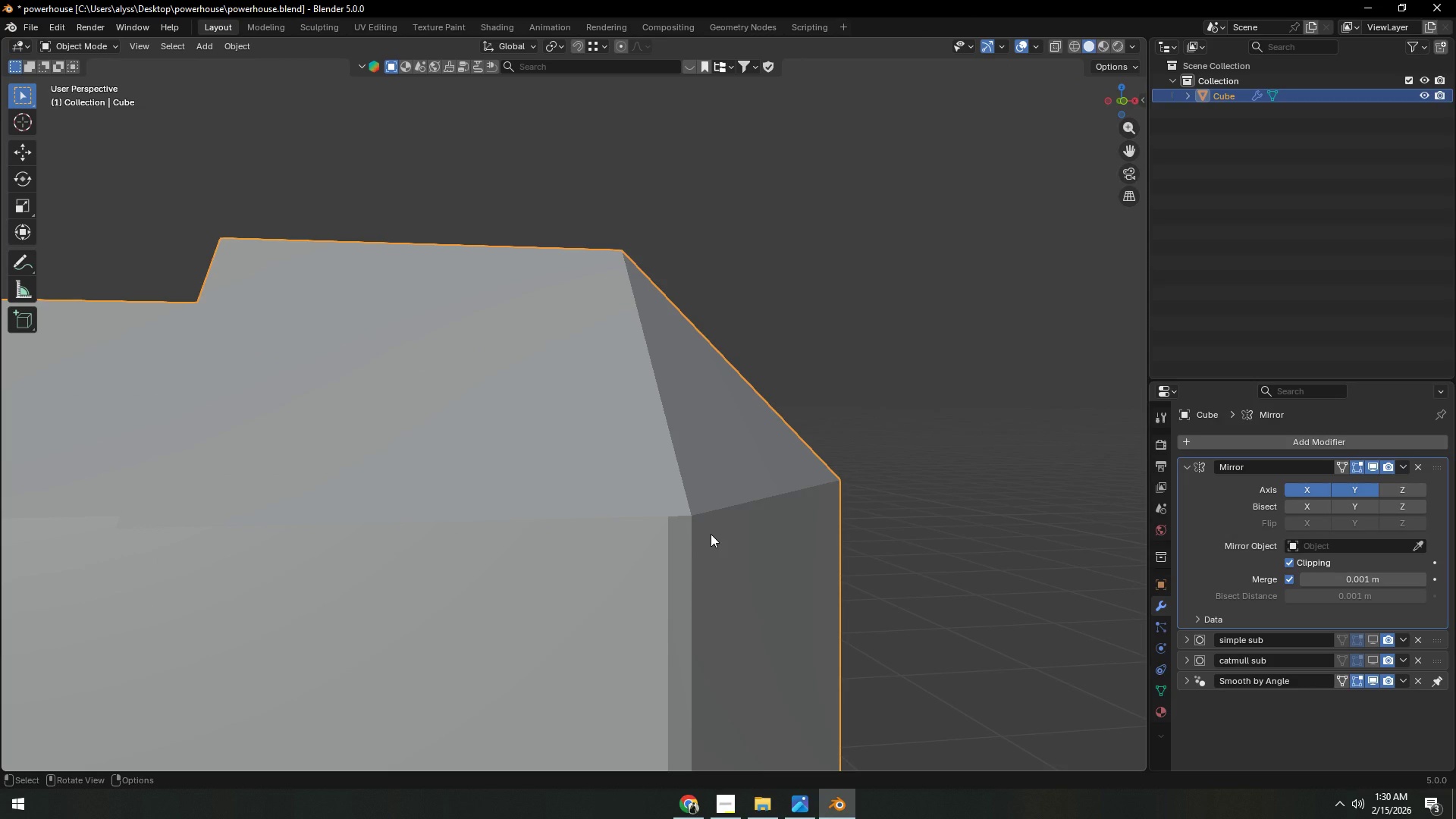 
key(Tab)
 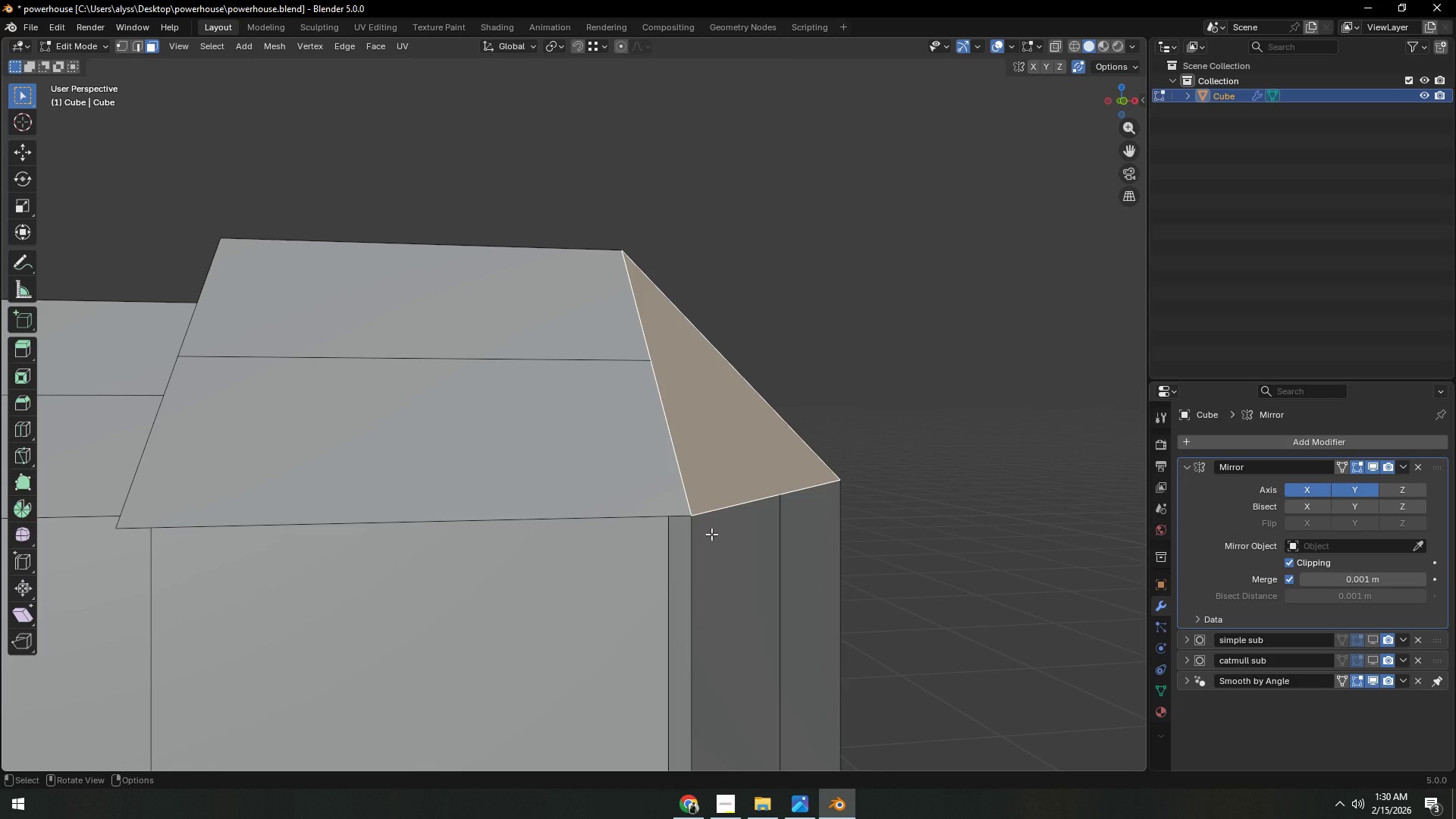 
key(1)
 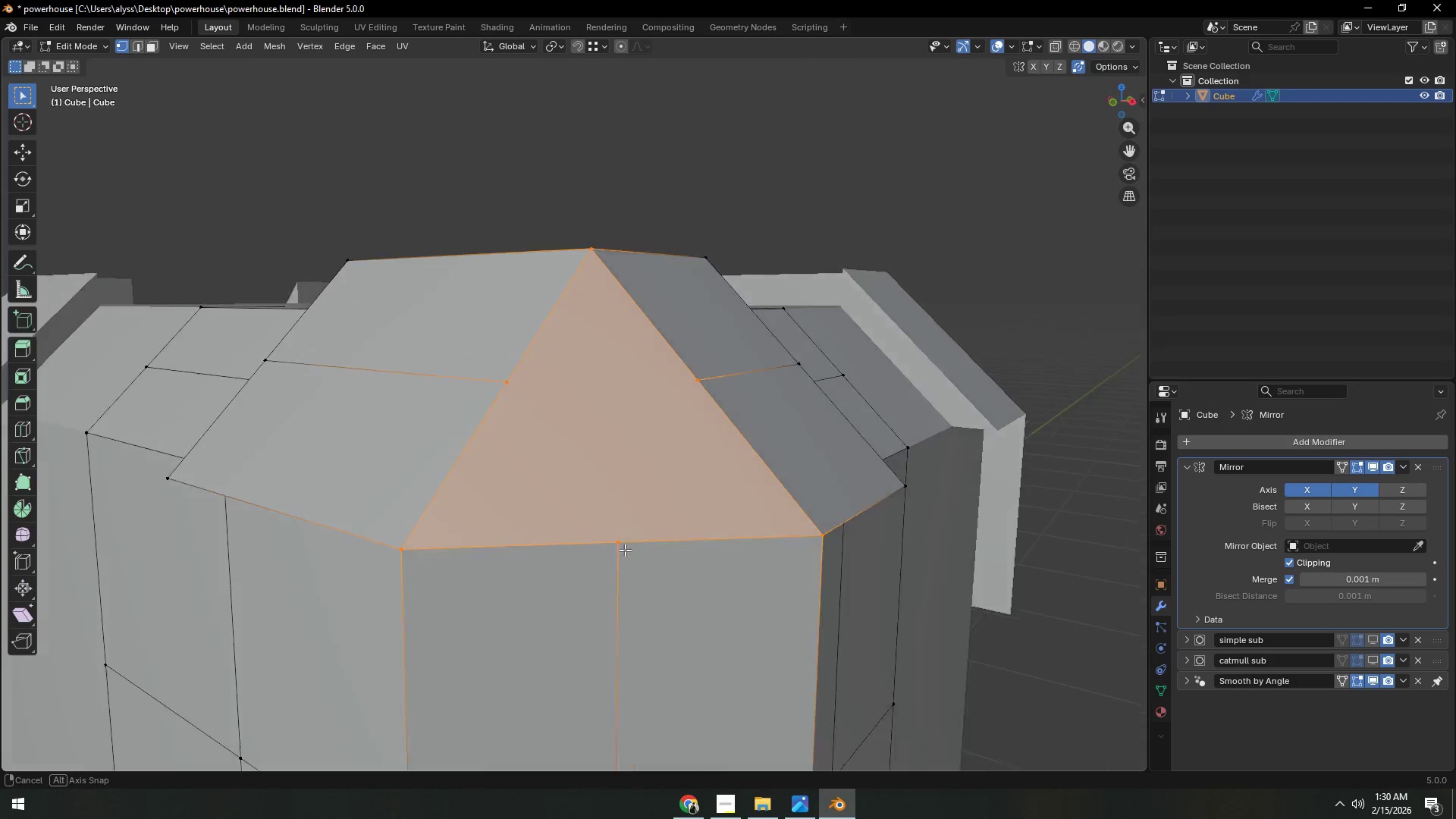 
scroll: coordinate [605, 554], scroll_direction: up, amount: 1.0
 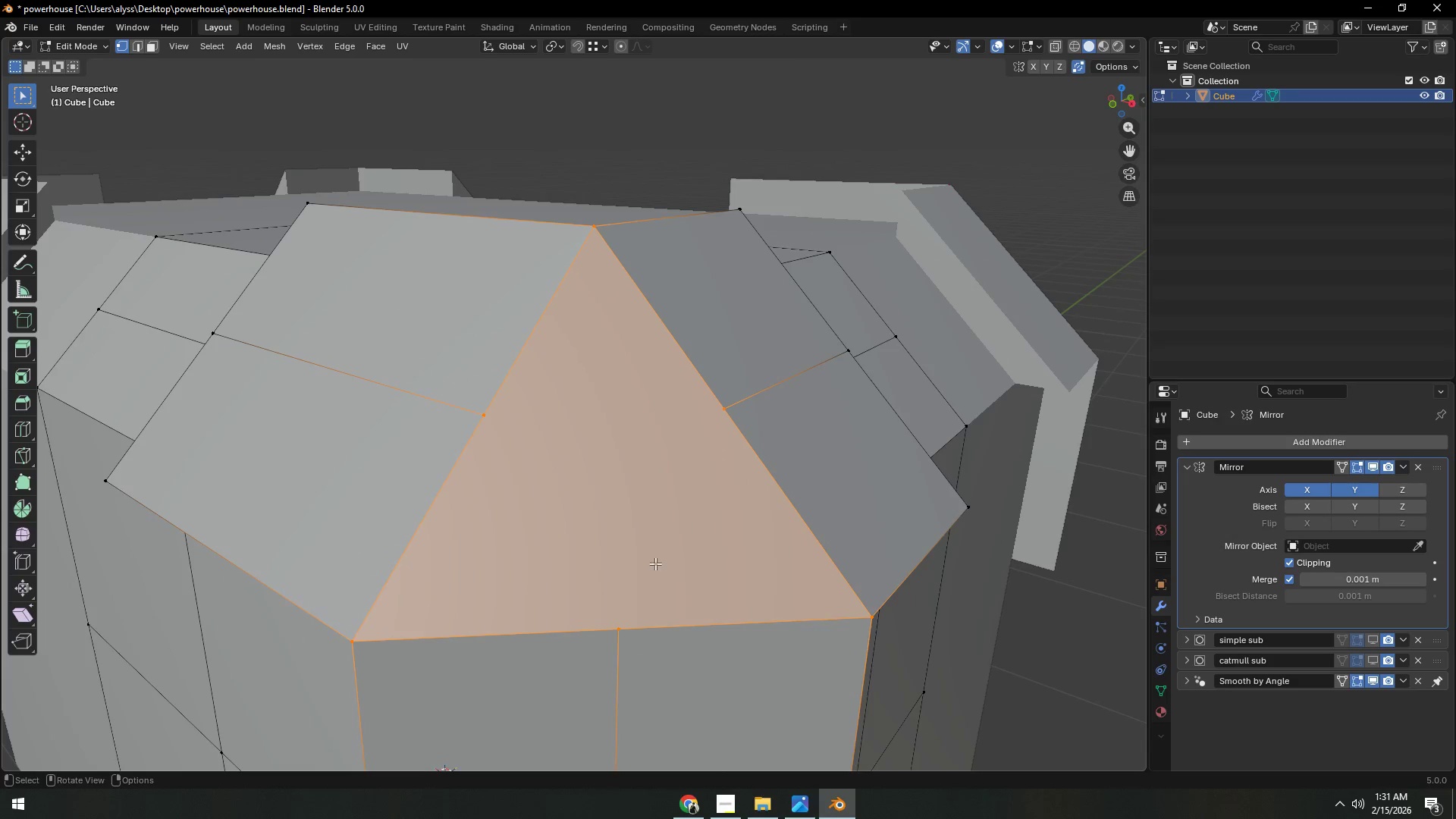 
wait(8.98)
 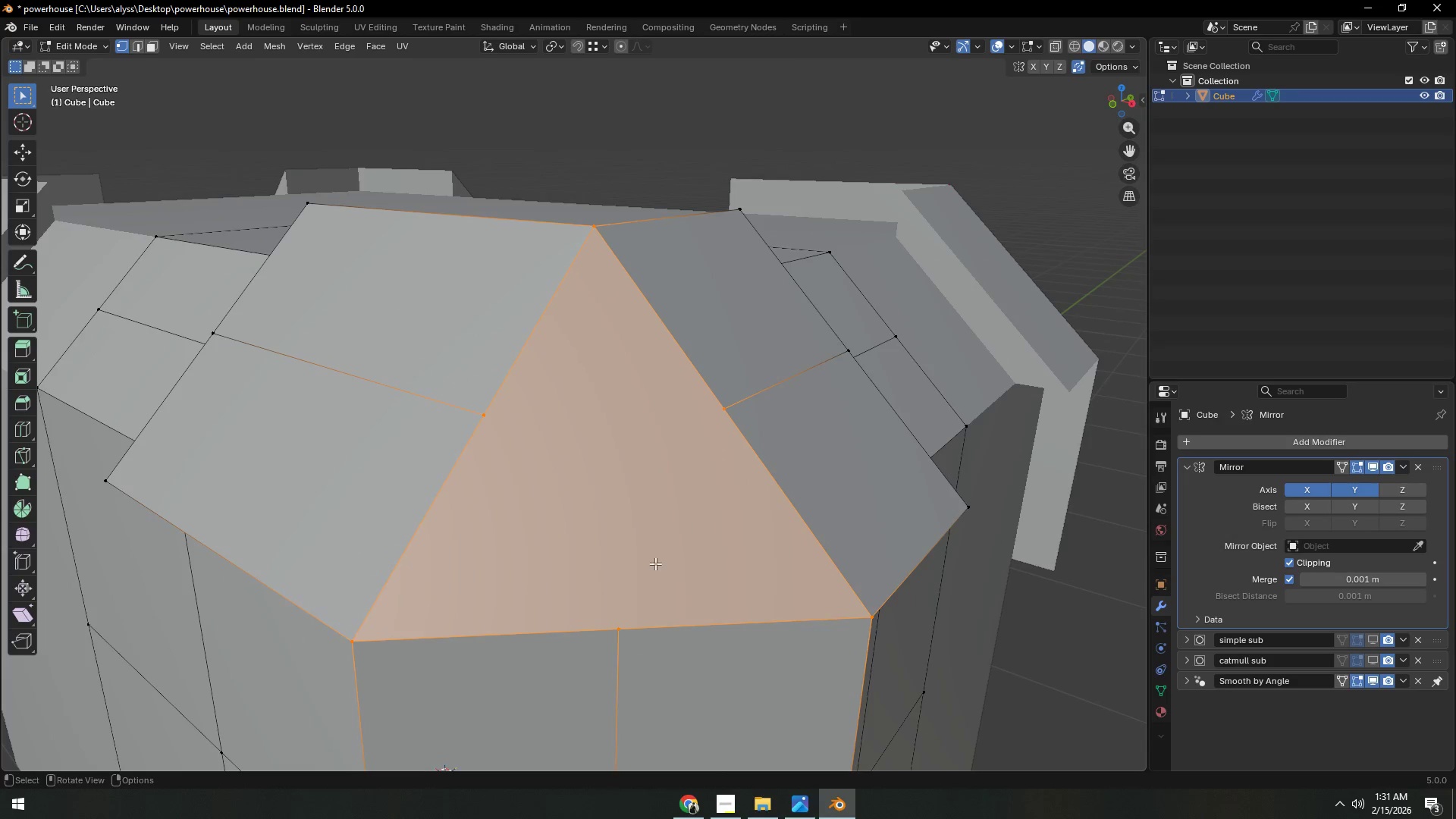 
left_click([529, 415])
 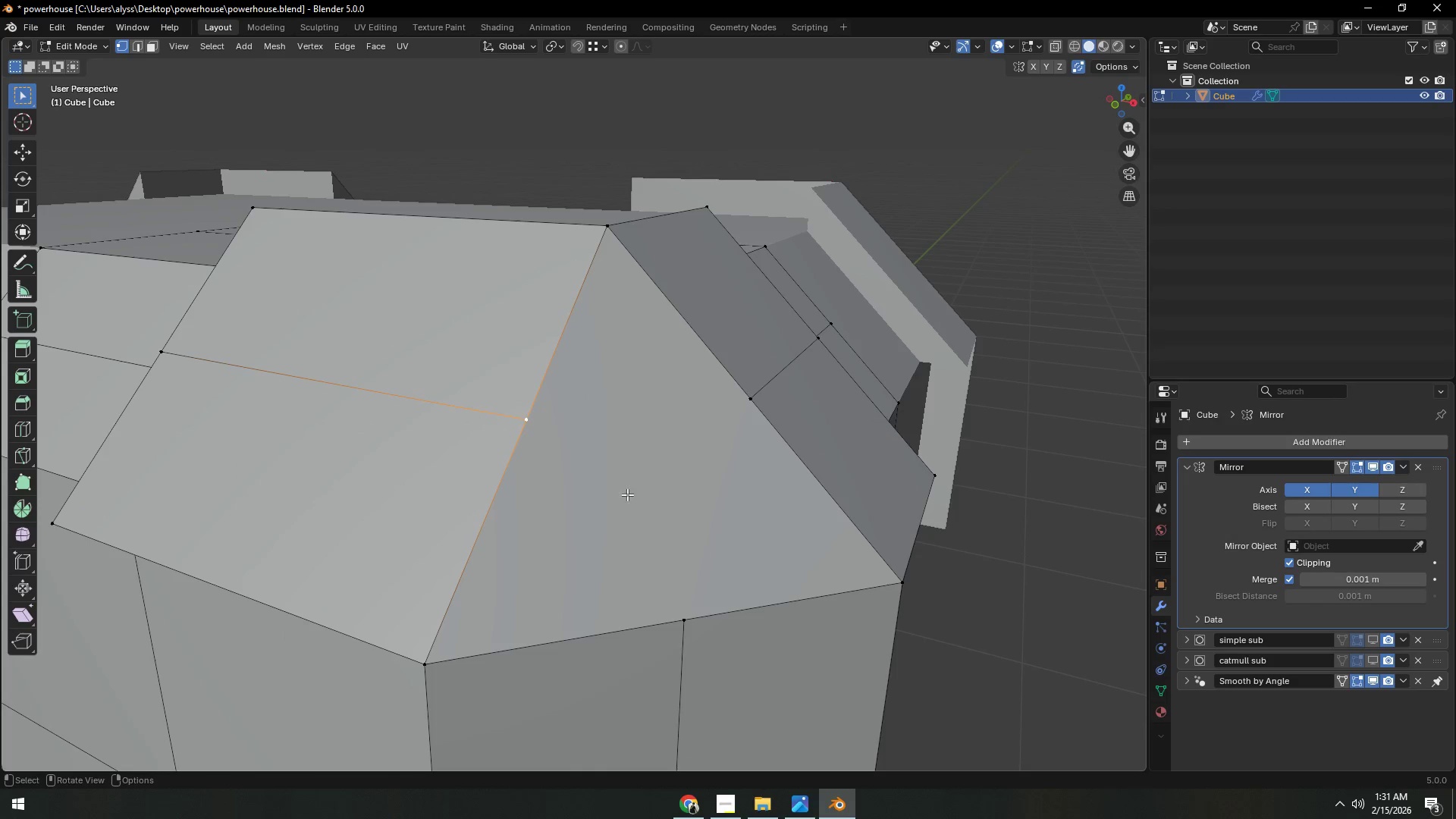 
hold_key(key=ShiftLeft, duration=1.22)
left_click([740, 408])
 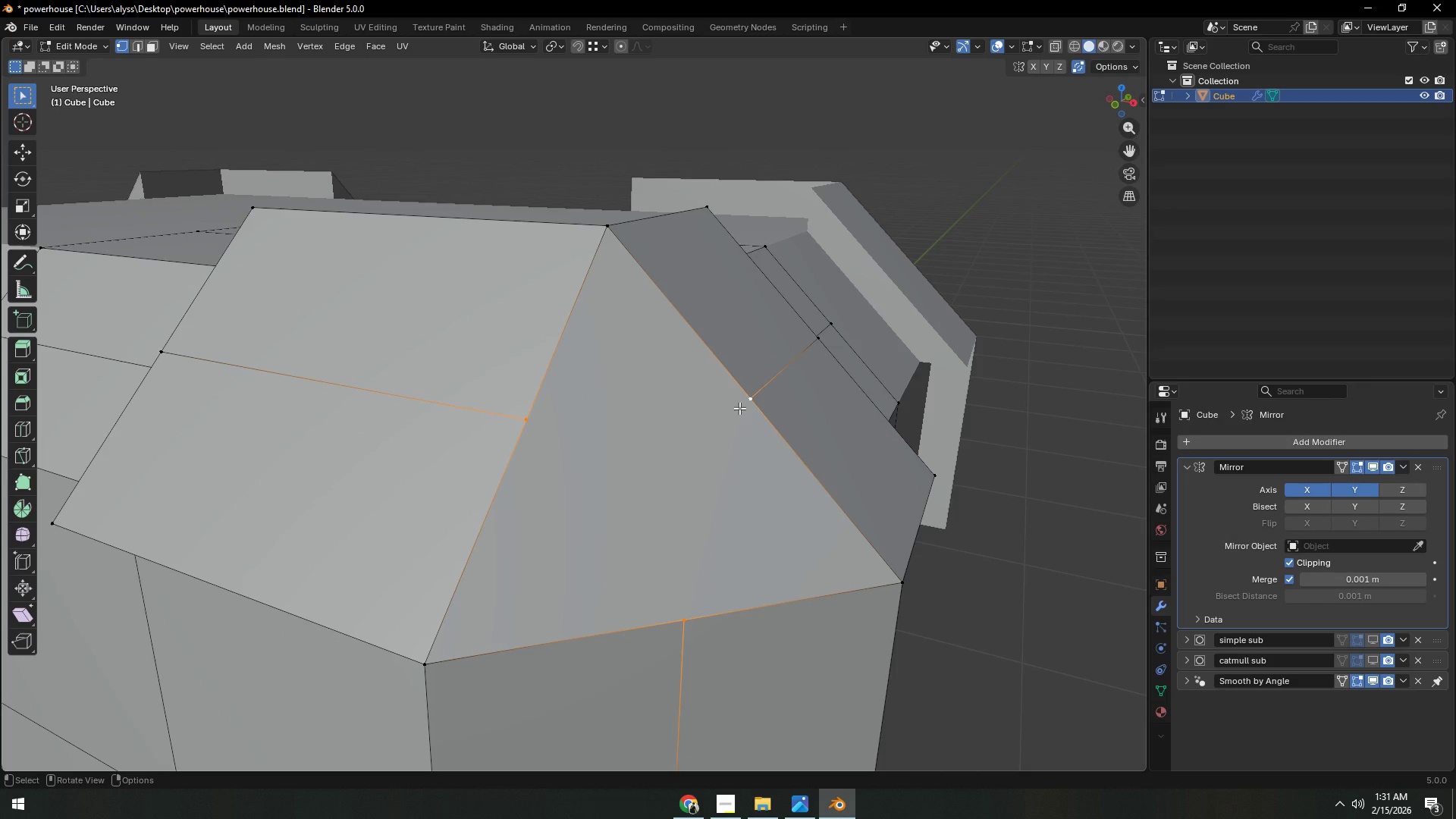 
key(J)
 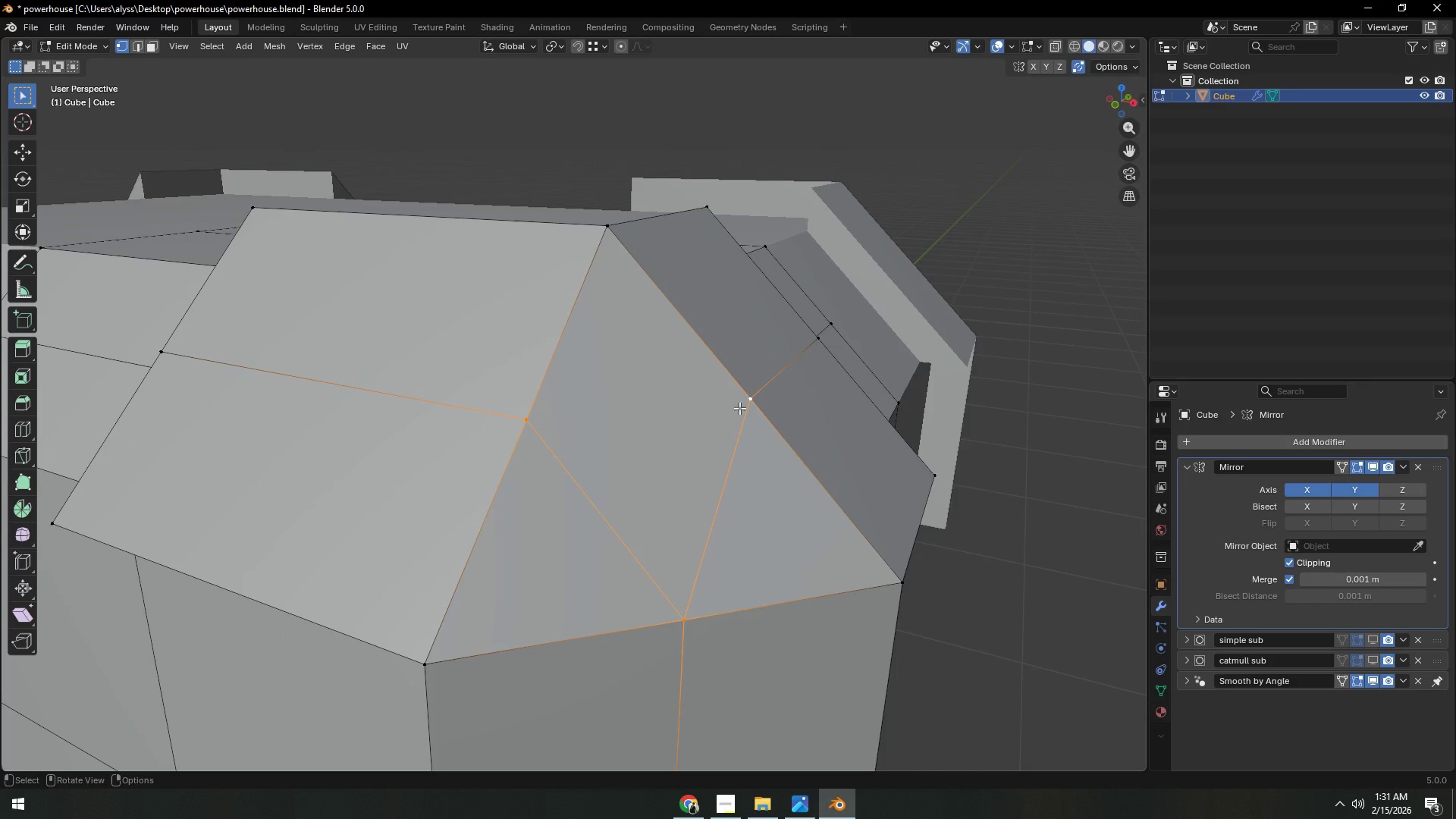 
wait(6.17)
 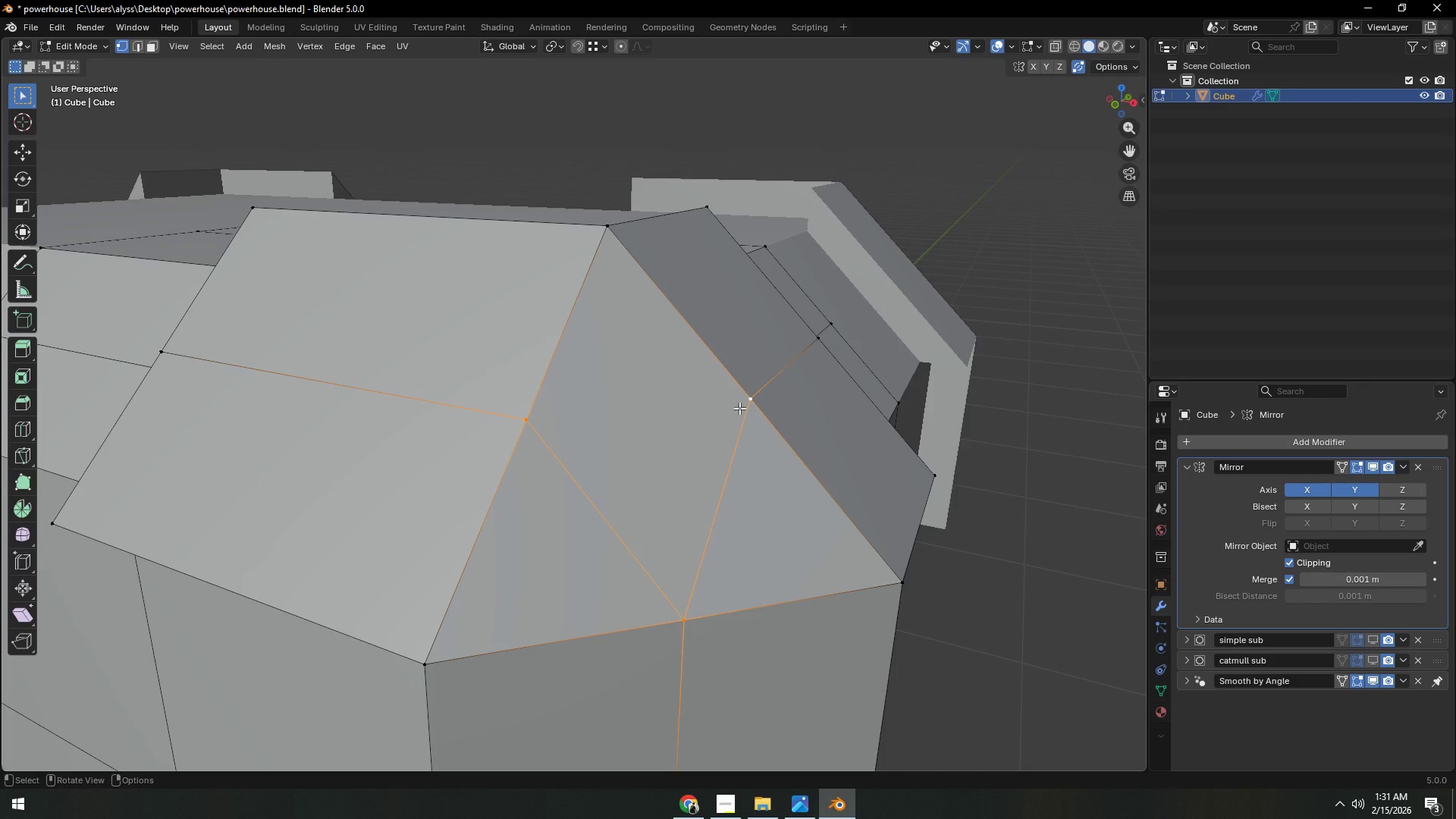 
key(Control+Z)
 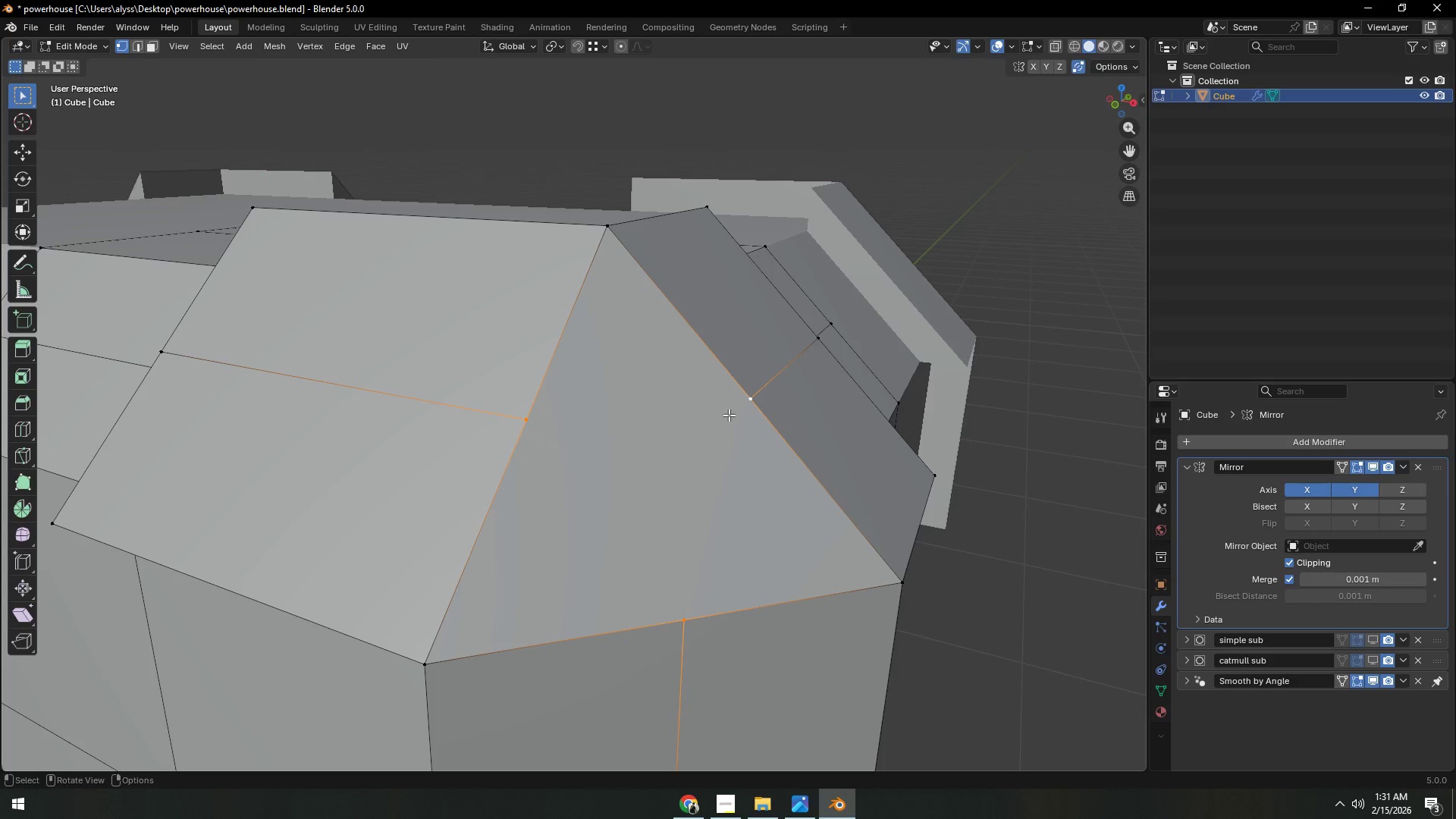 
left_click([736, 412])
 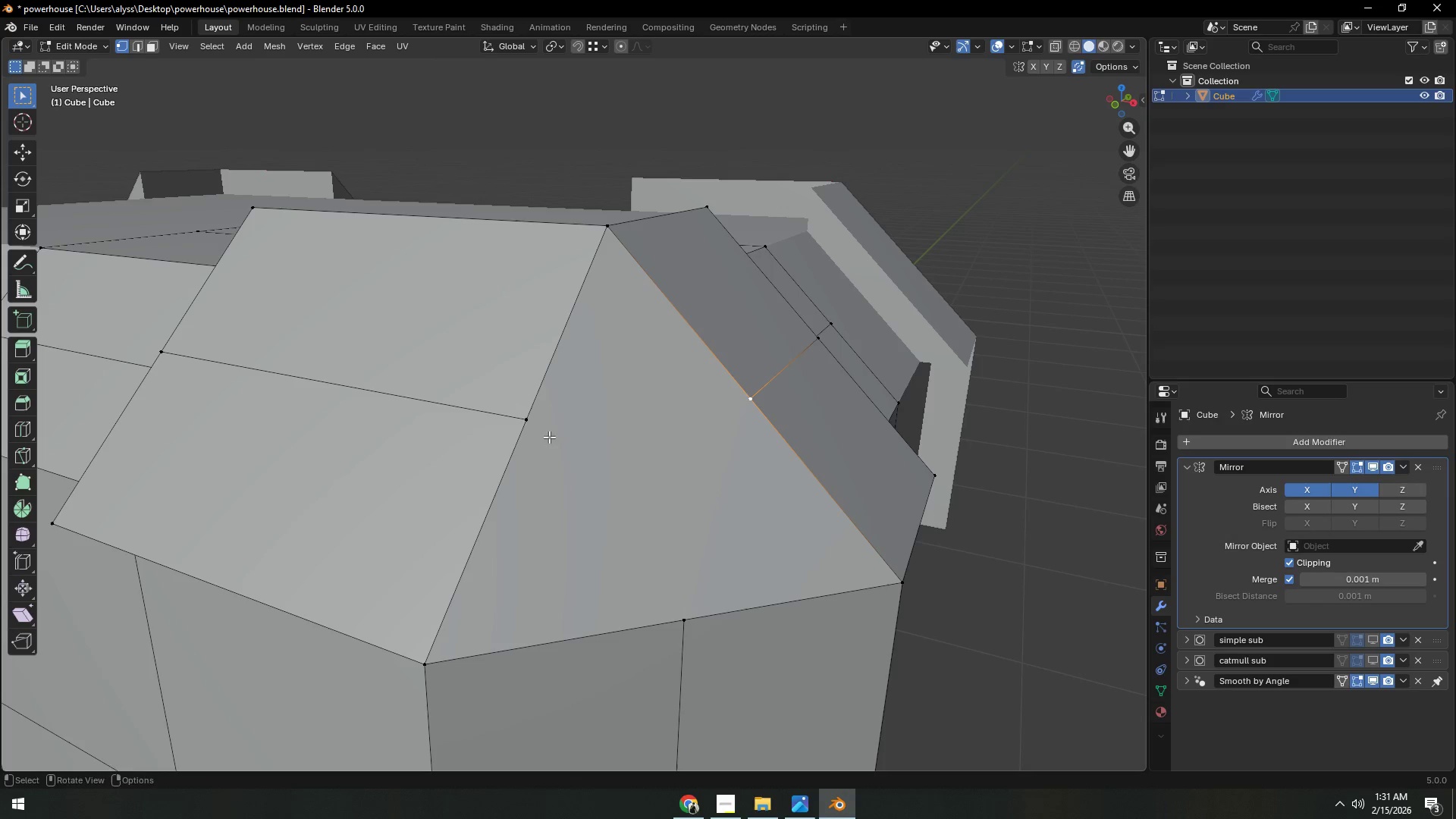 
hold_key(key=ShiftLeft, duration=0.56)
left_click([556, 425])
 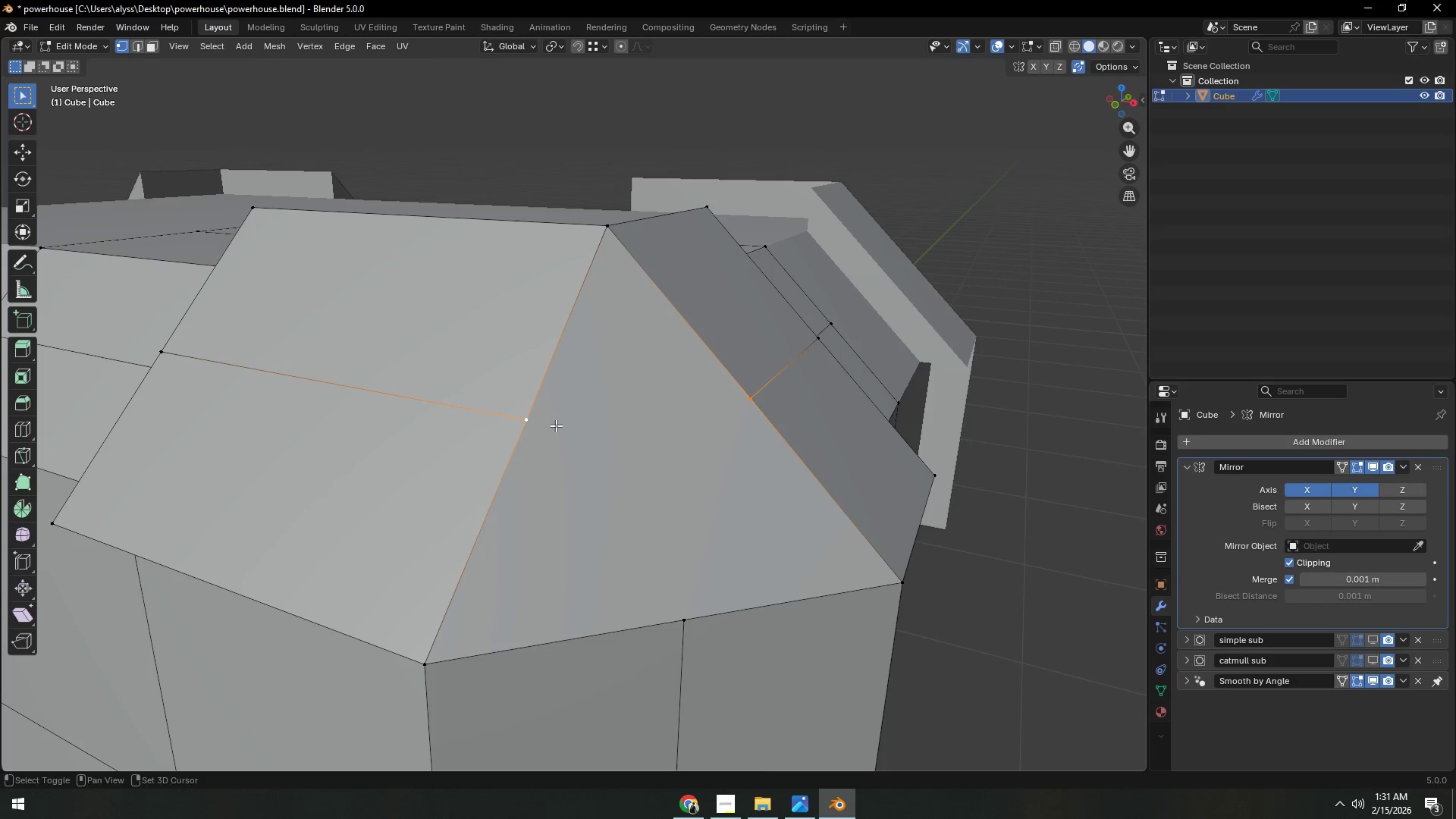 
hold_key(key=ShiftLeft, duration=4.88)
 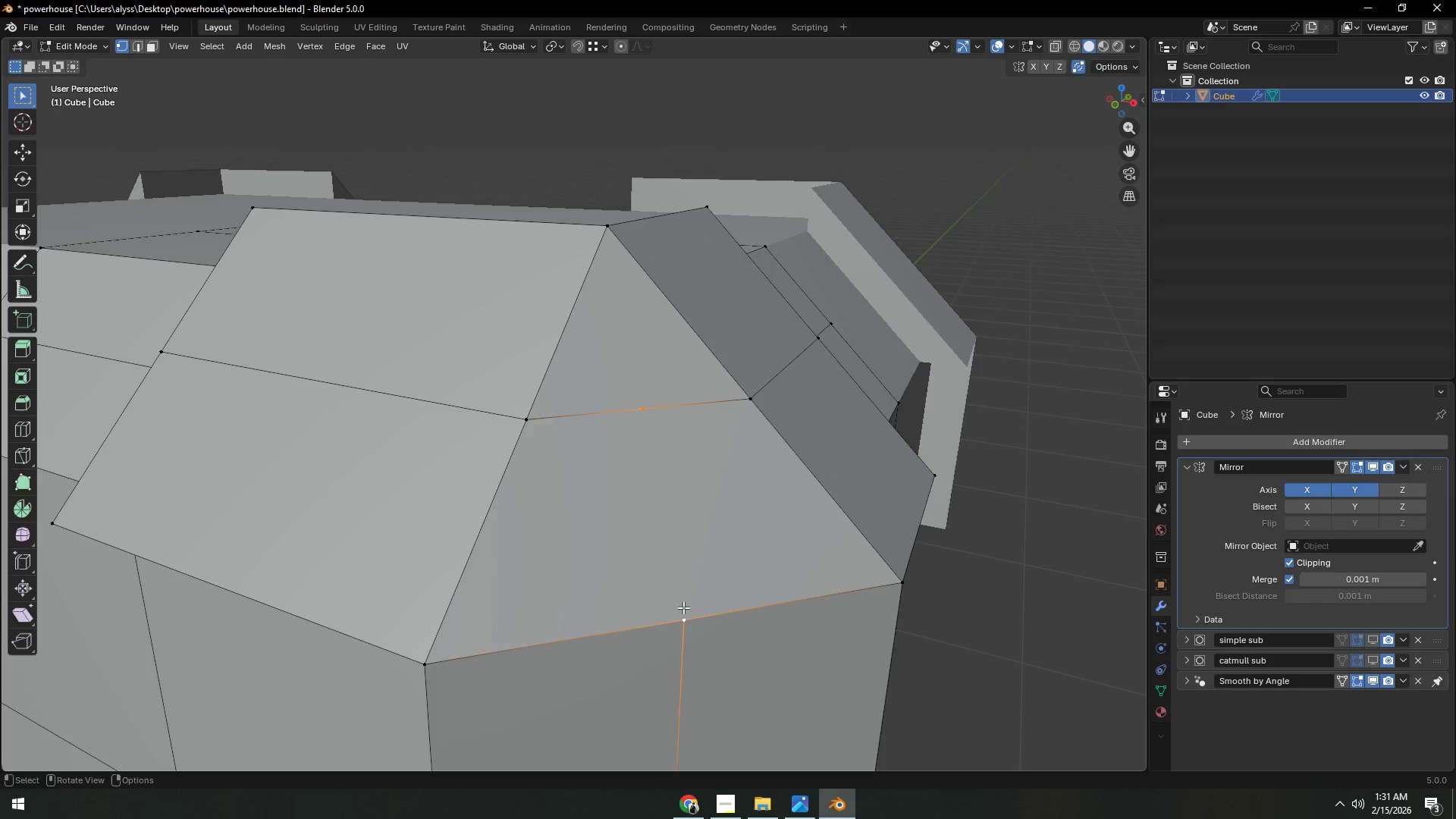 
key(J)
 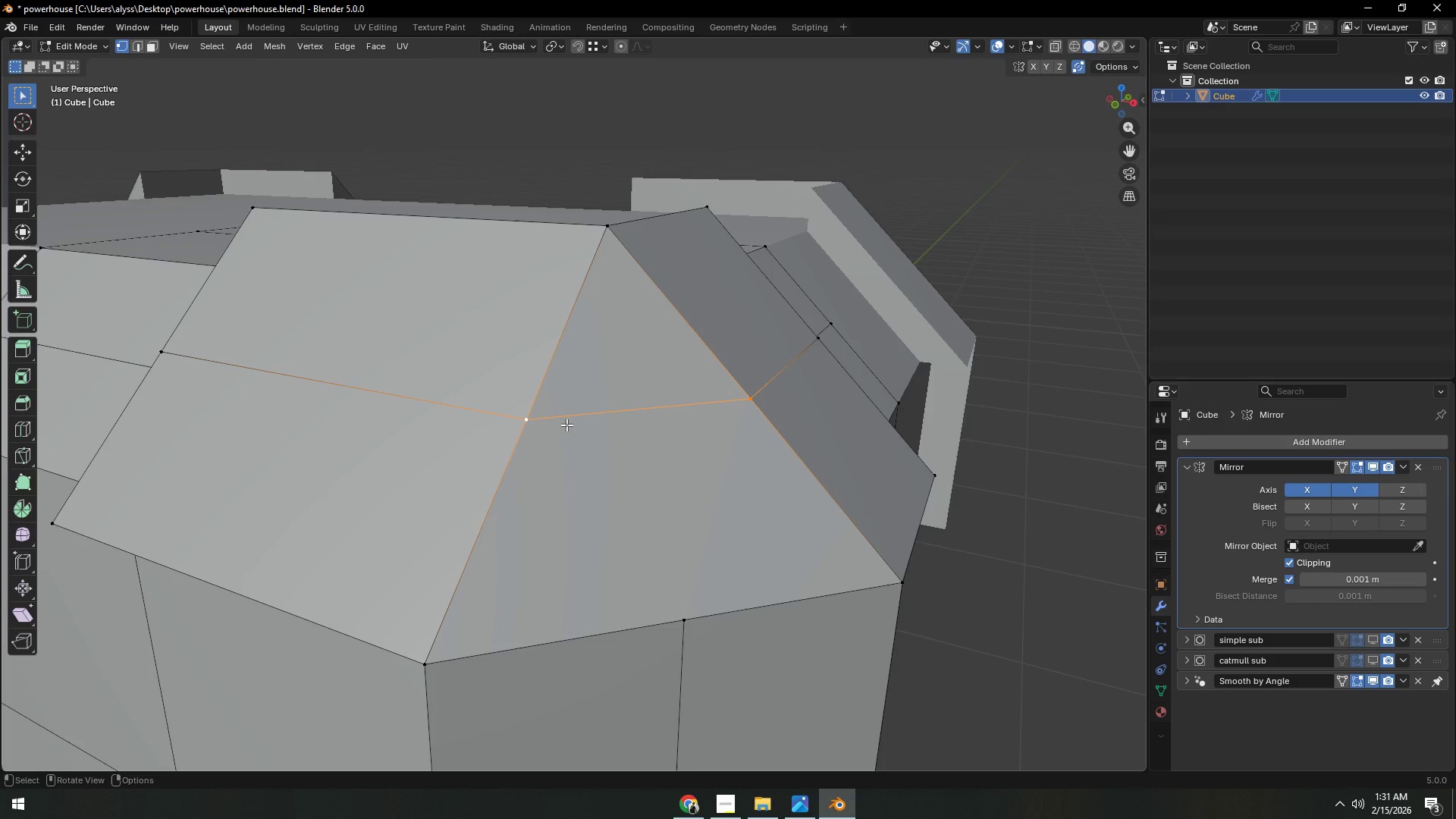 
right_click([588, 422])
 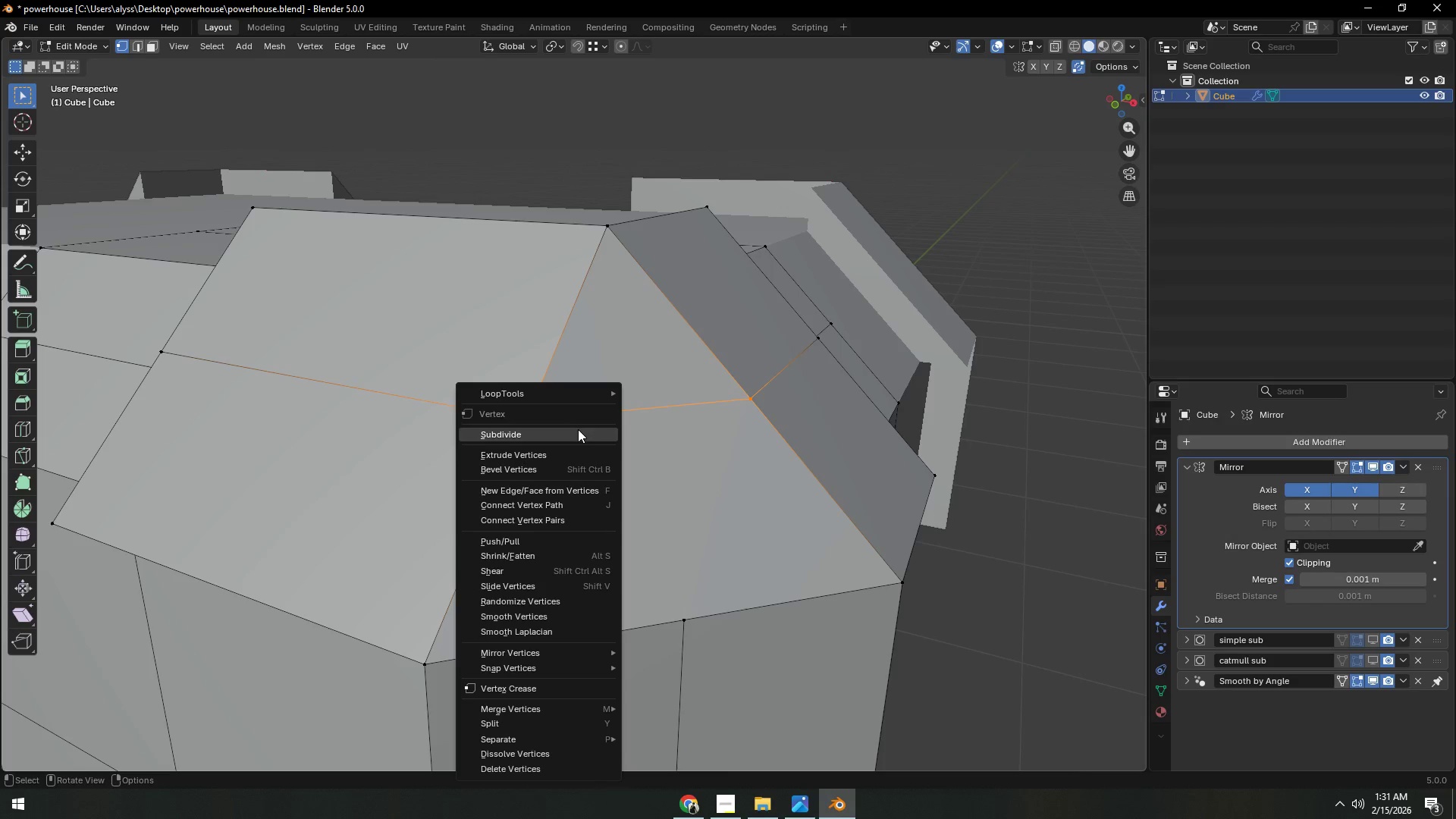 
left_click([578, 429])
 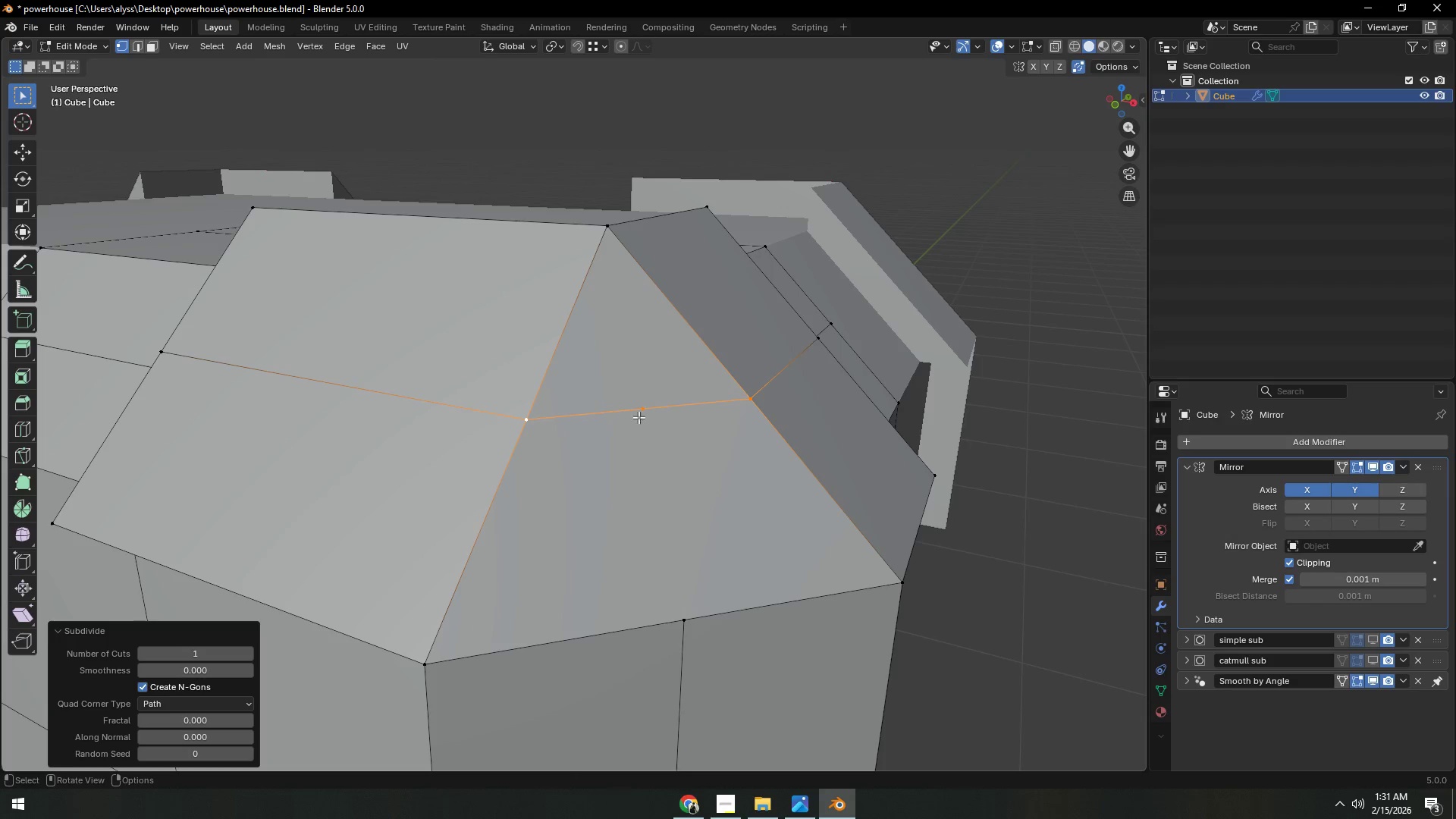 
left_click([642, 412])
 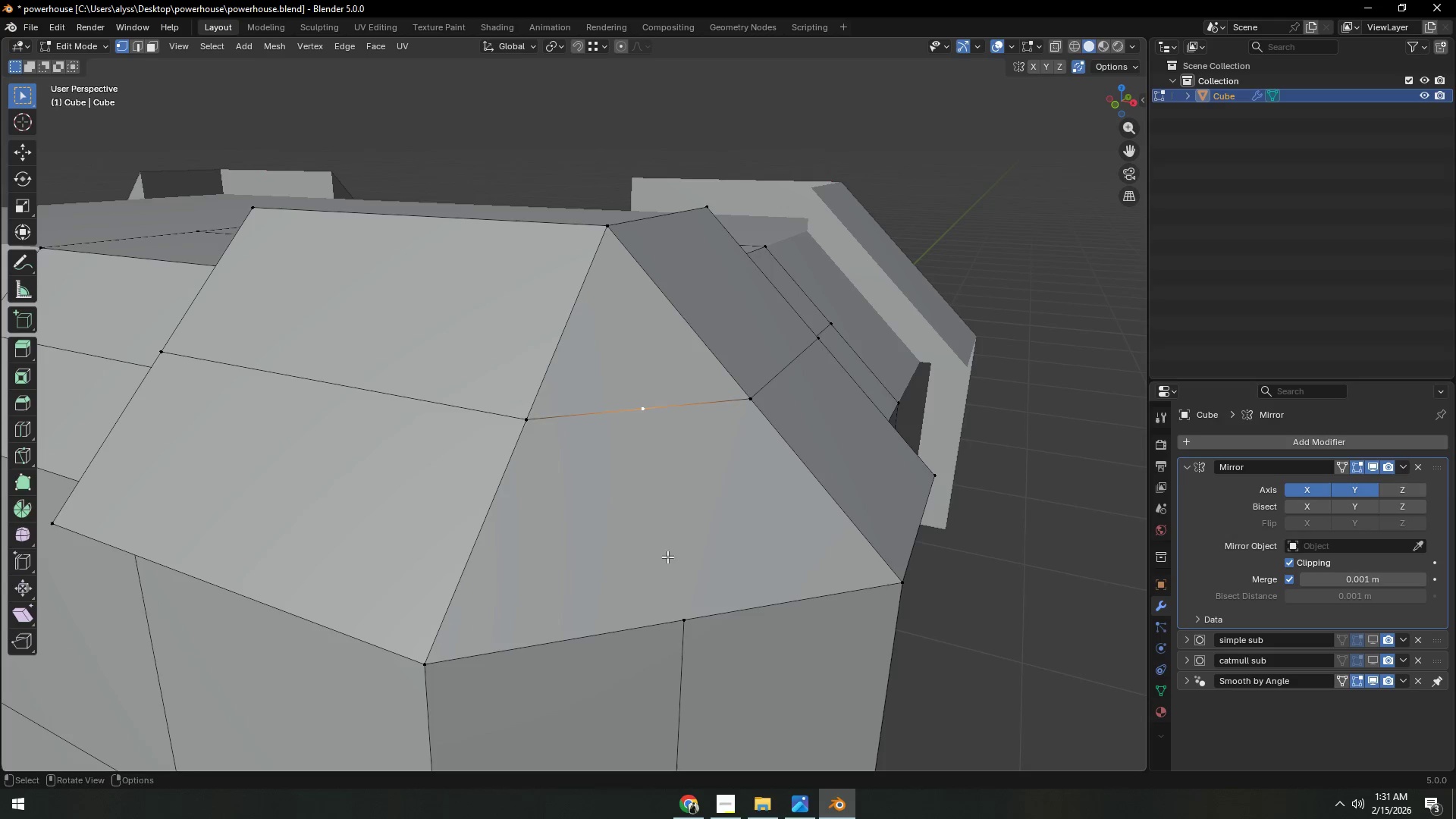 
hold_key(key=ShiftLeft, duration=0.52)
left_click([682, 607])
 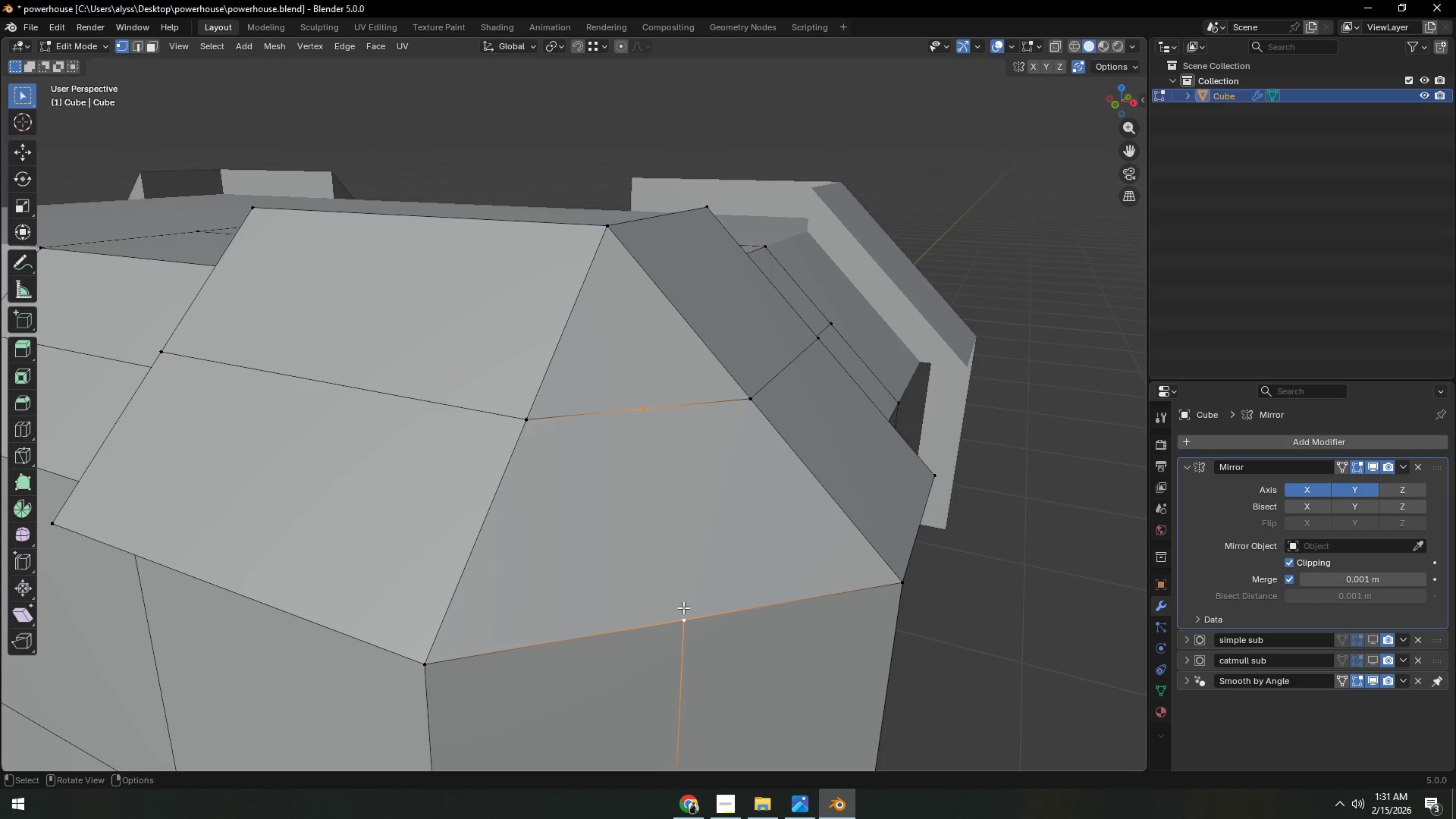 
key(J)
 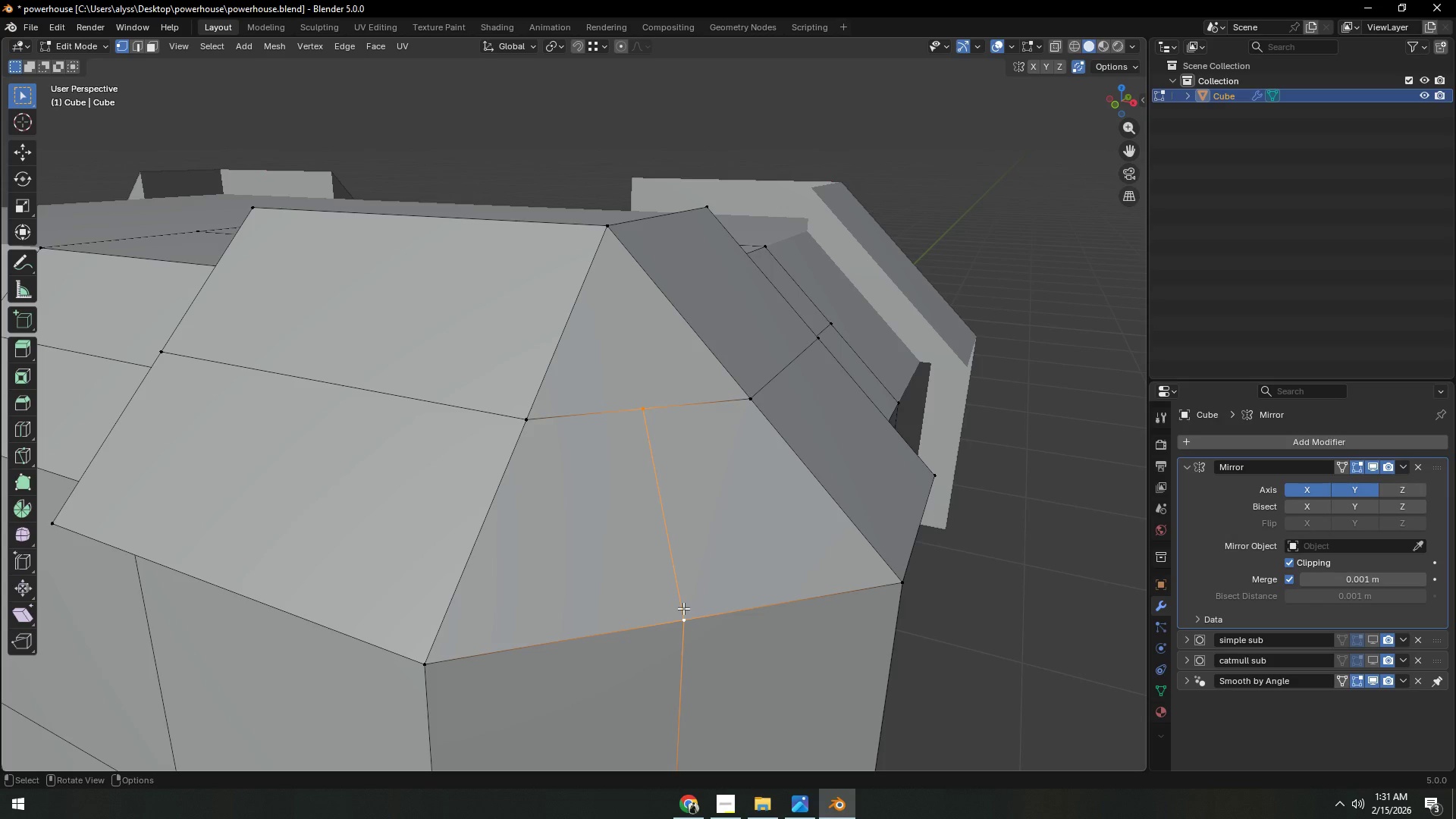 
scroll: coordinate [702, 607], scroll_direction: down, amount: 1.0
 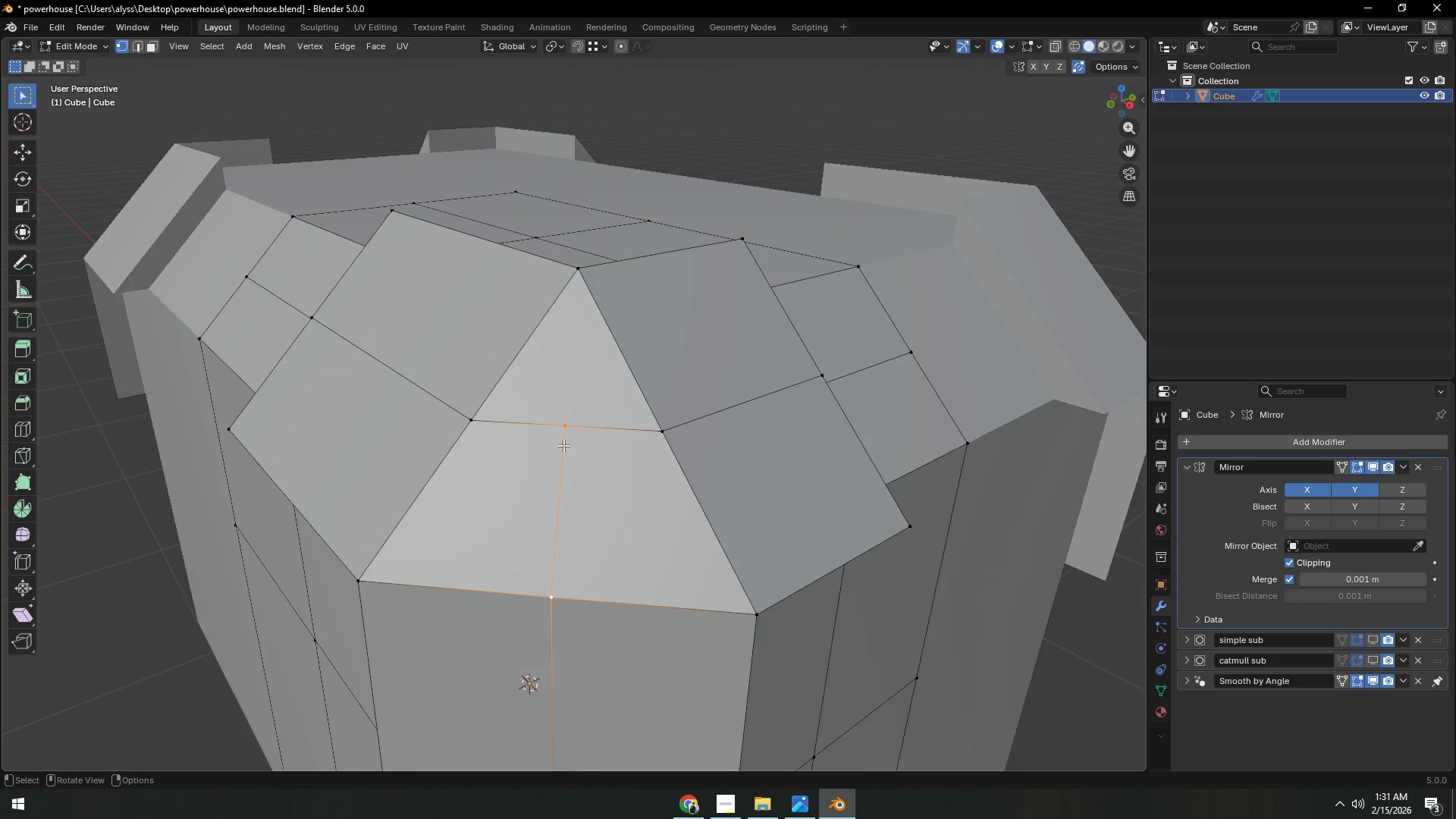 
left_click([551, 425])
 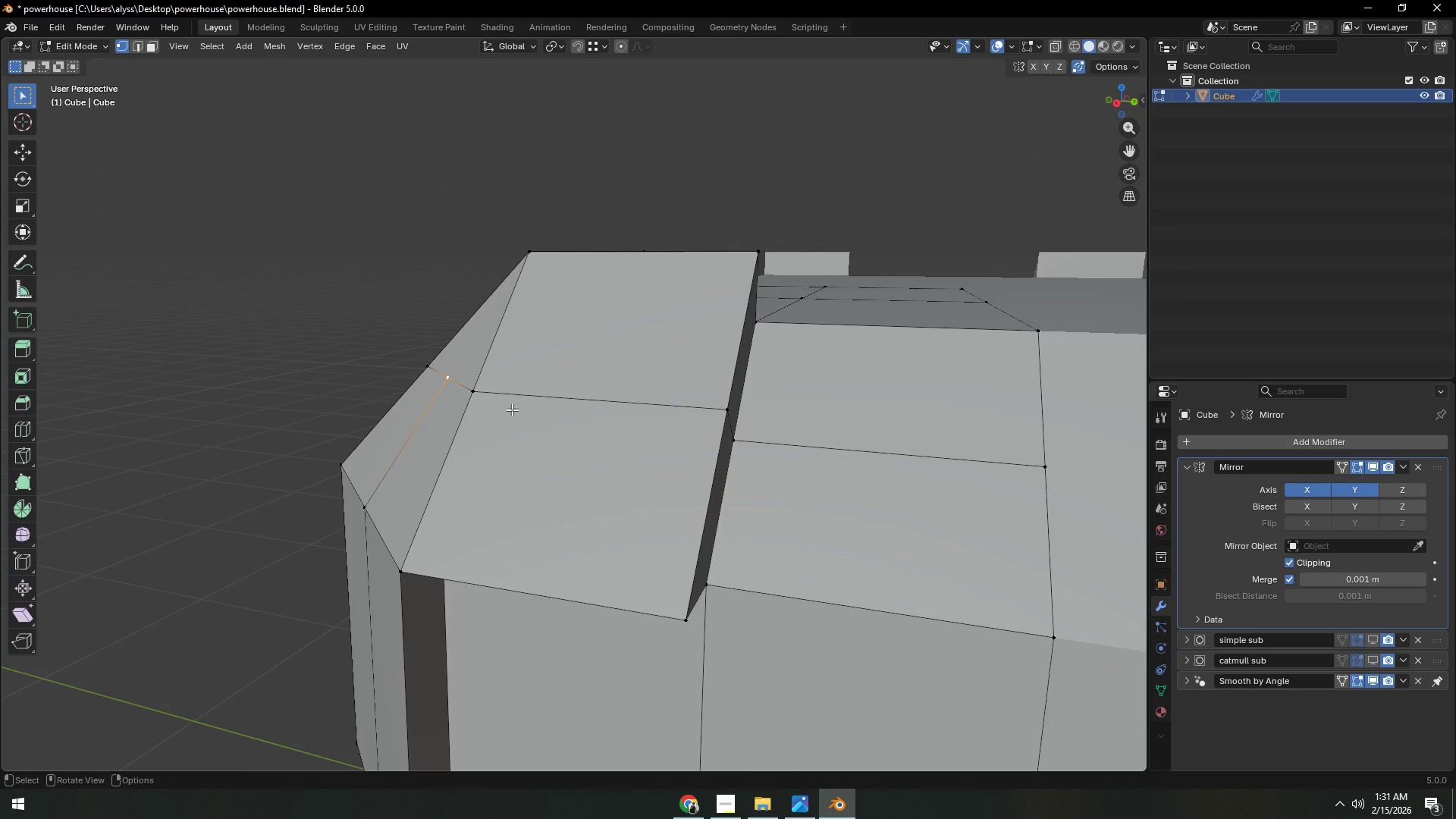 
key(Shift+ShiftLeft)
 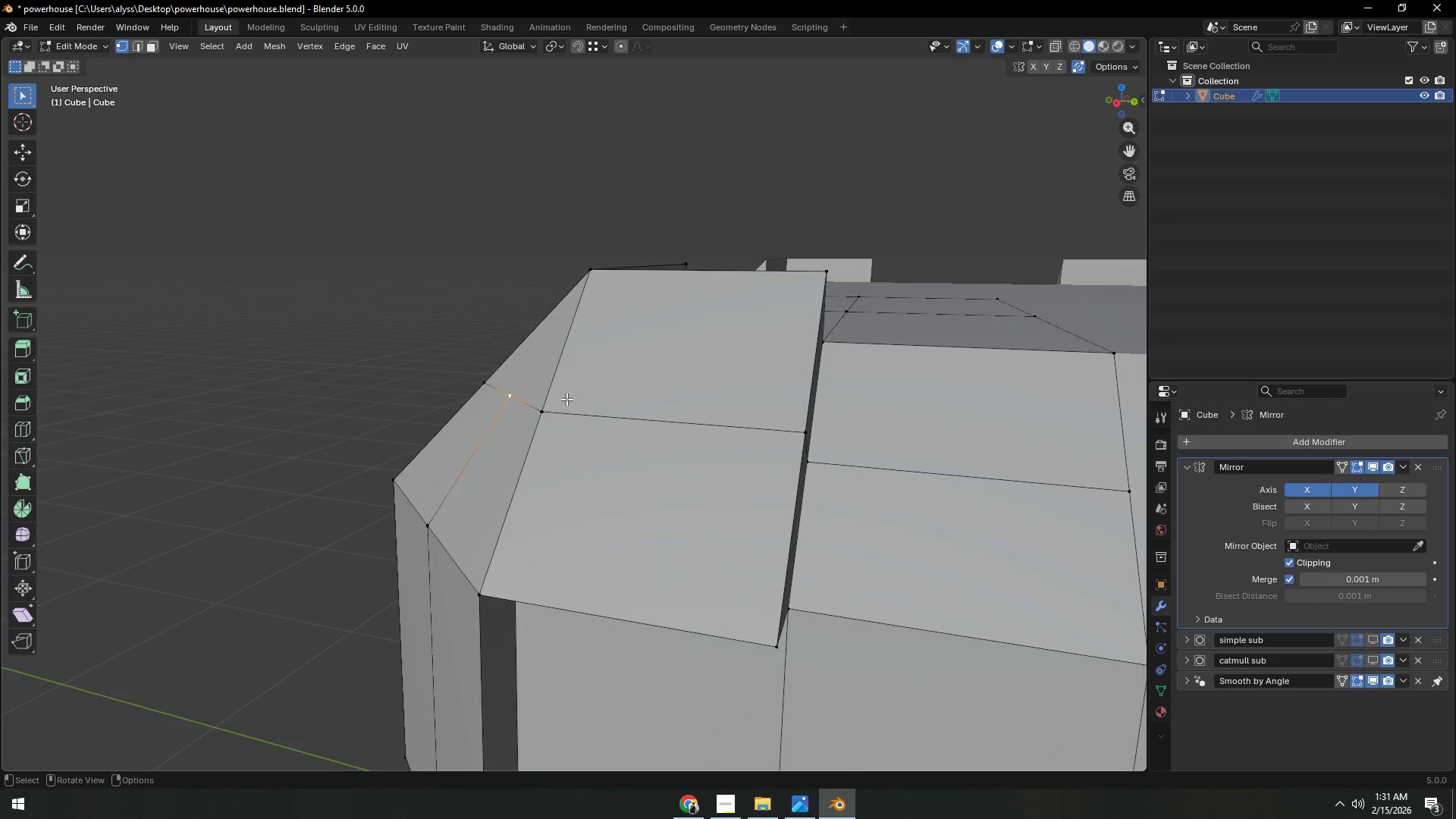 
scroll: coordinate [566, 399], scroll_direction: up, amount: 1.0
 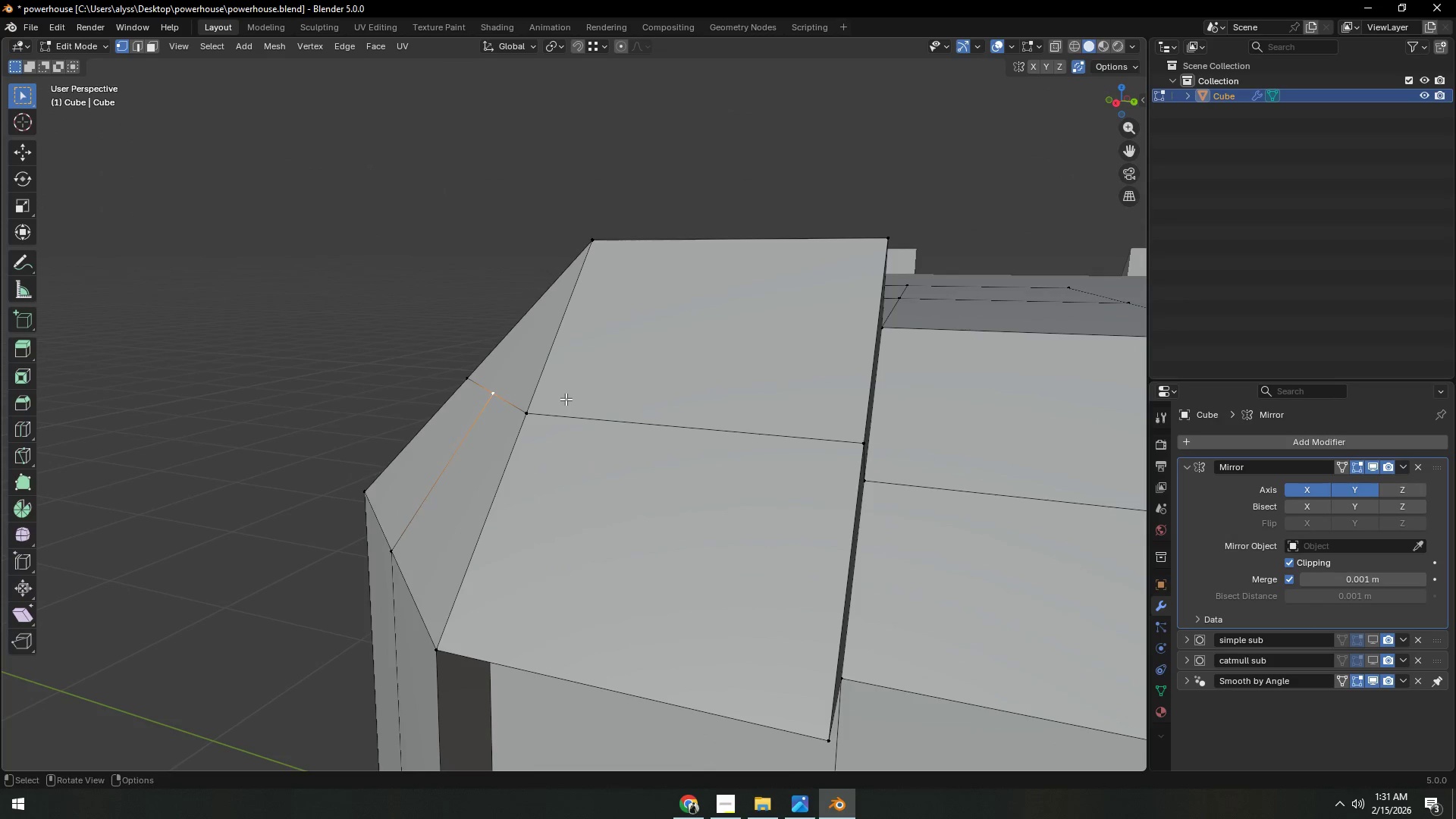 
type(gg)
 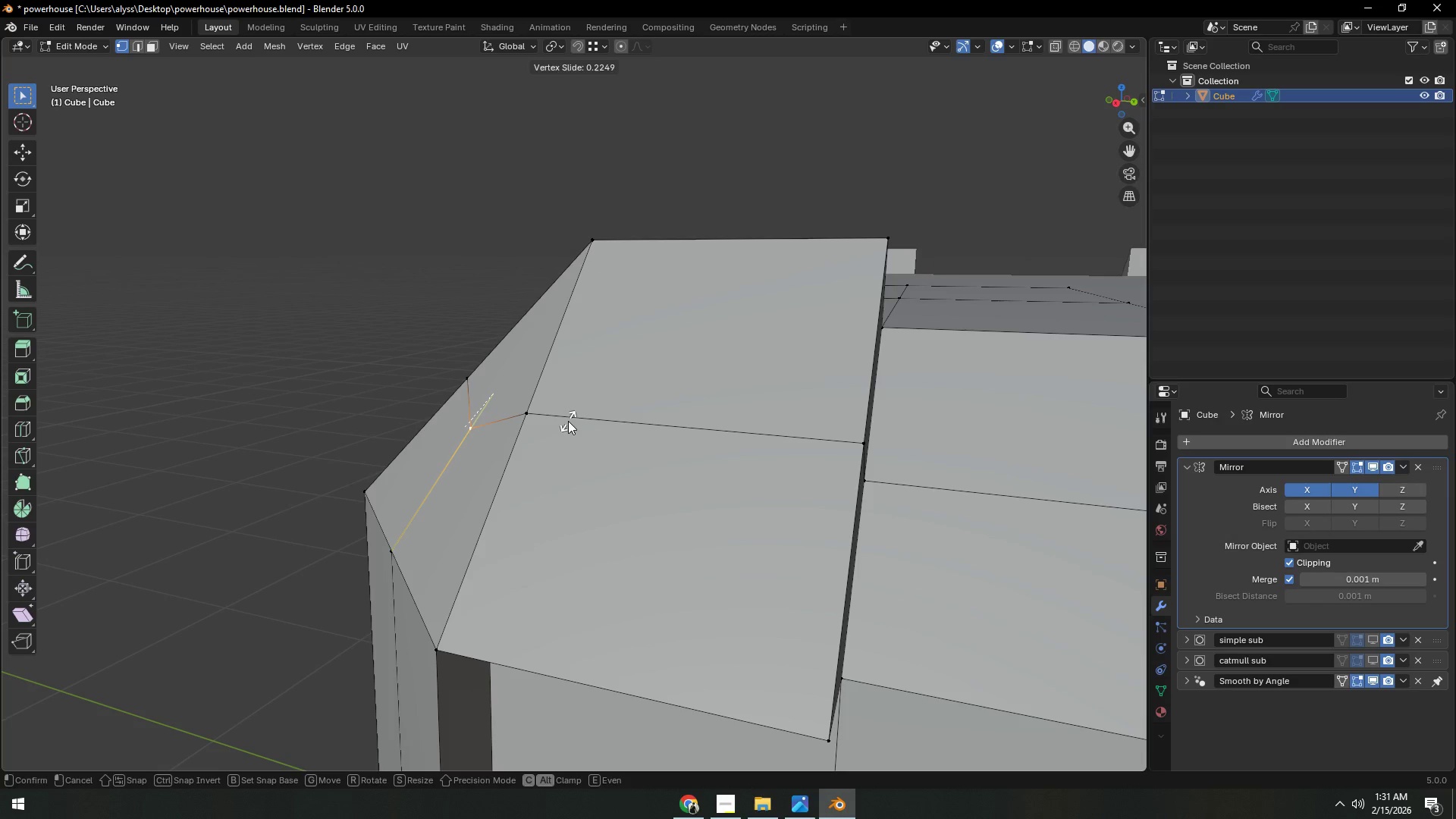 
wait(6.72)
 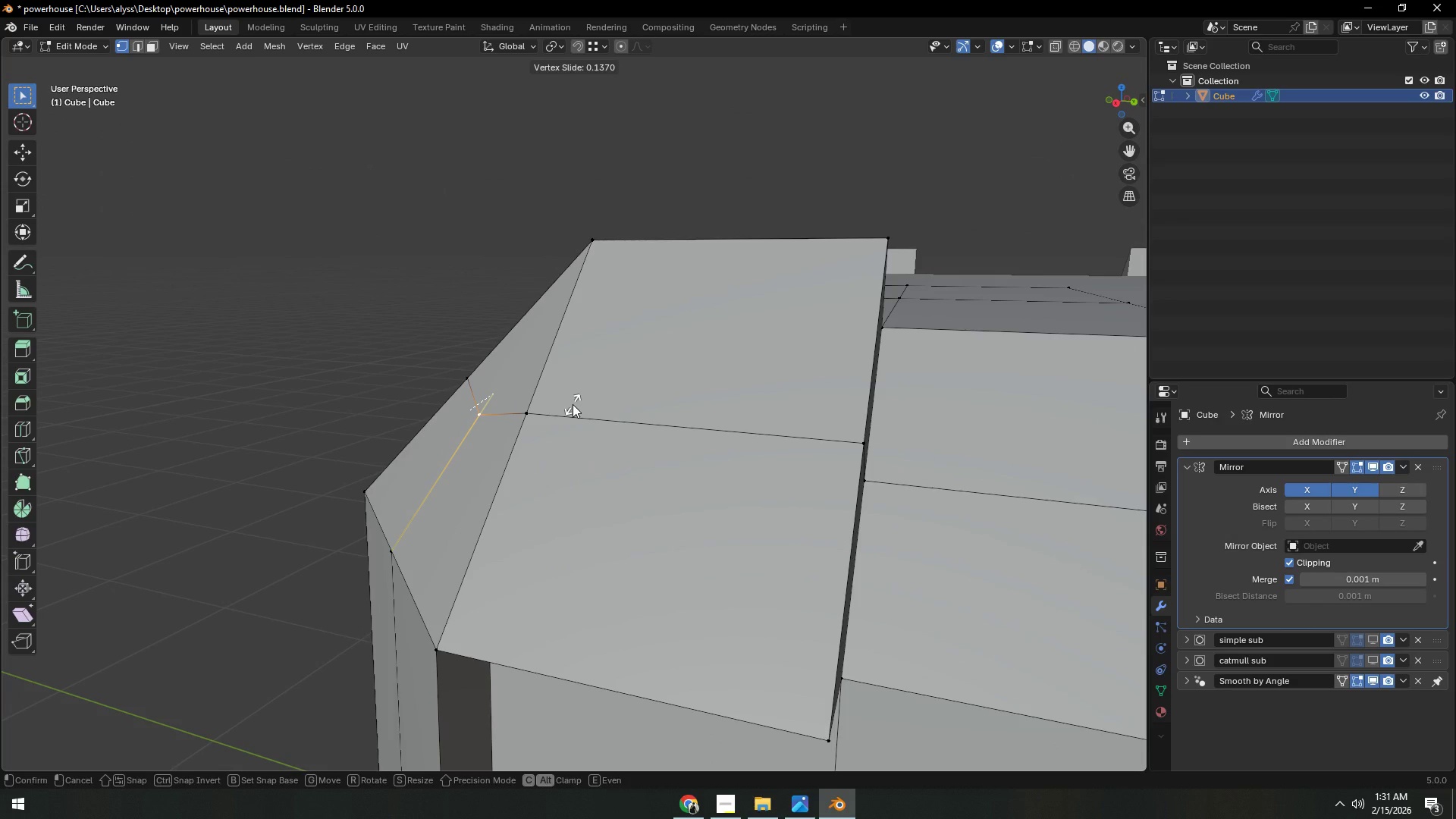 
left_click([568, 422])
 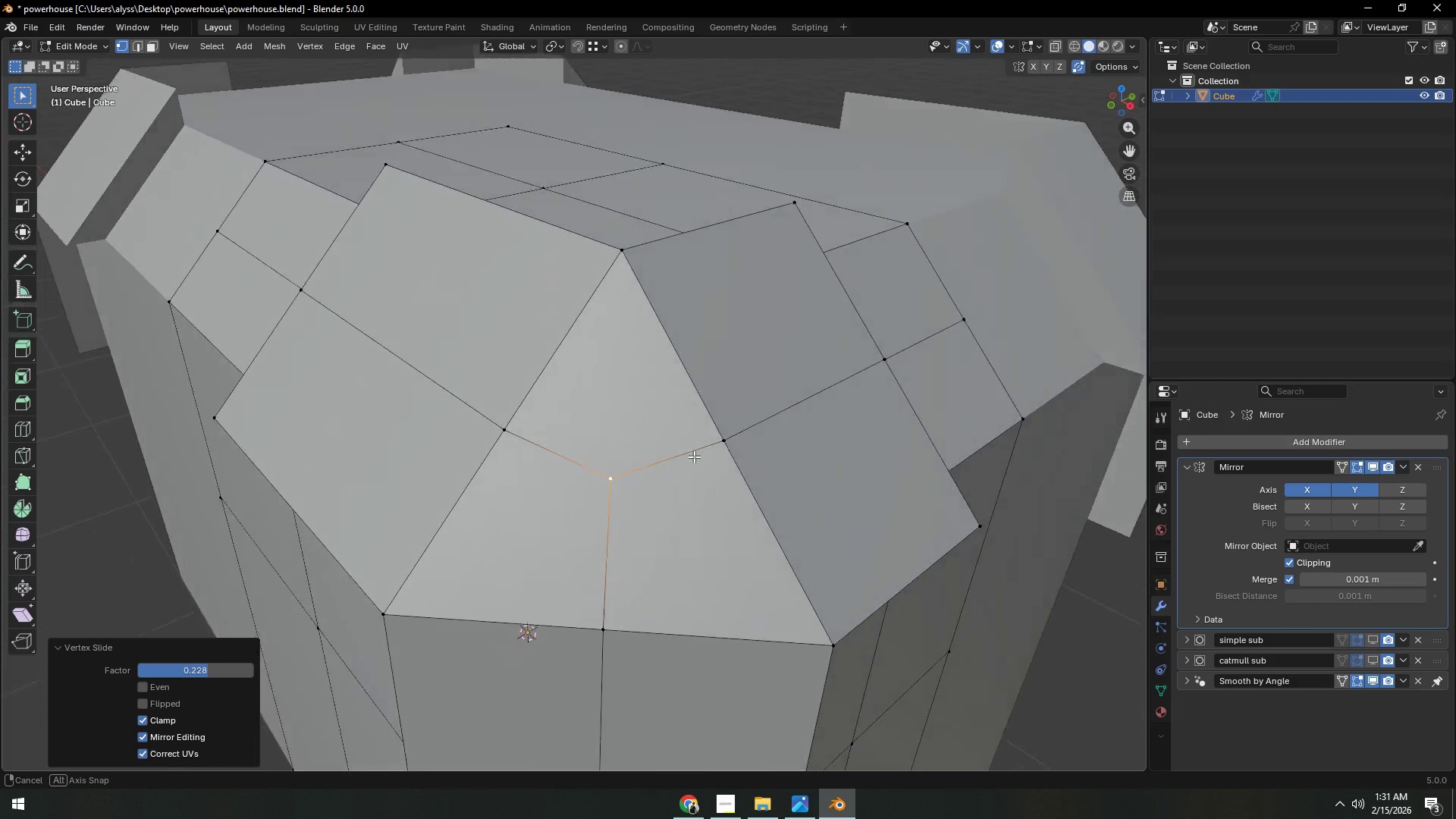 
scroll: coordinate [691, 458], scroll_direction: down, amount: 4.0
 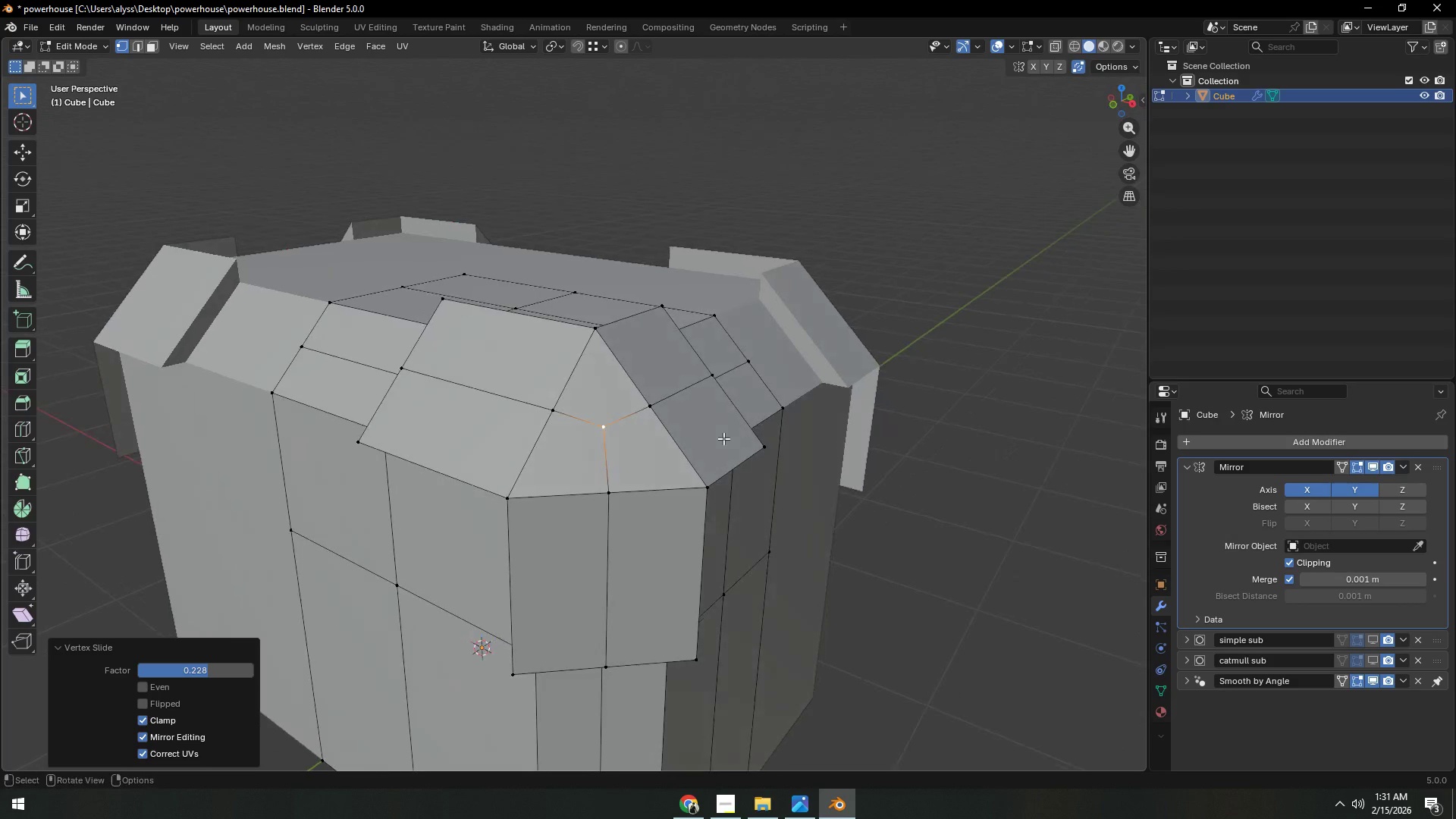 
key(Tab)
 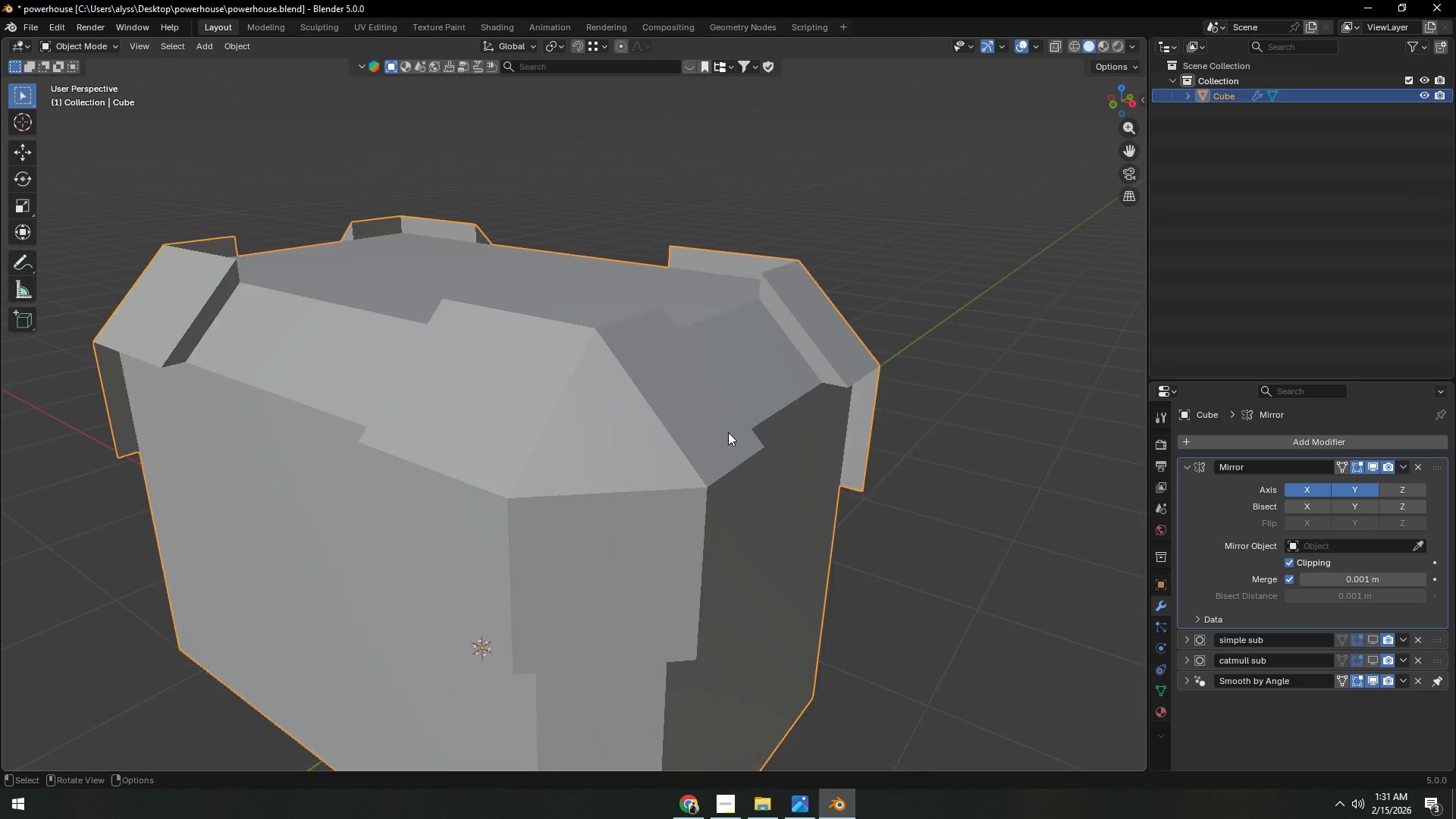 
scroll: coordinate [728, 432], scroll_direction: down, amount: 3.0
 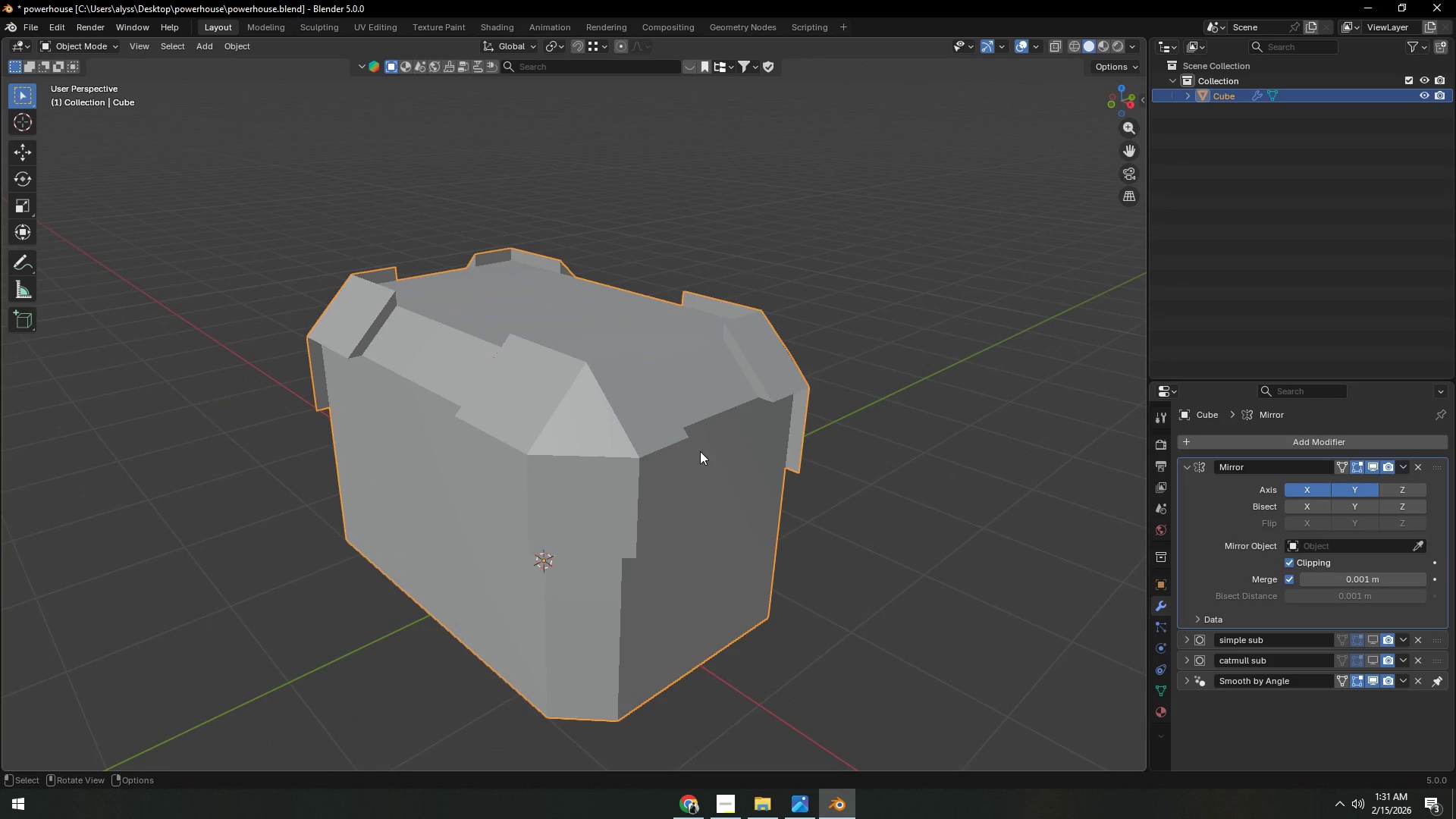 
wait(10.46)
 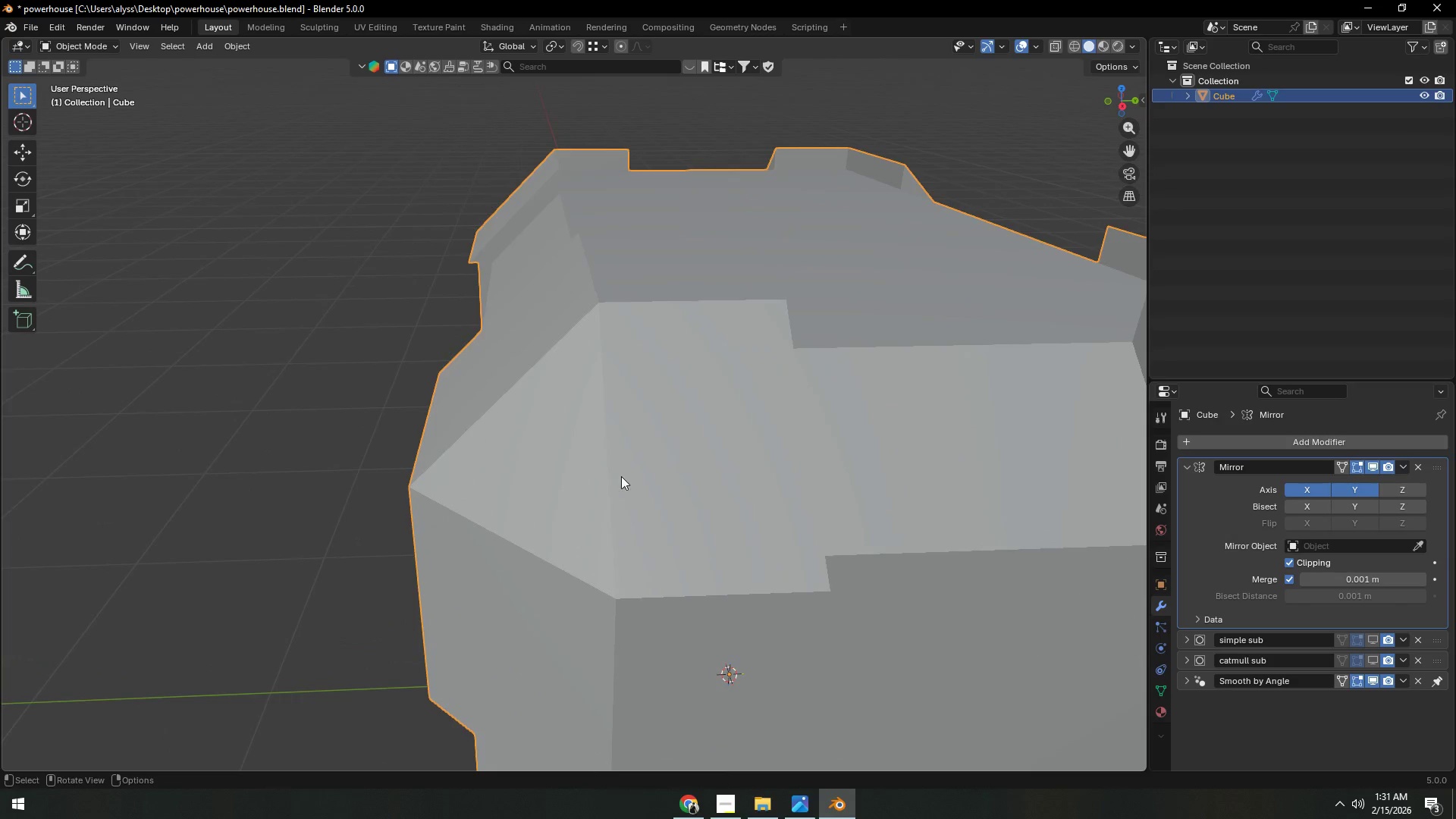 
left_click([622, 476])
 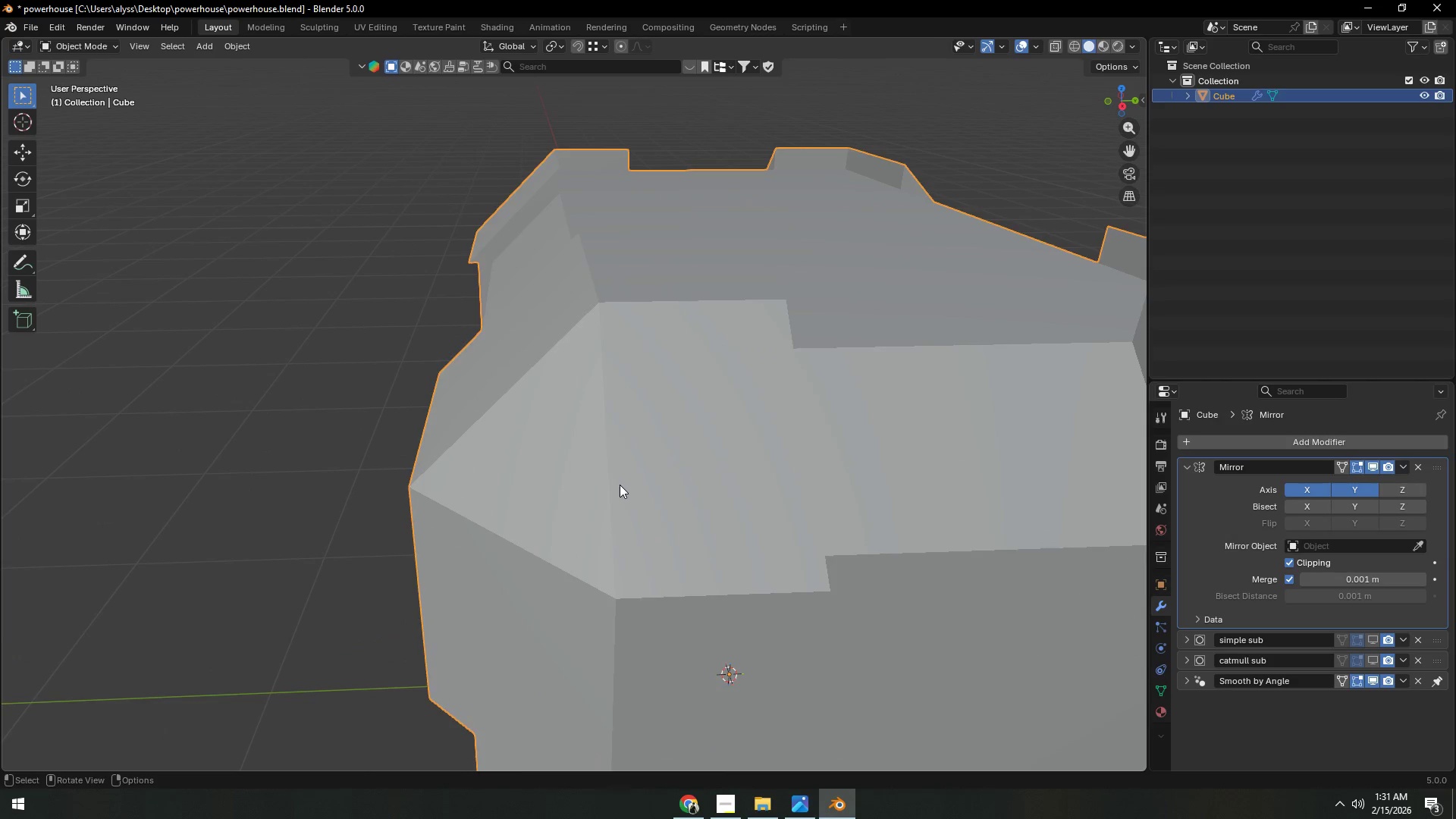 
scroll: coordinate [611, 469], scroll_direction: up, amount: 4.0
 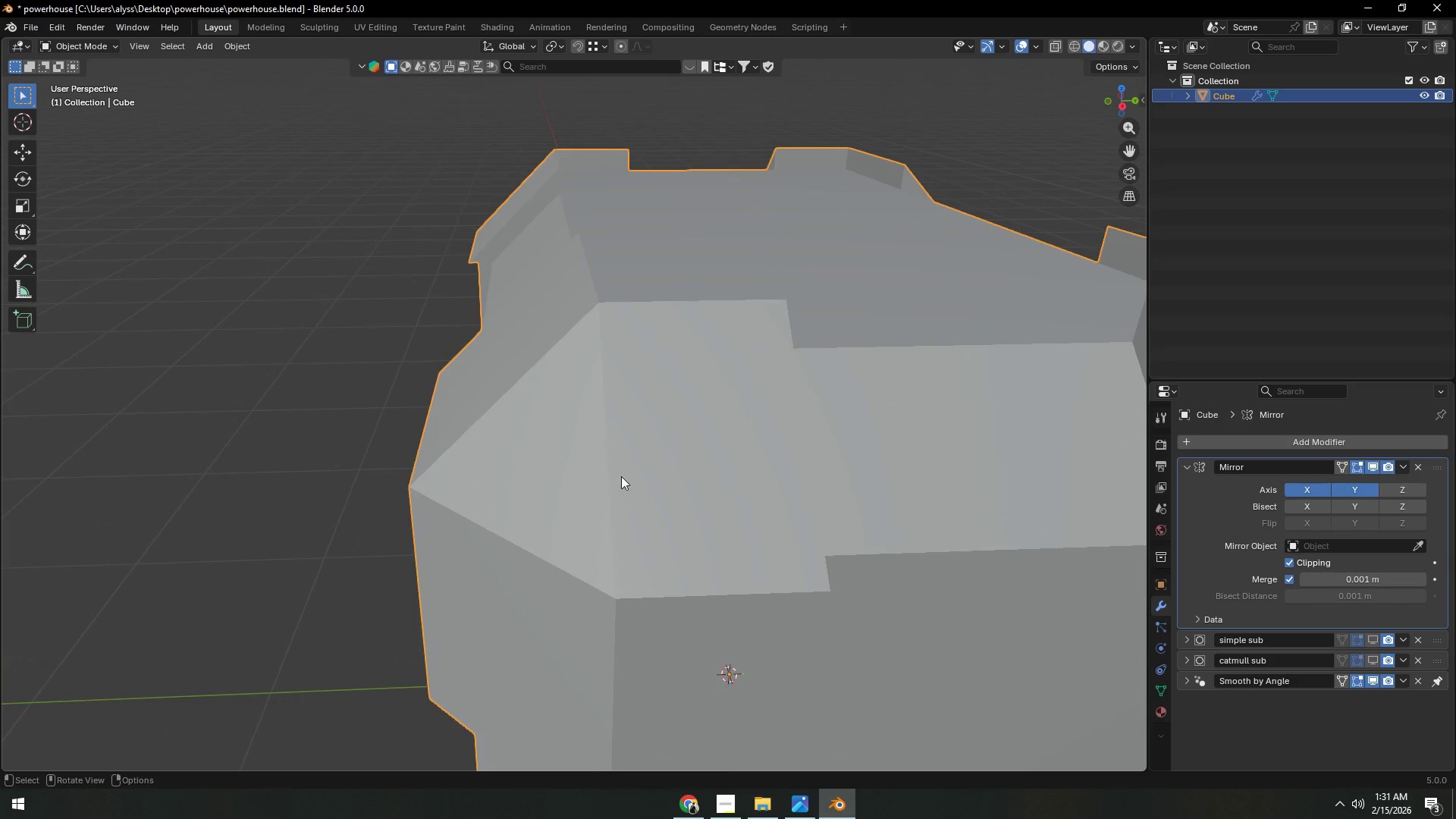 
key(Tab)
 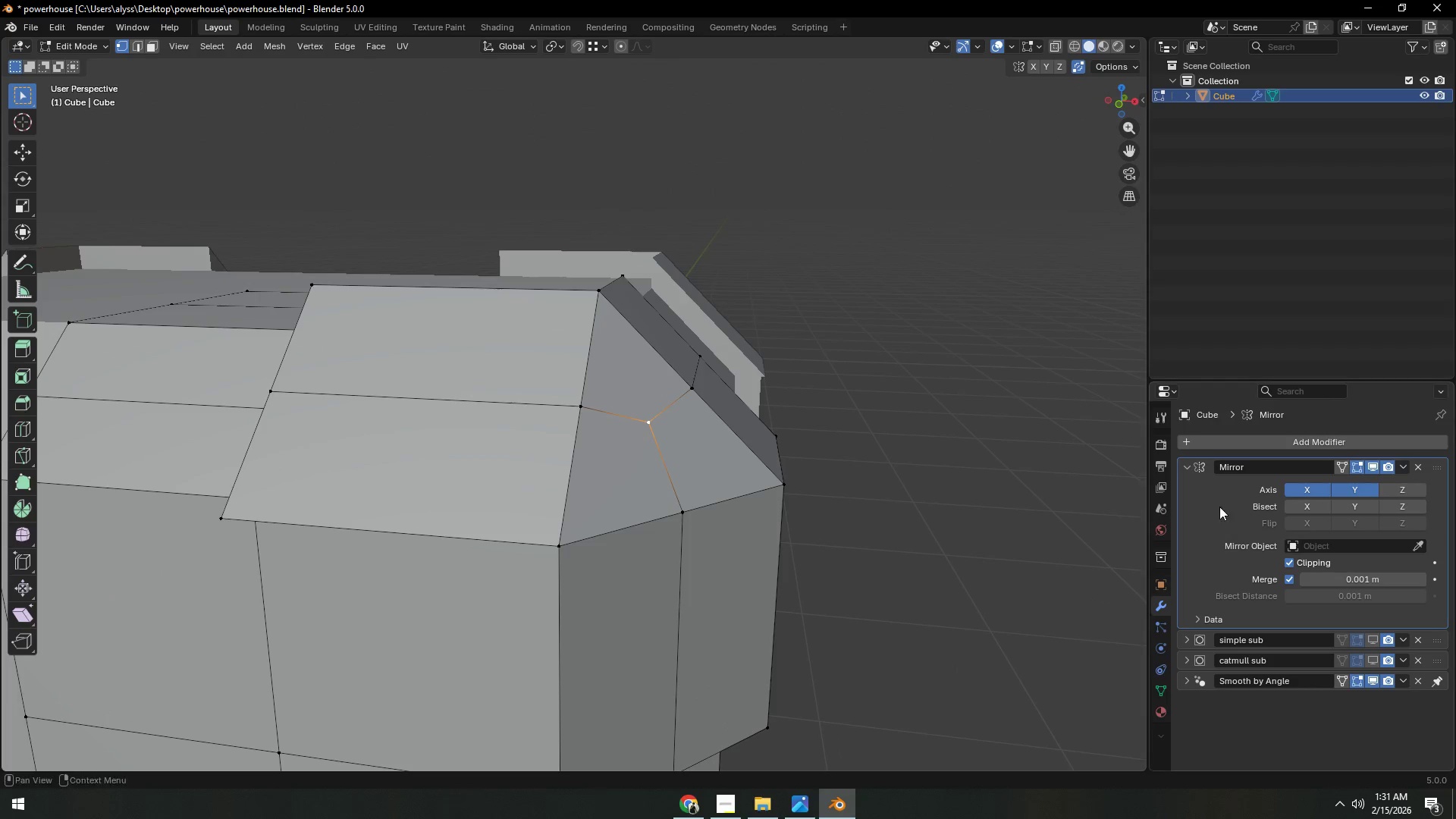 
key(Tab)
 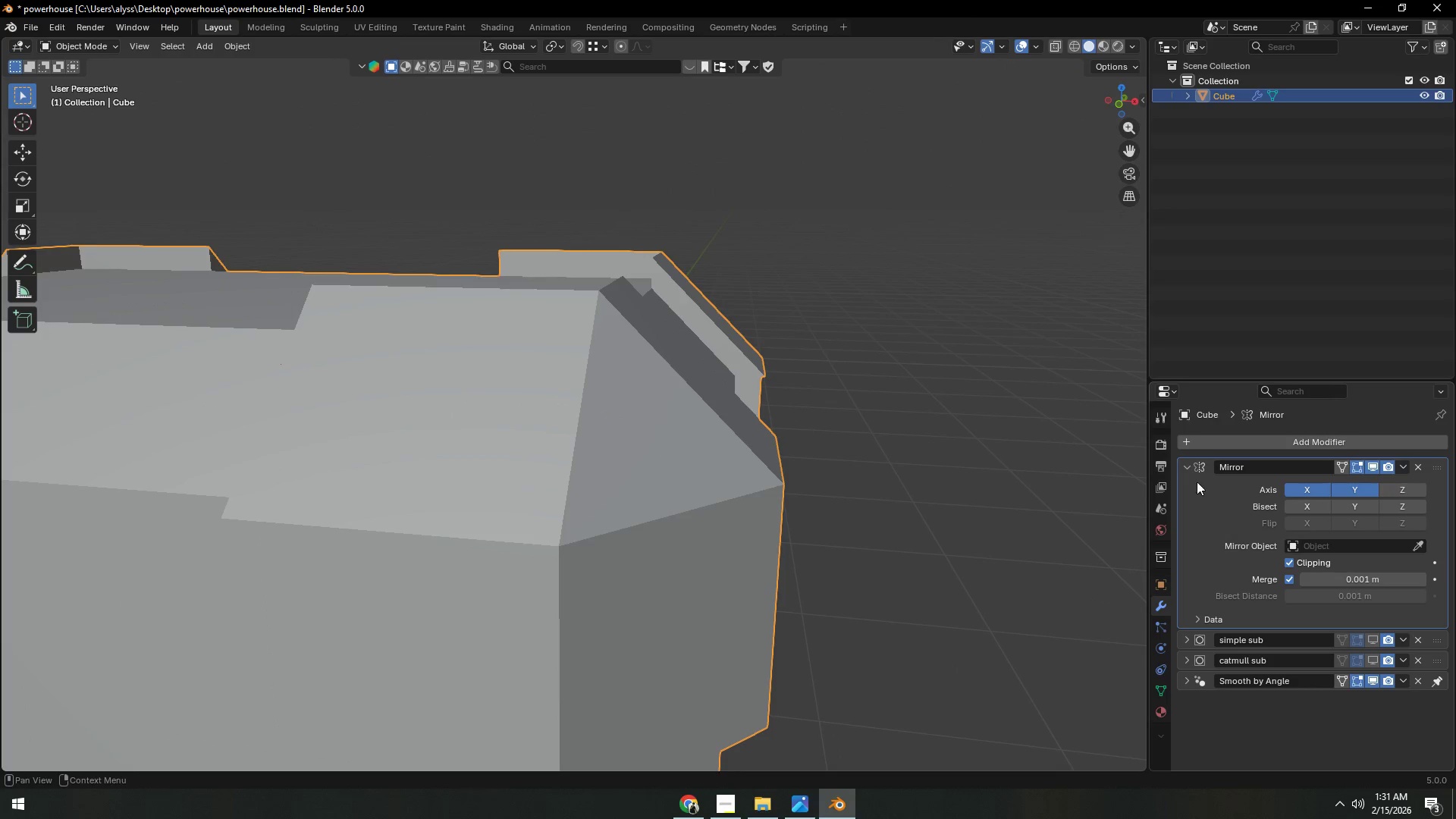 
left_click([1192, 468])
 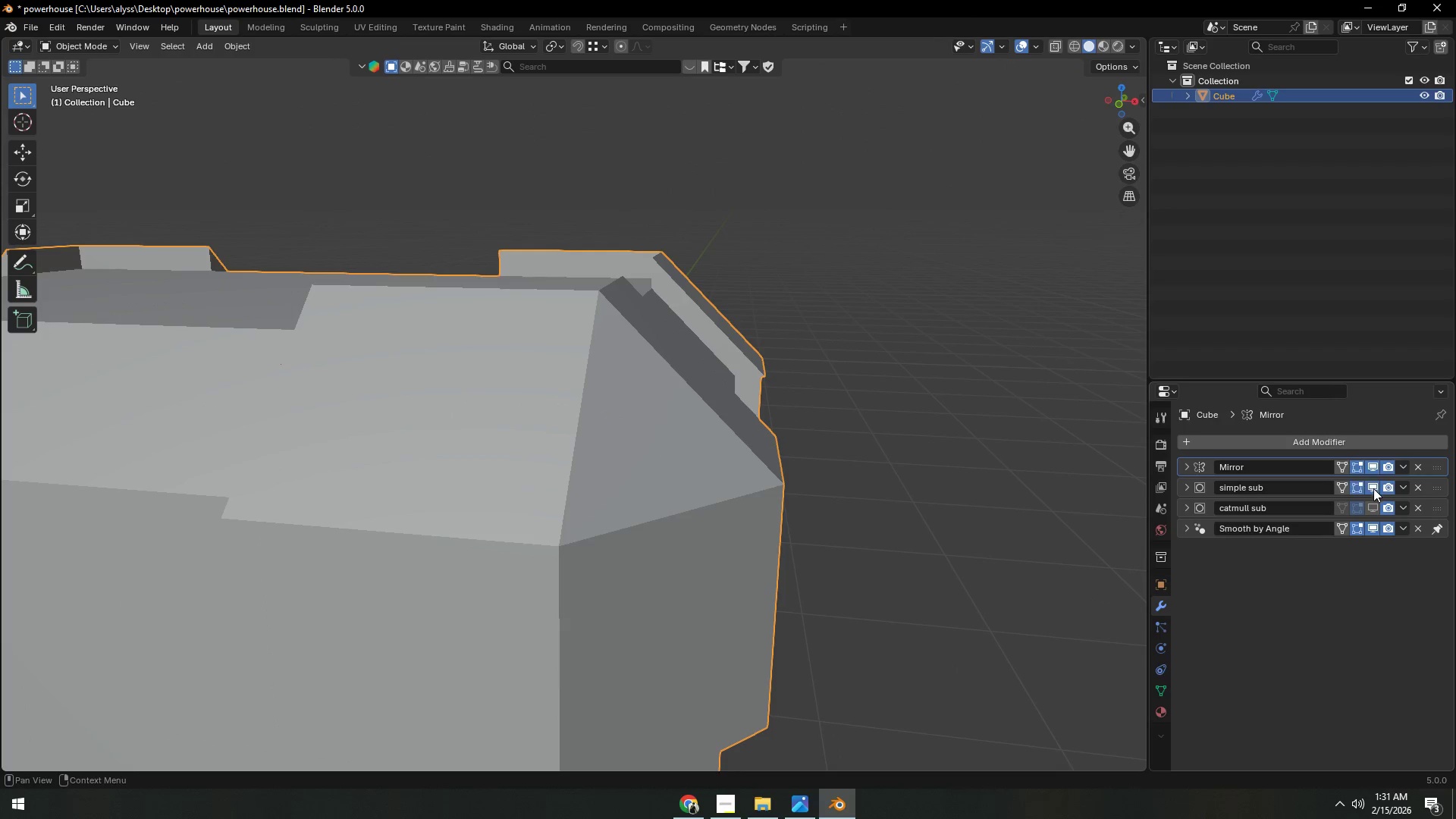 
double_click([1371, 506])
 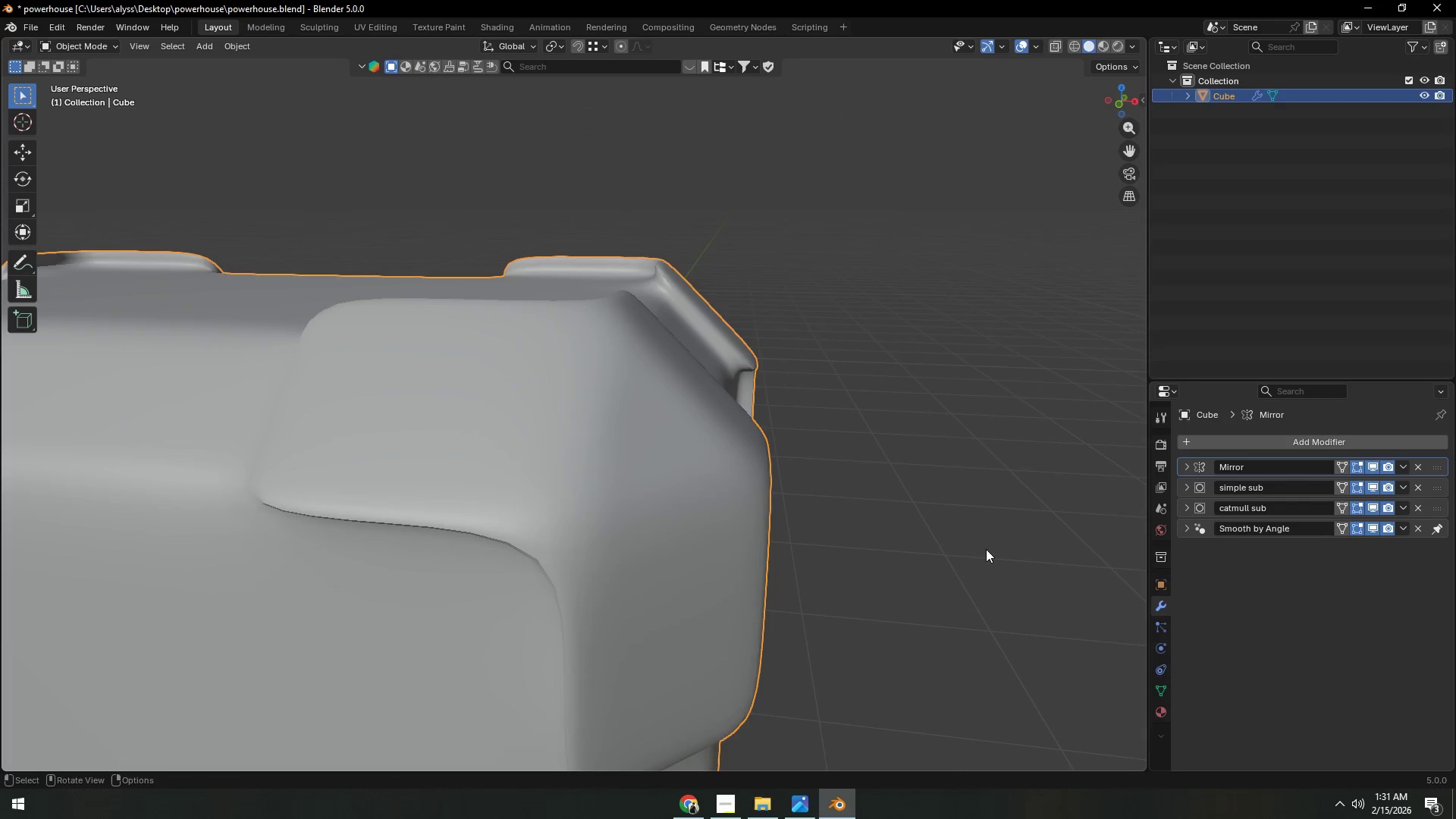 
triple_click([965, 548])
 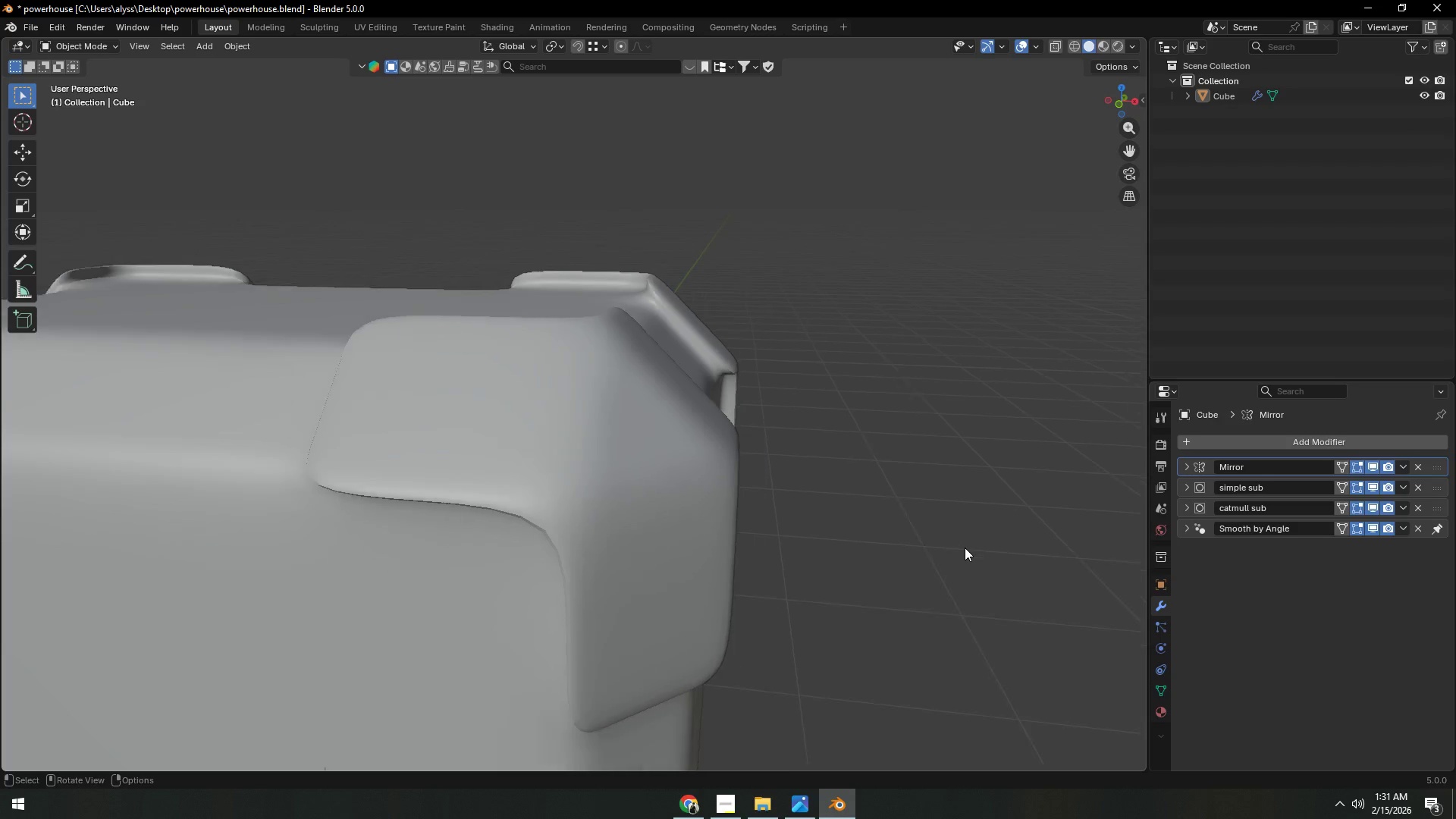 
scroll: coordinate [857, 570], scroll_direction: down, amount: 6.0
 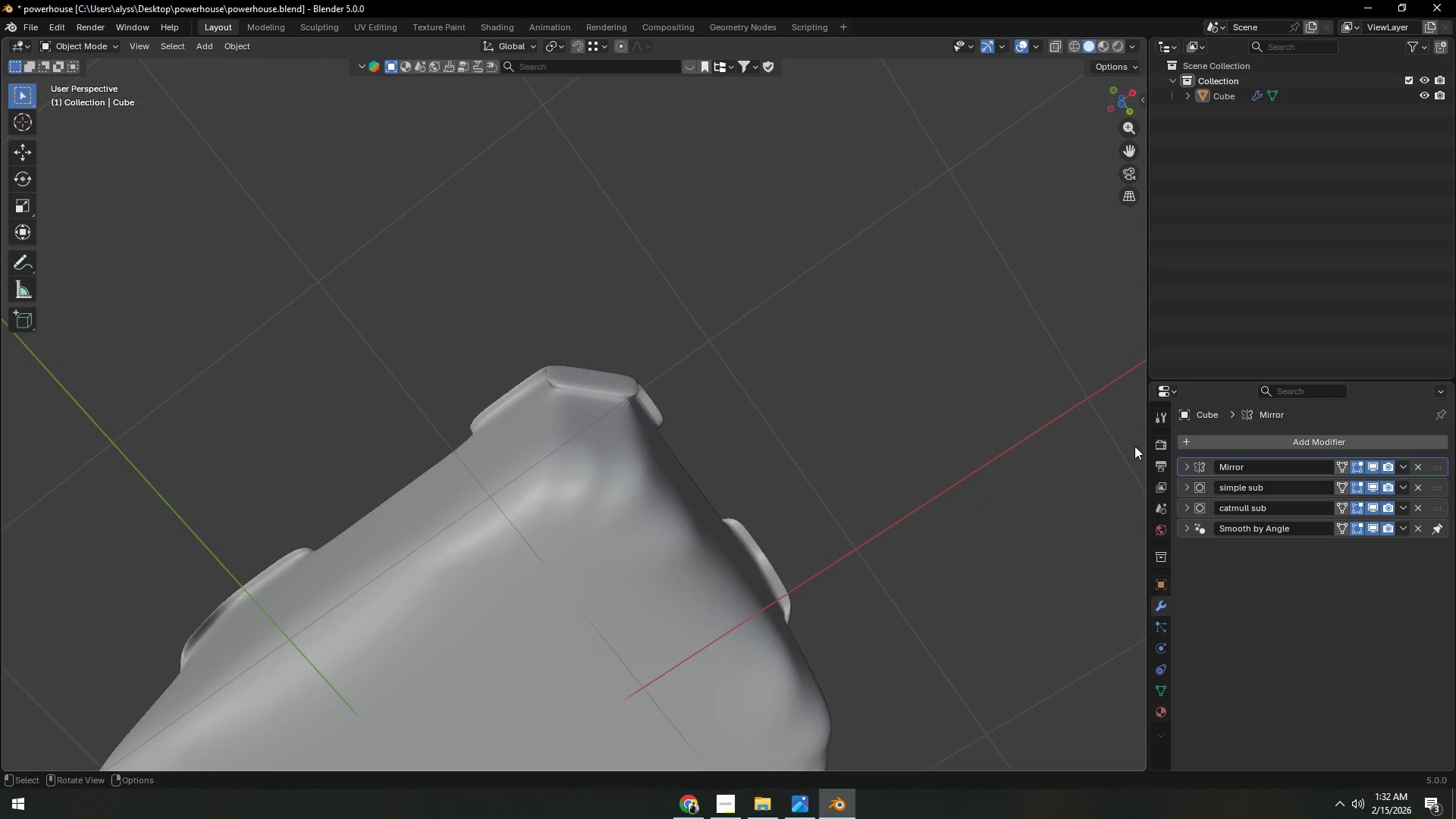 
double_click([1372, 504])
 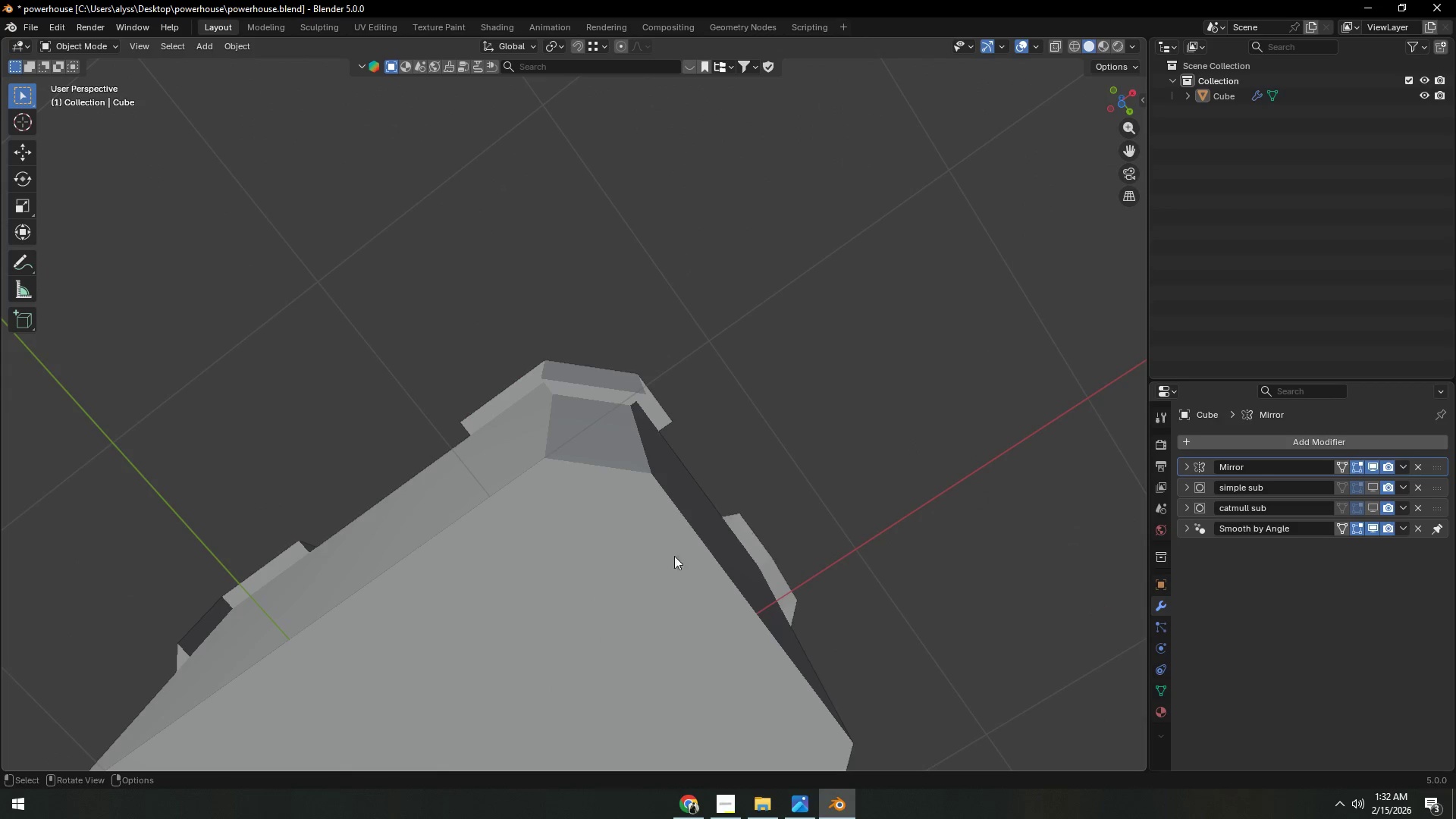 
key(Tab)
 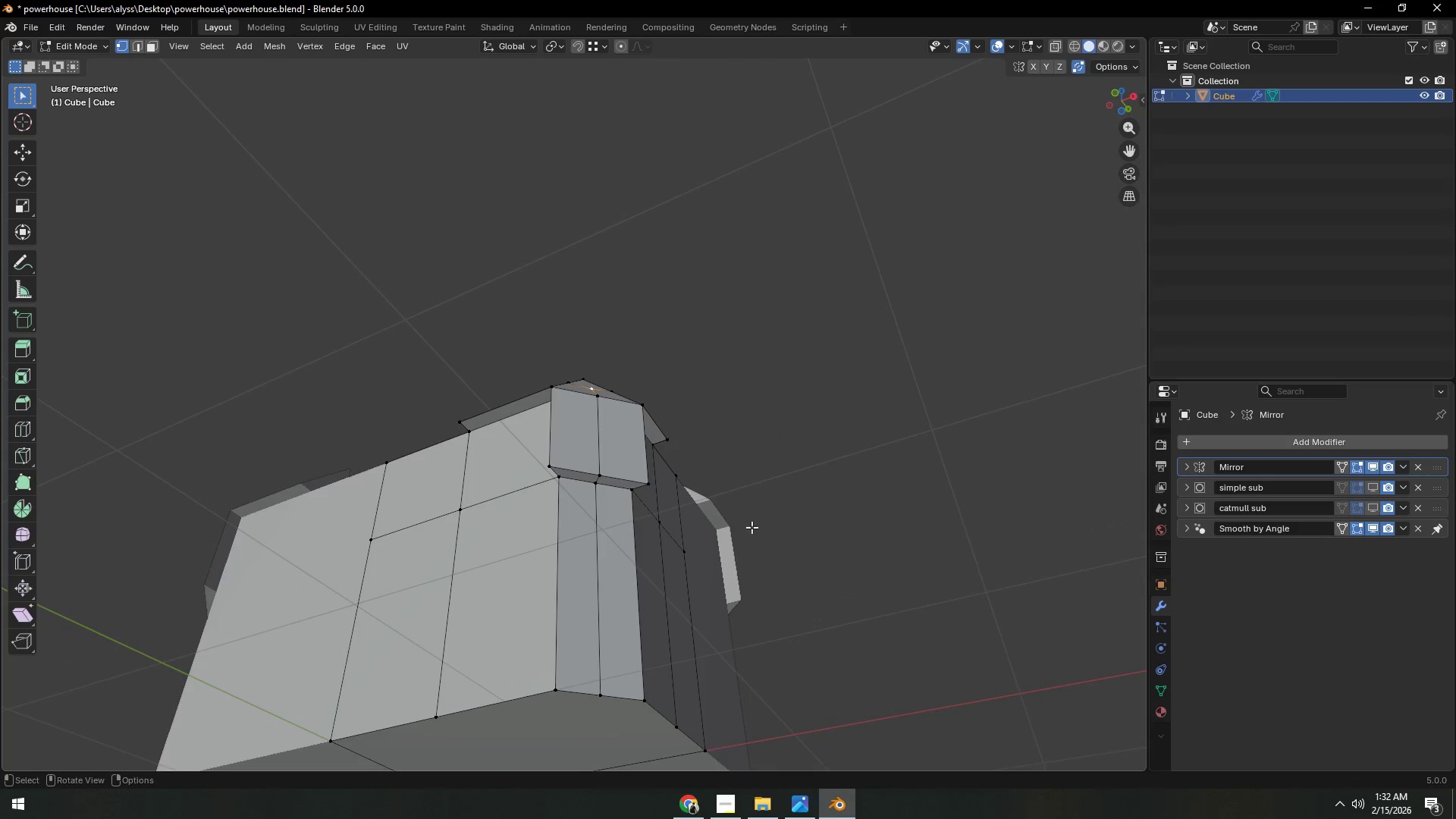 
wait(8.98)
 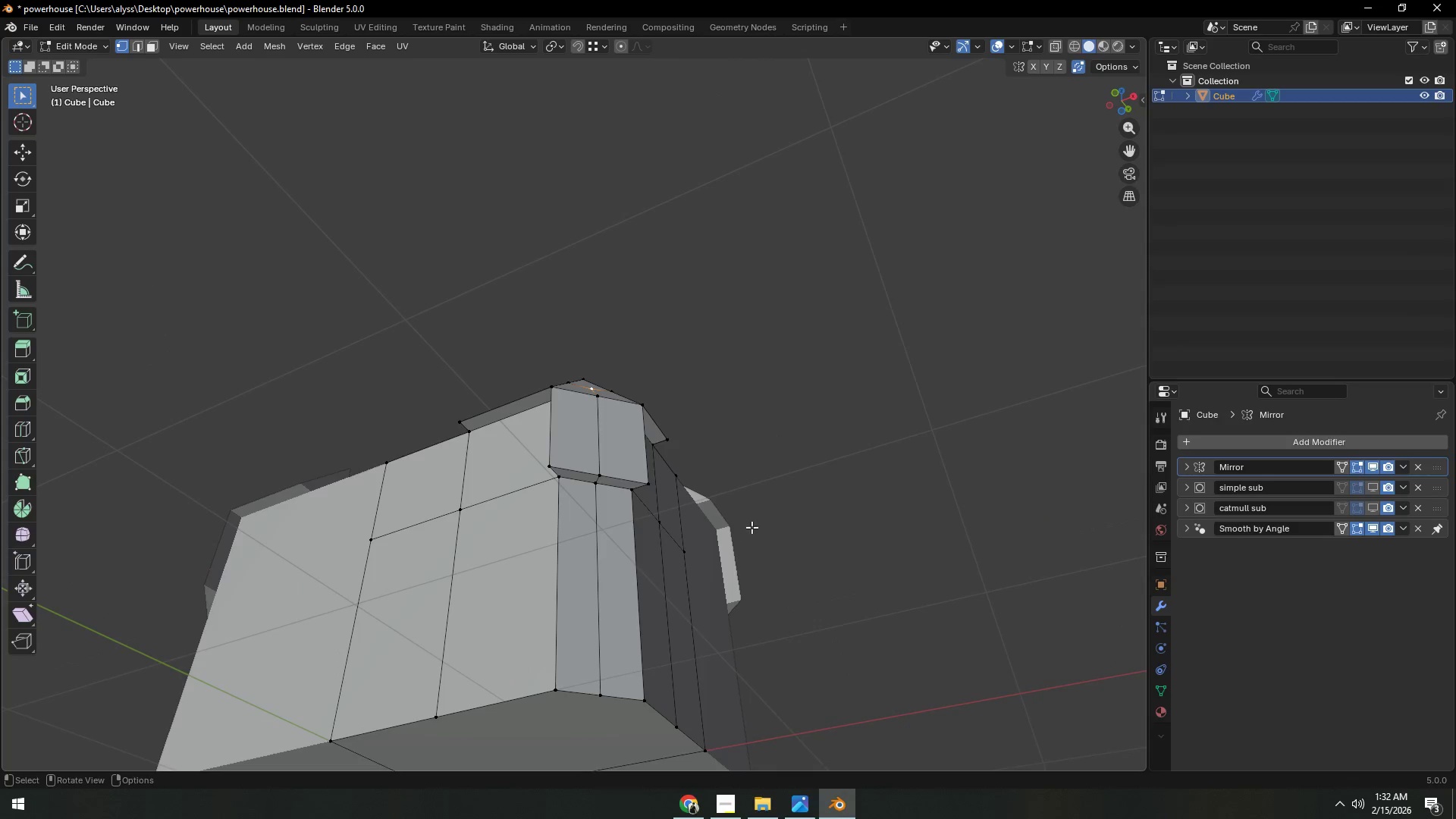 
scroll: coordinate [651, 470], scroll_direction: down, amount: 1.0
 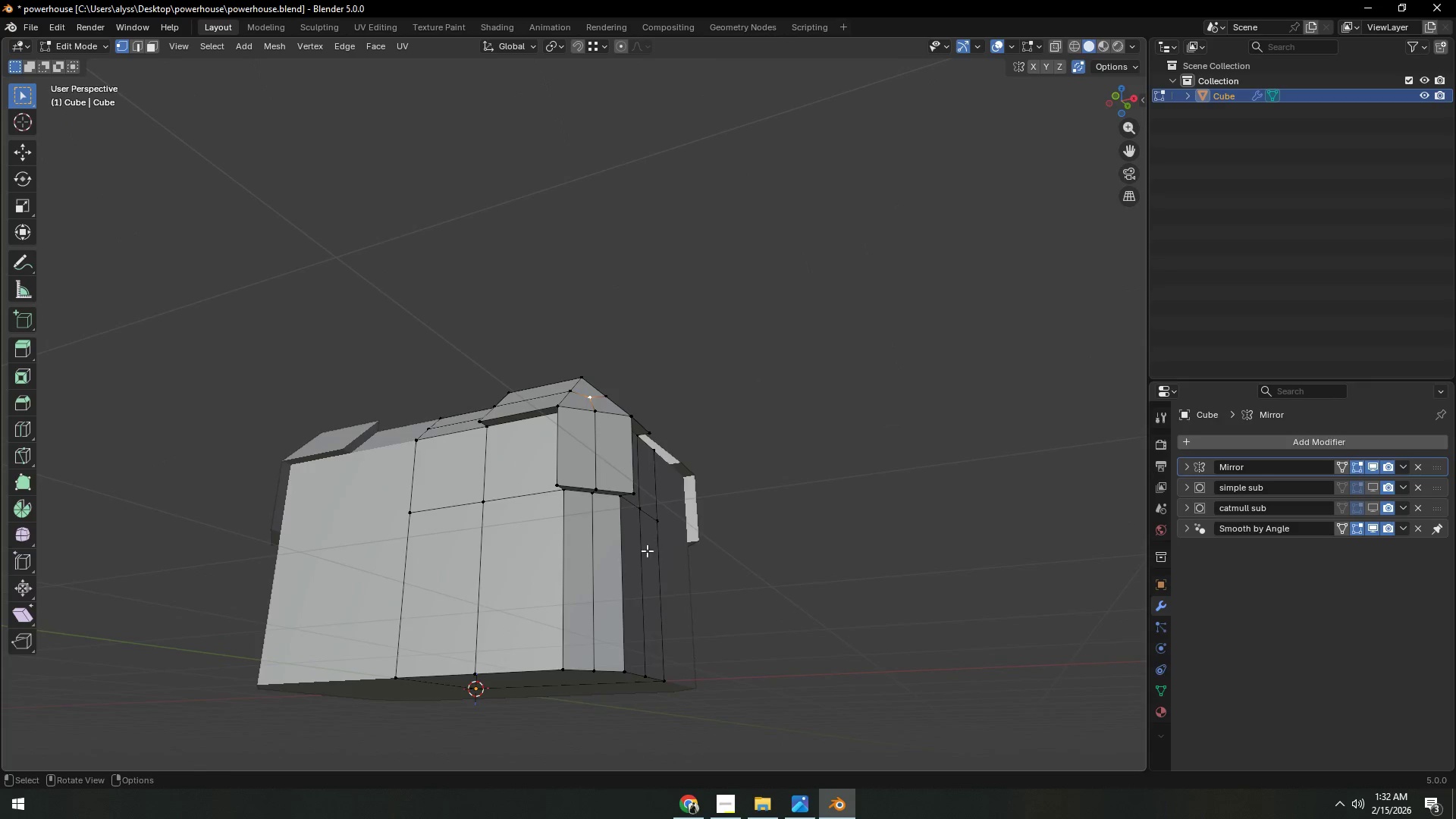 
scroll: coordinate [639, 609], scroll_direction: up, amount: 4.0
 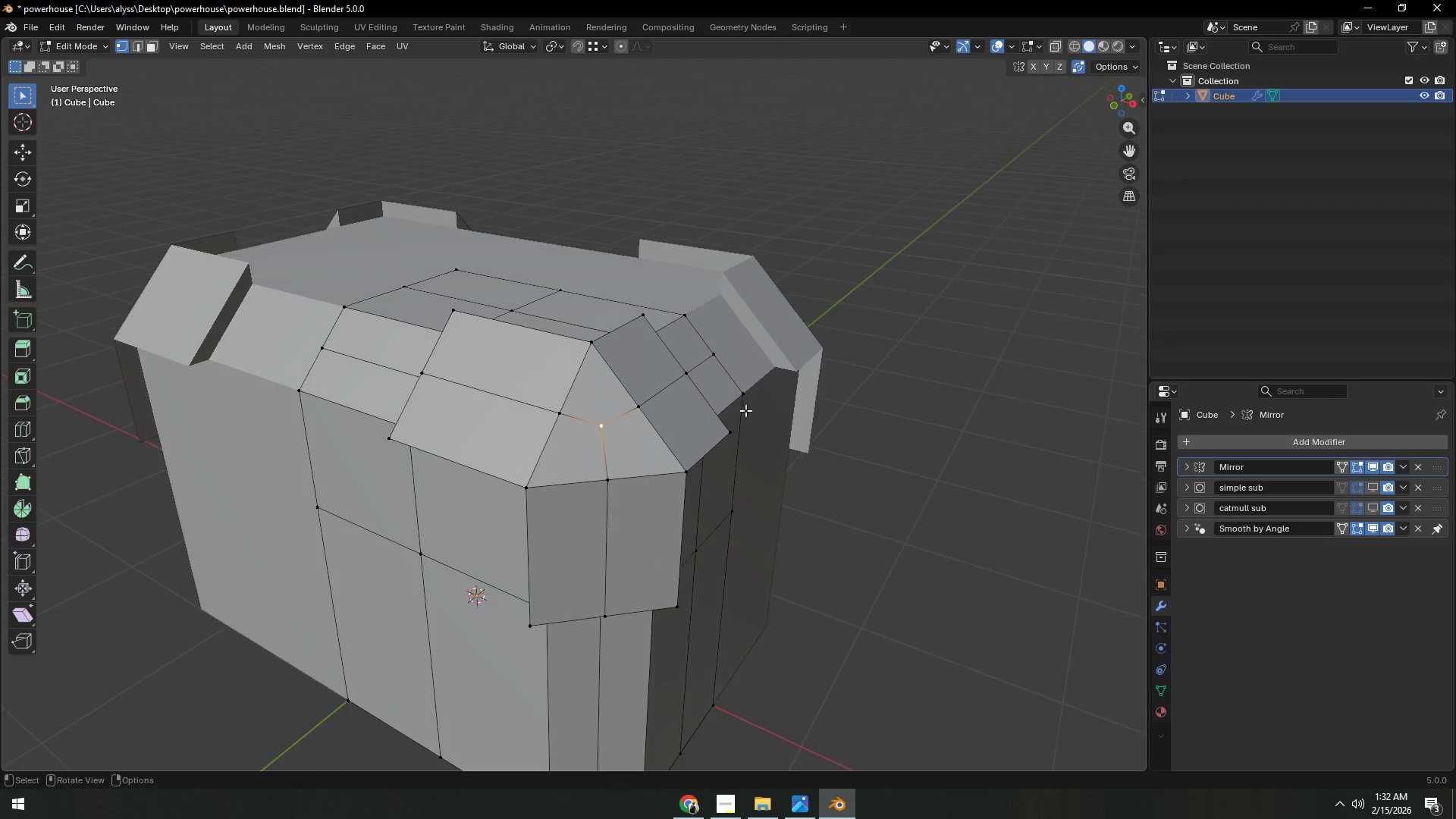 
left_click([879, 293])
 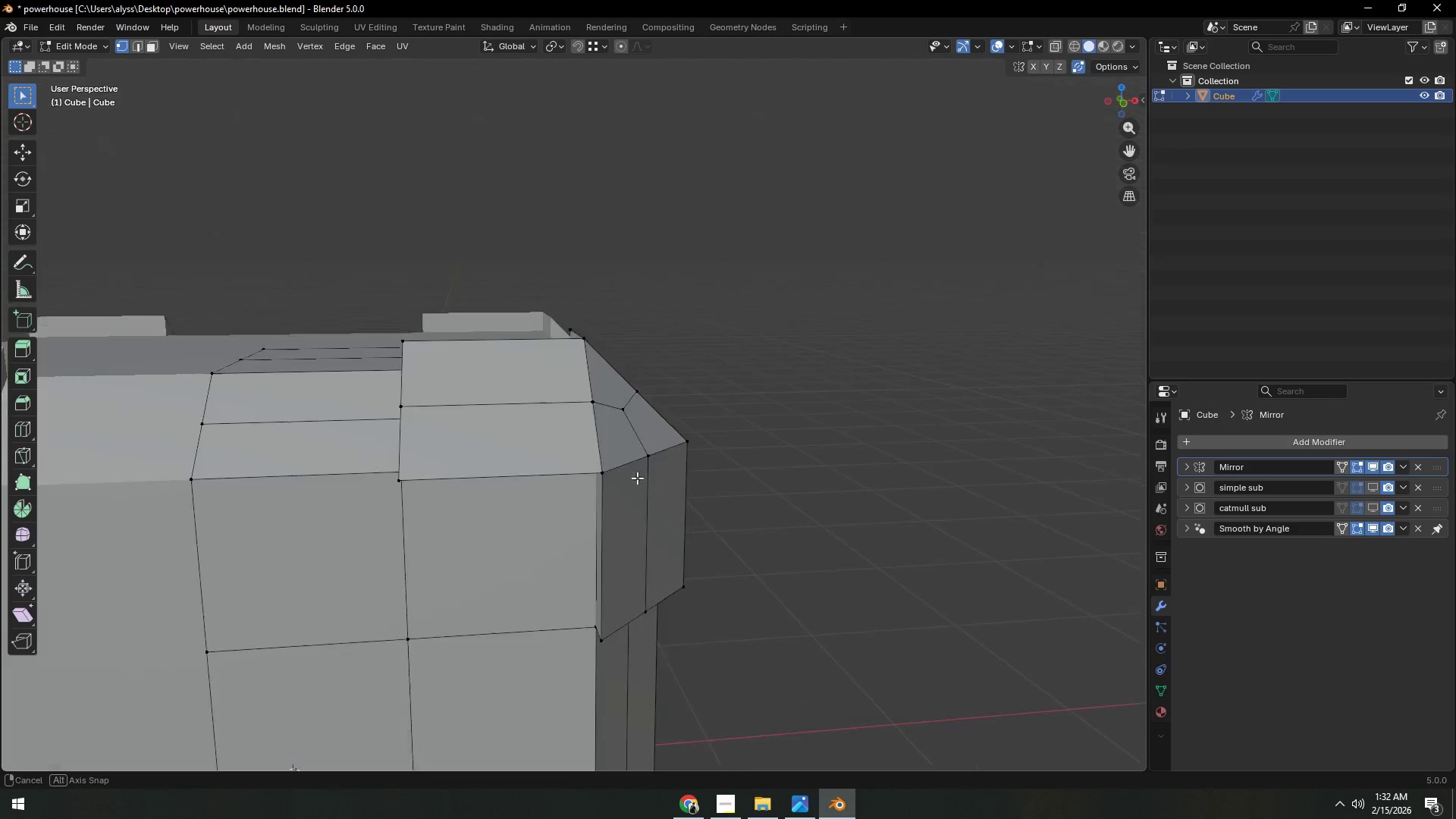 
key(3)
 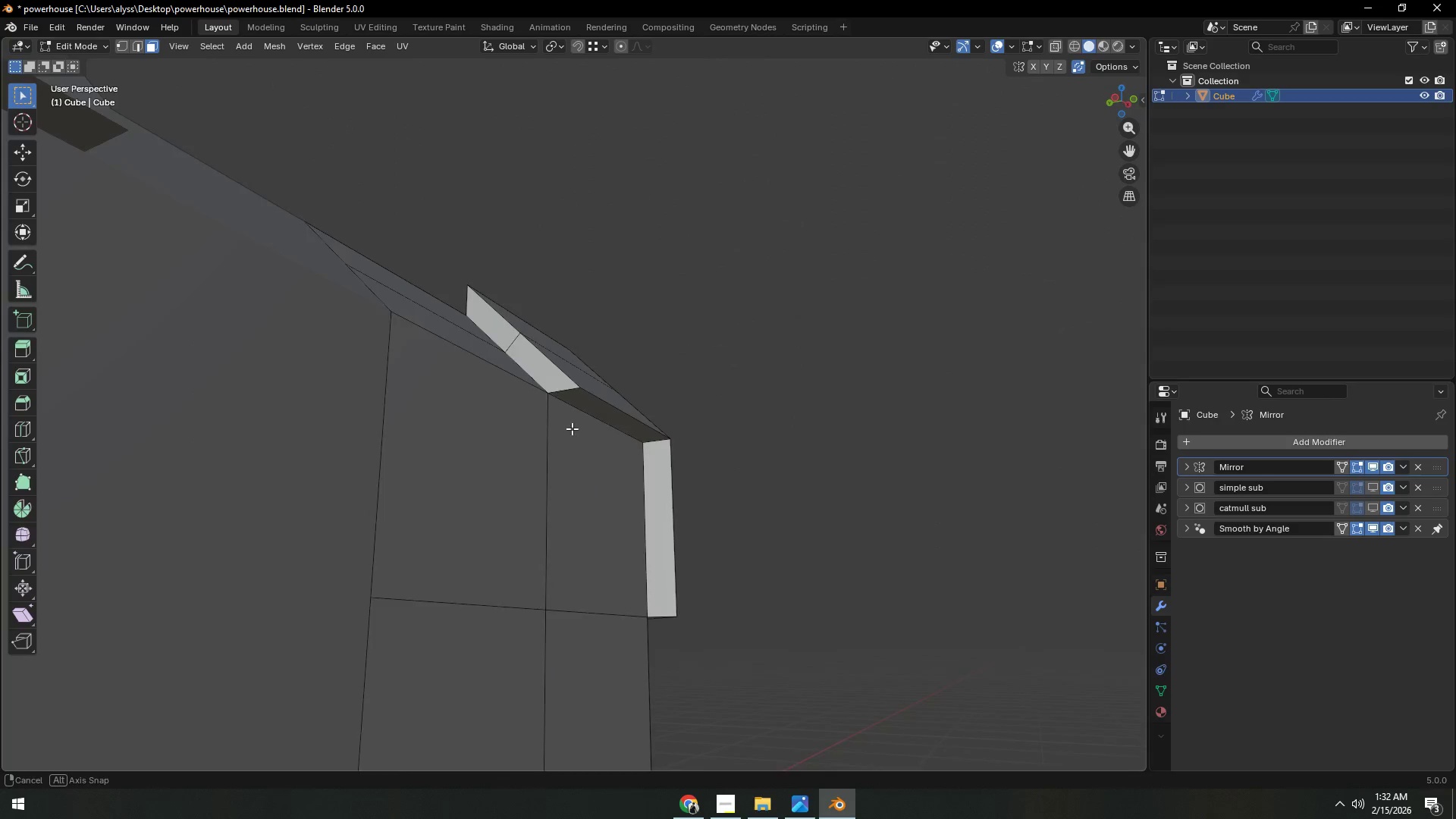 
key(Control+ControlLeft)
 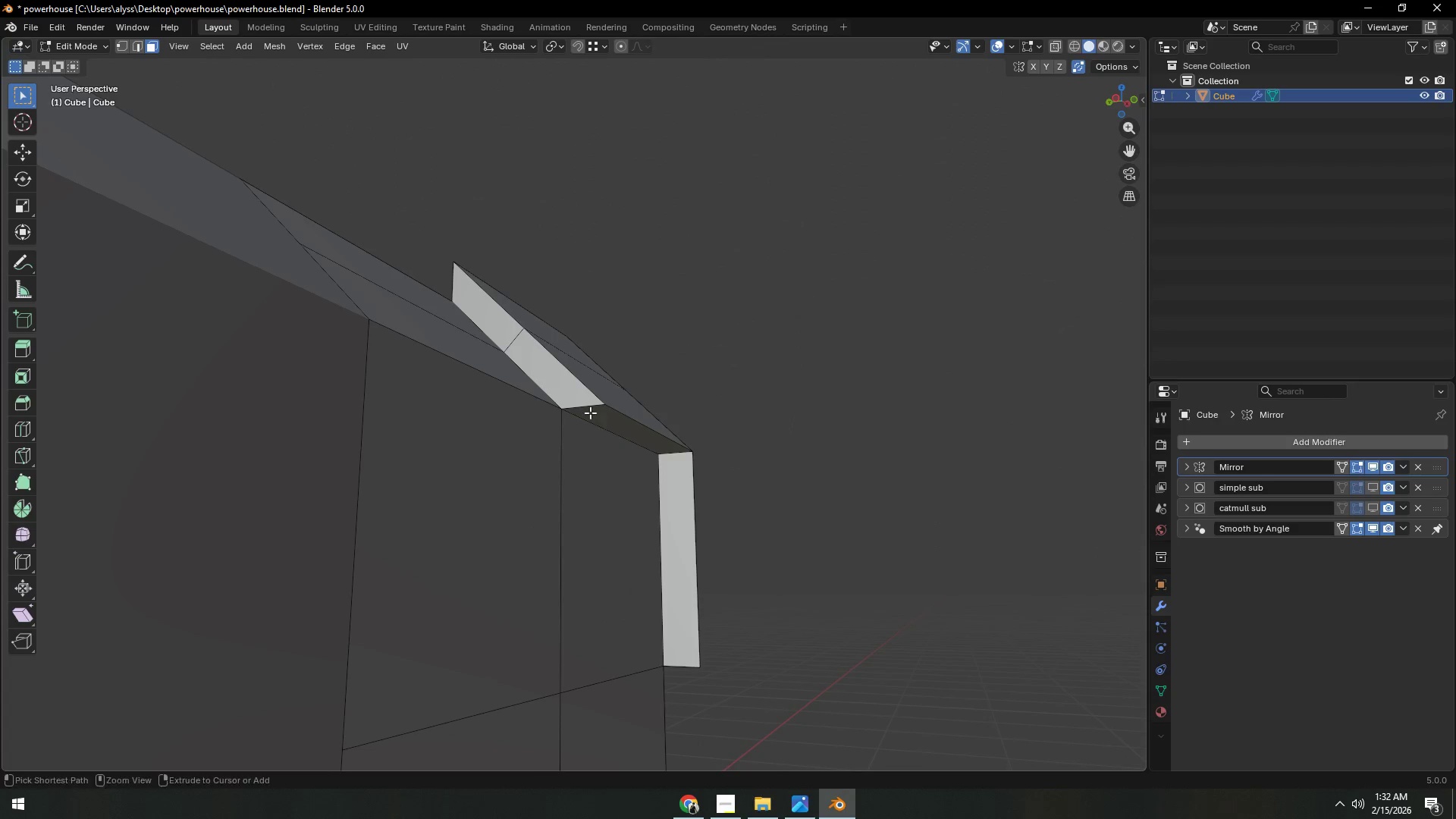 
key(Control+R)
 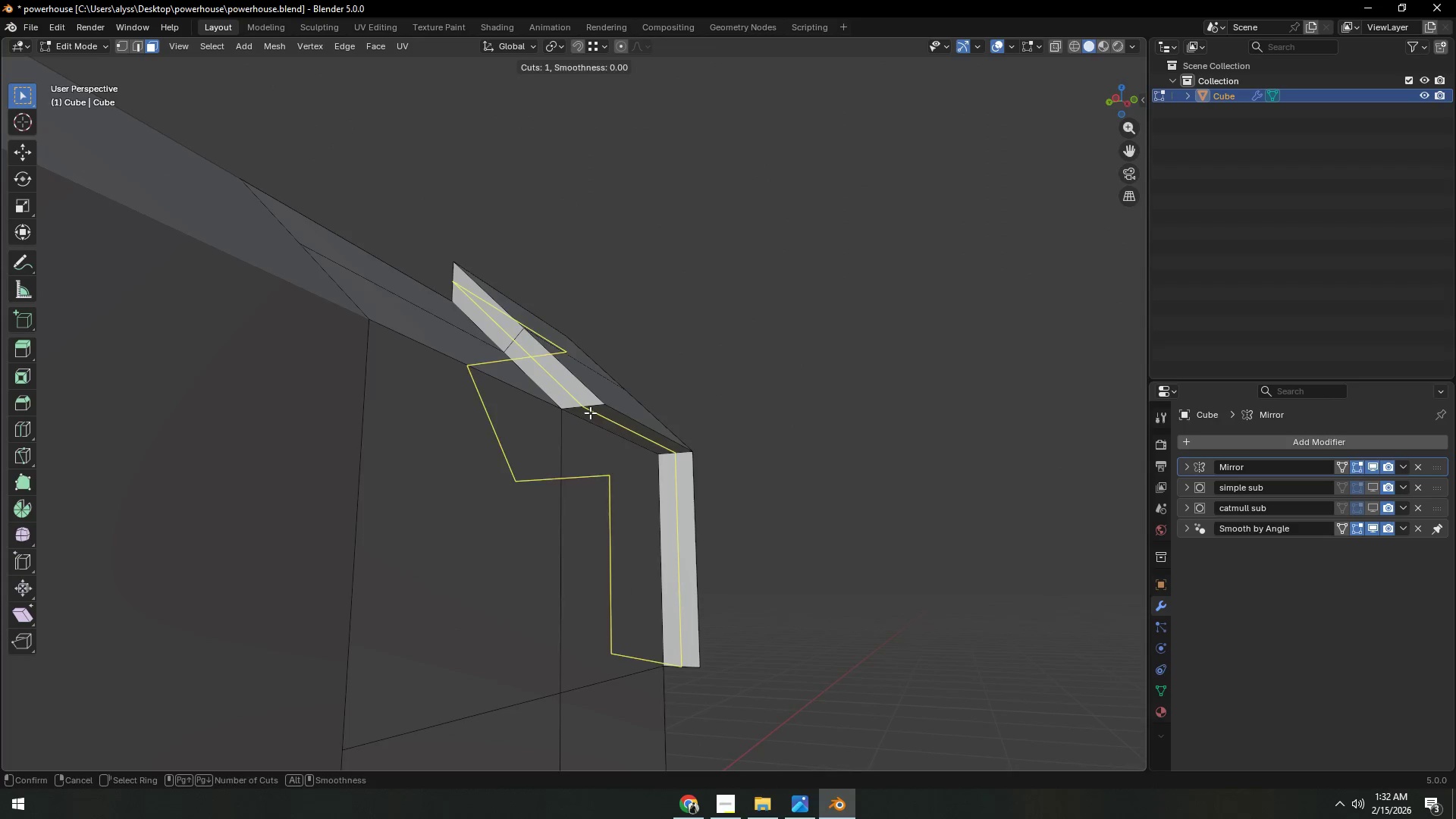 
scroll: coordinate [578, 436], scroll_direction: up, amount: 1.0
 